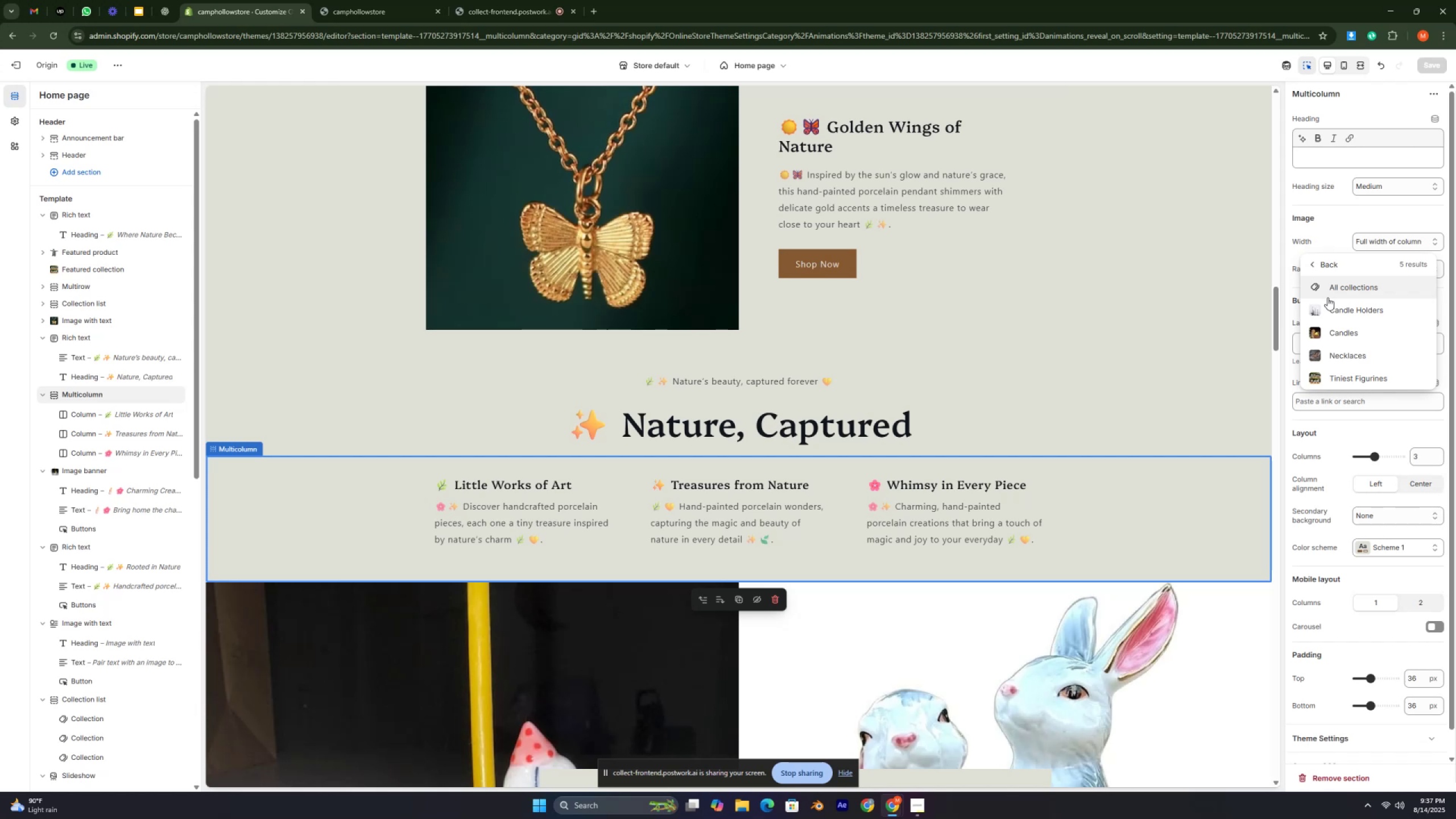 
left_click([1326, 335])
 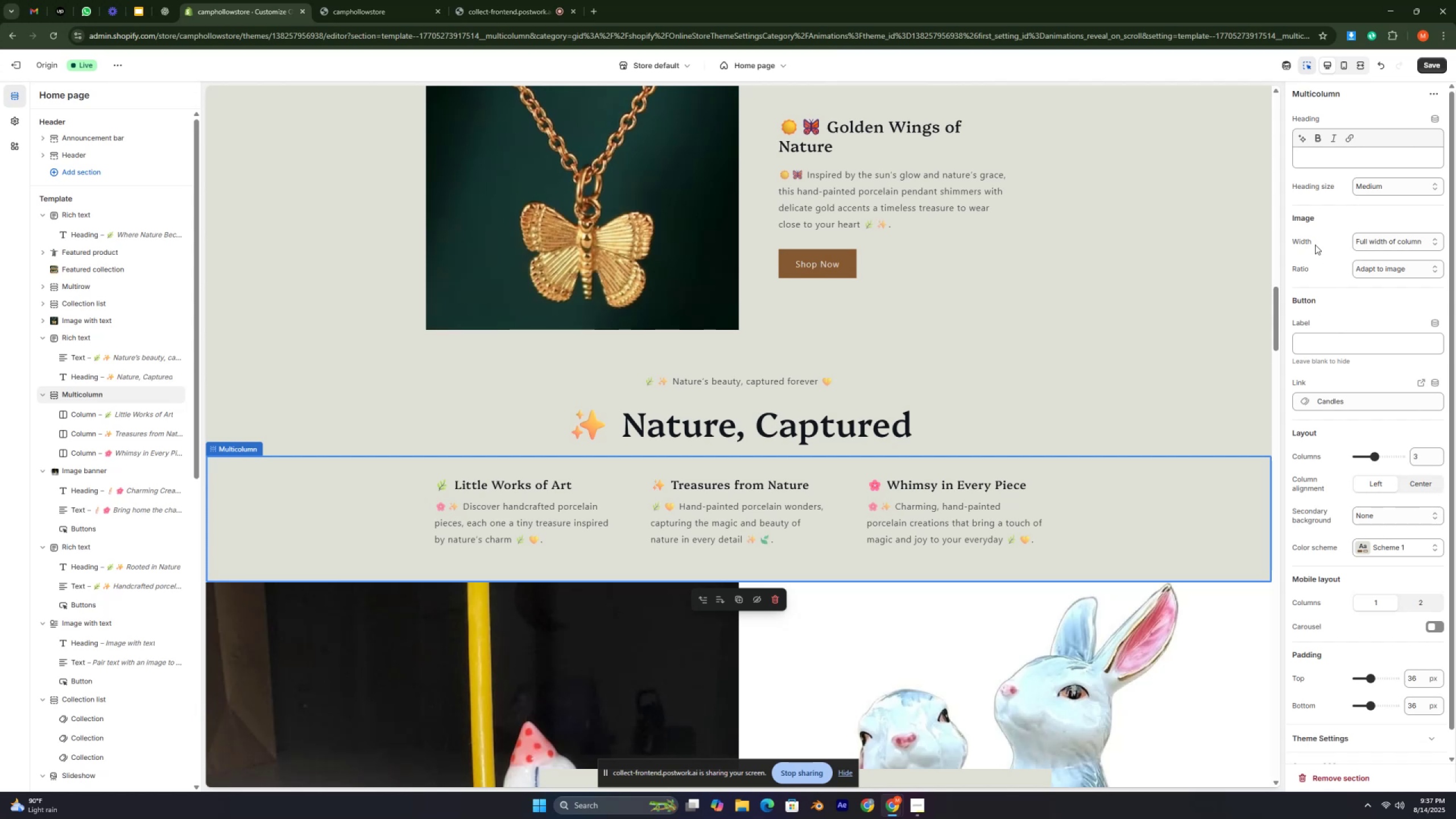 
wait(7.33)
 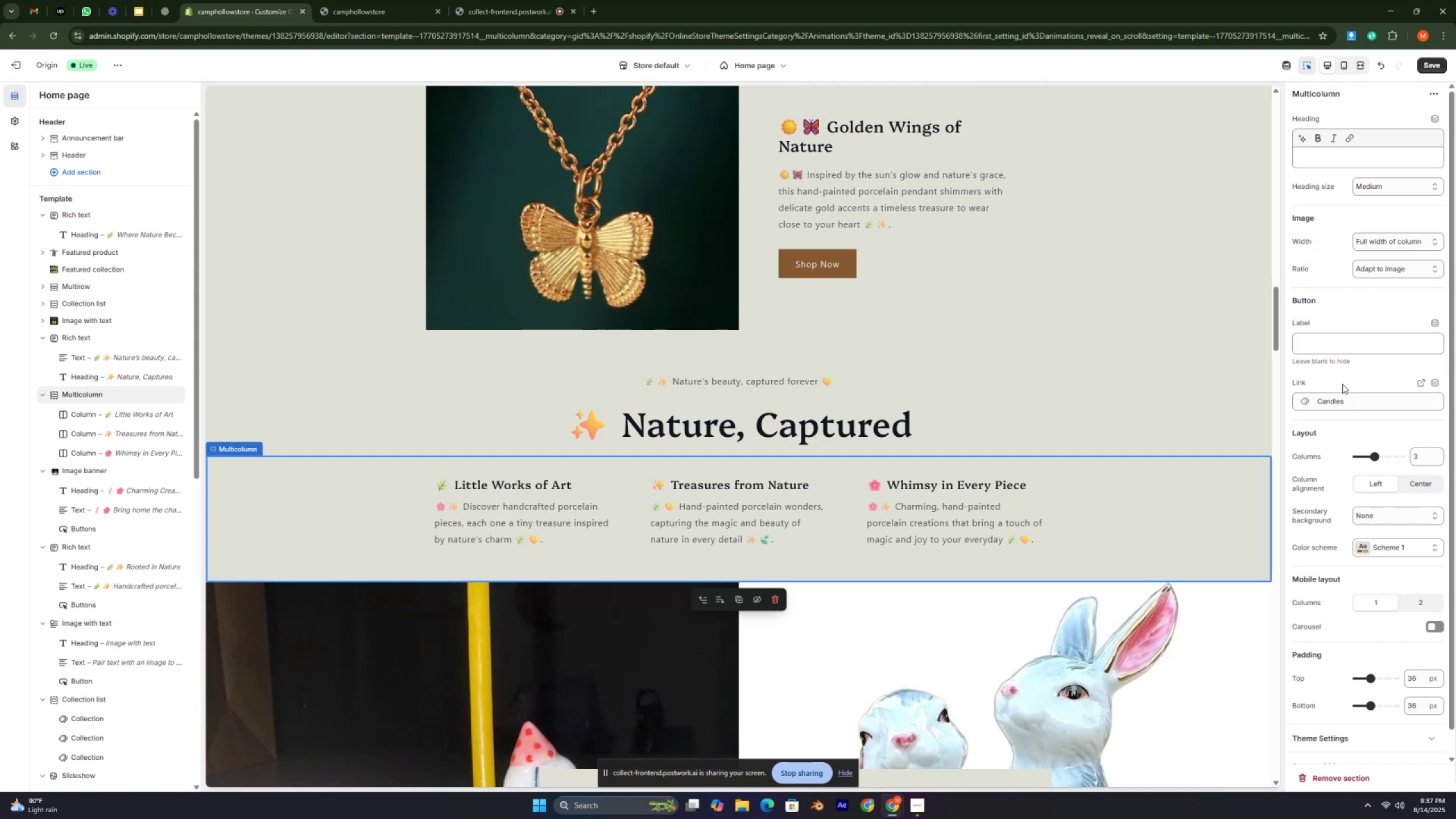 
scroll: coordinate [1339, 485], scroll_direction: down, amount: 1.0
 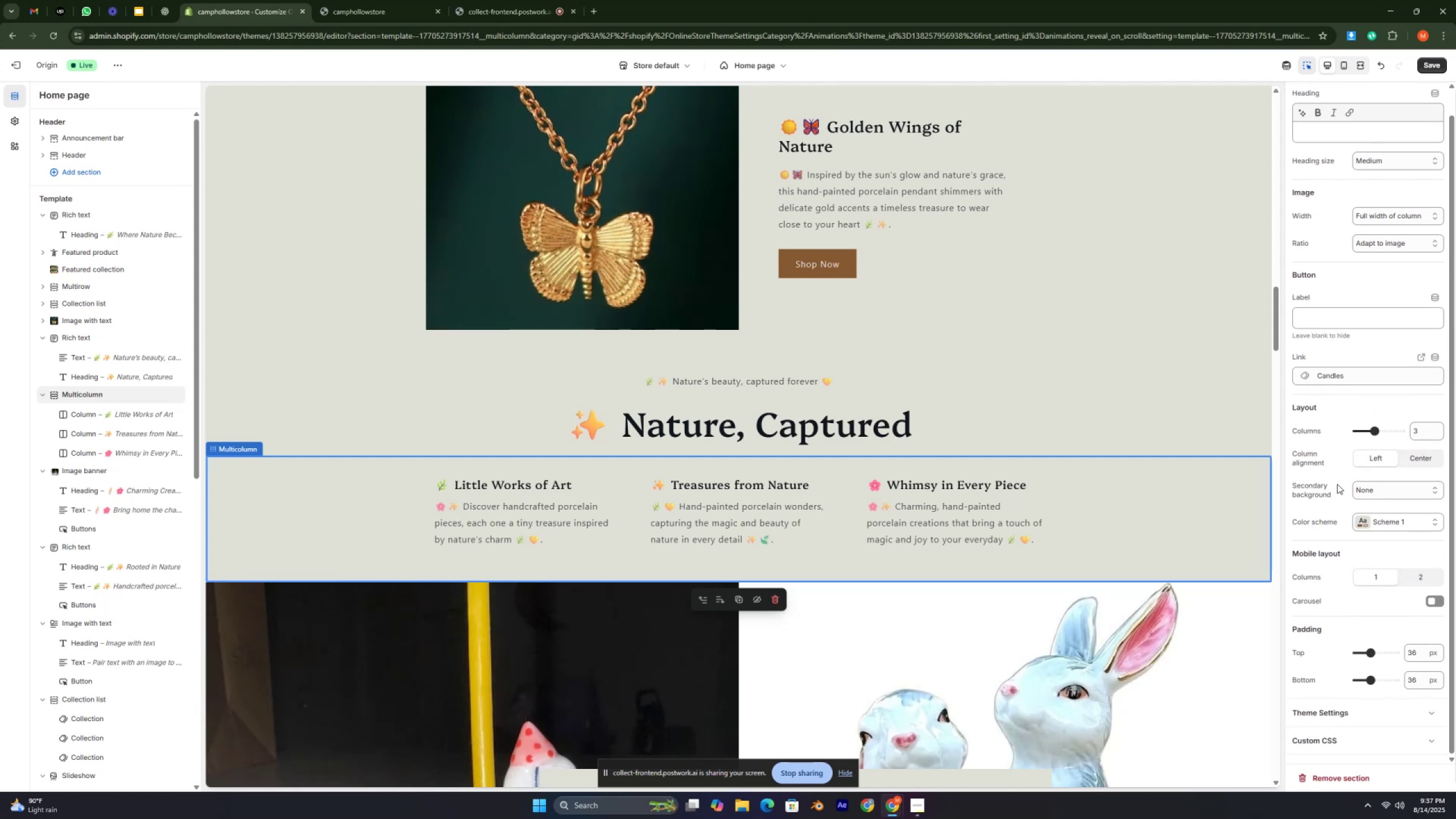 
scroll: coordinate [1335, 474], scroll_direction: up, amount: 5.0
 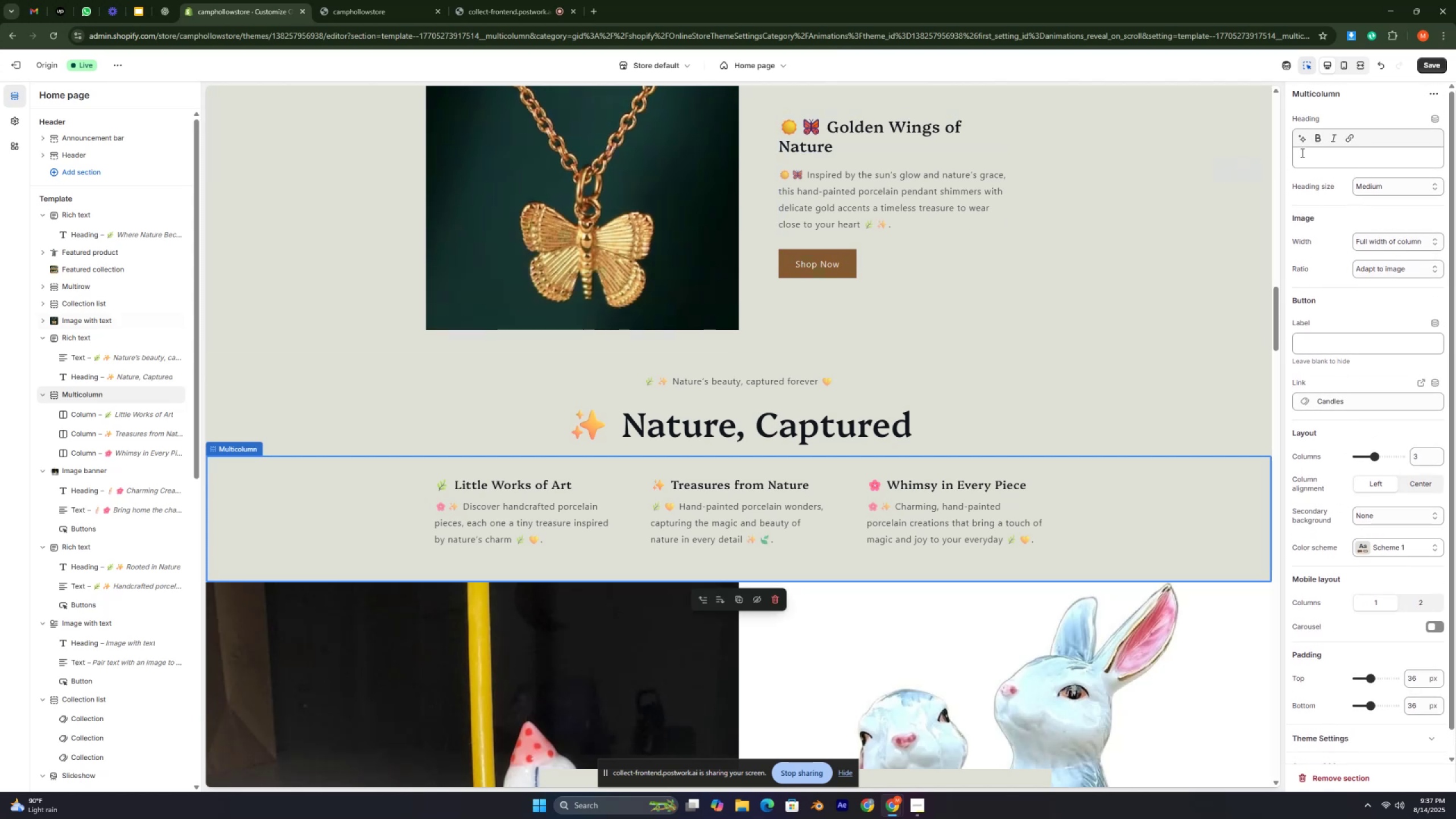 
left_click([1317, 156])
 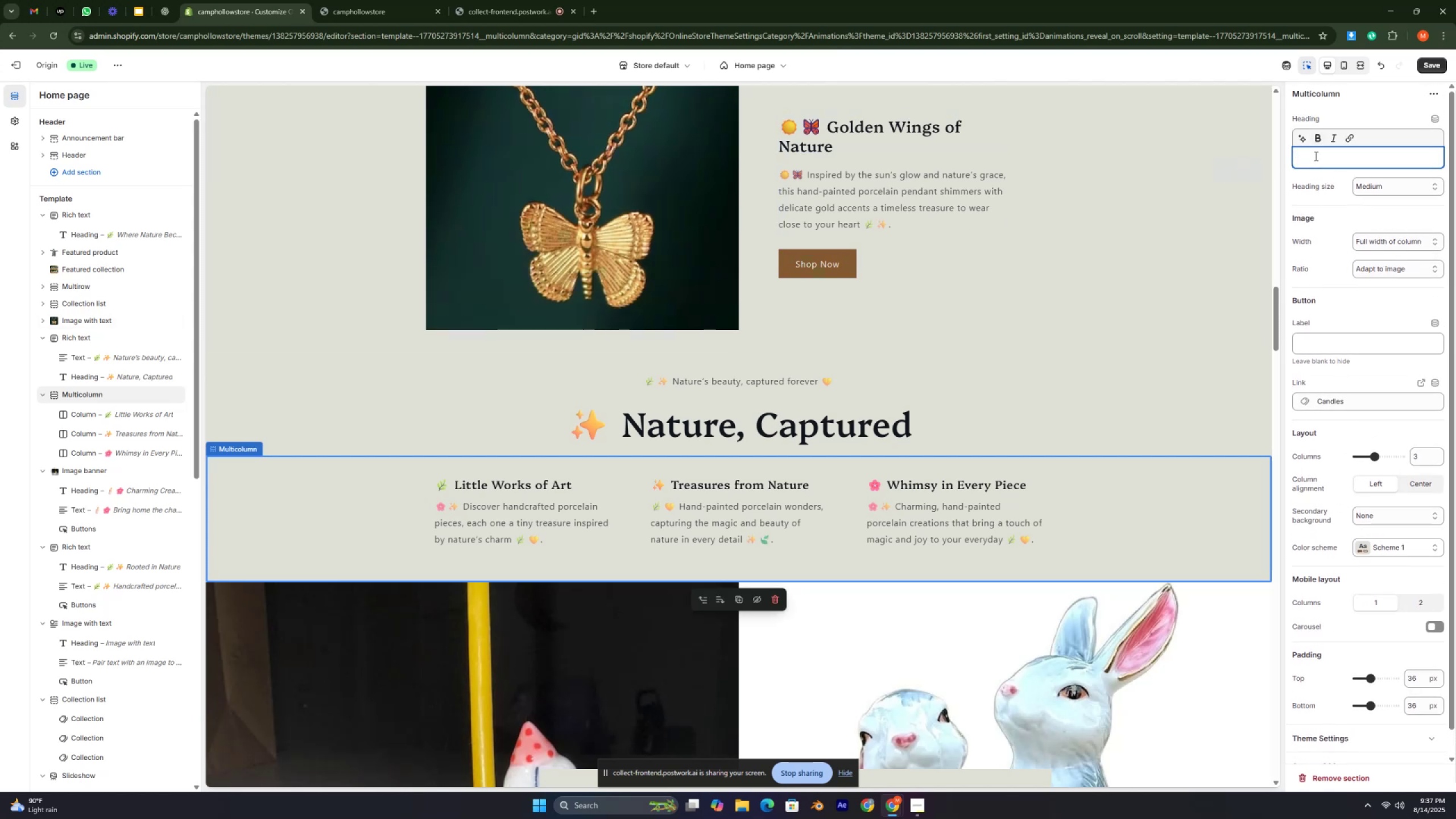 
key(F)
 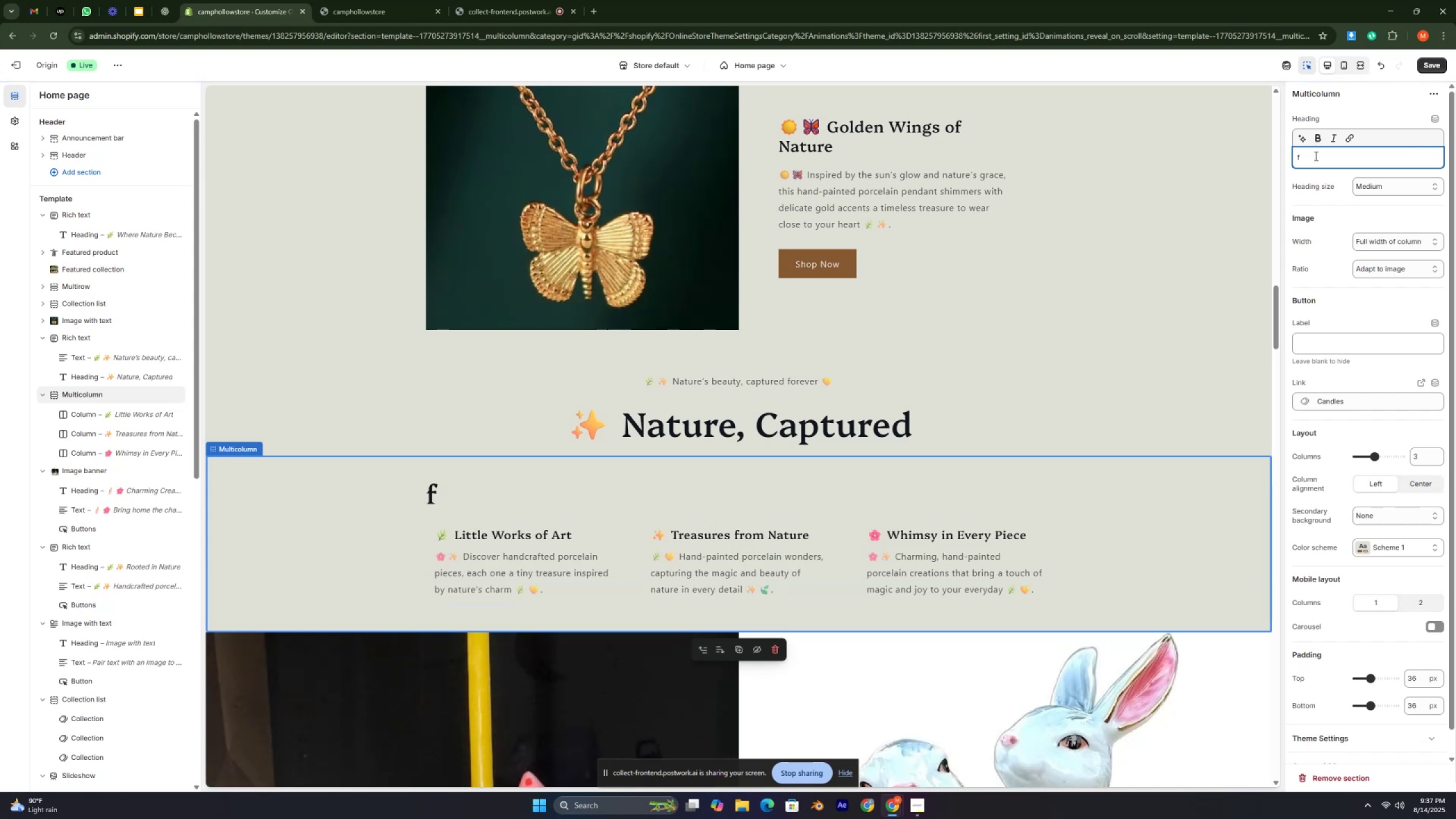 
key(Backspace)
 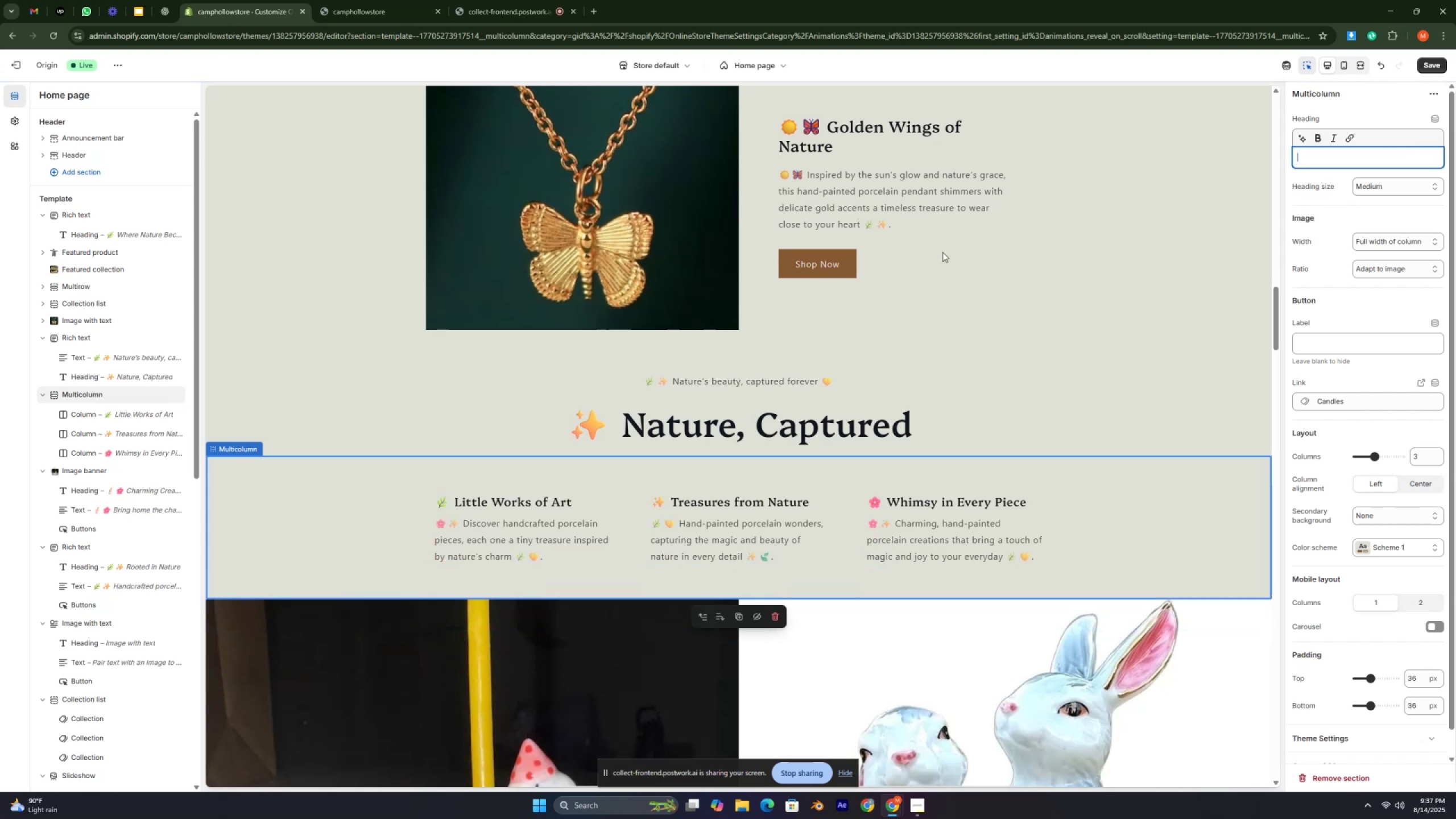 
wait(8.42)
 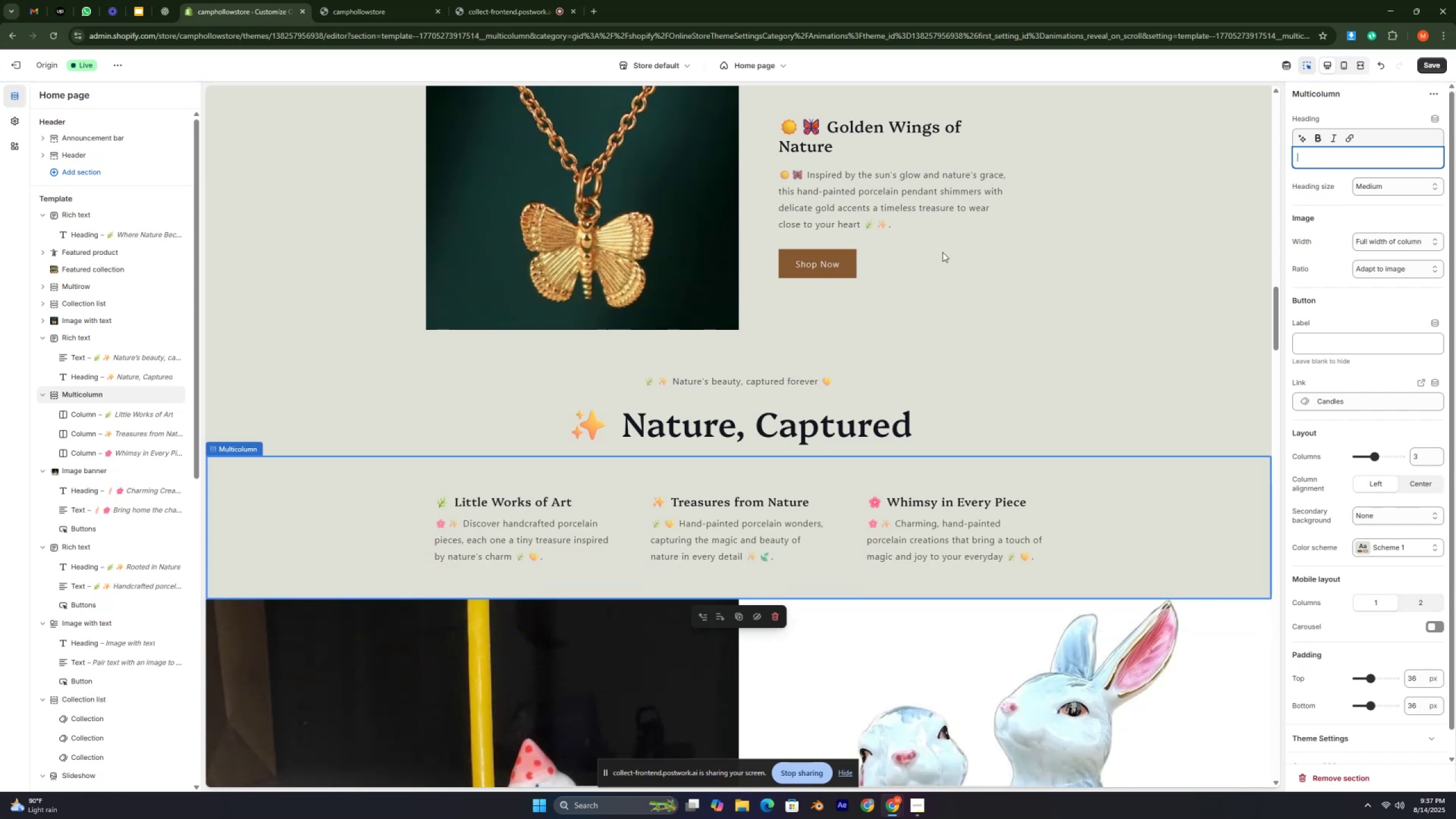 
scroll: coordinate [1393, 374], scroll_direction: down, amount: 3.0
 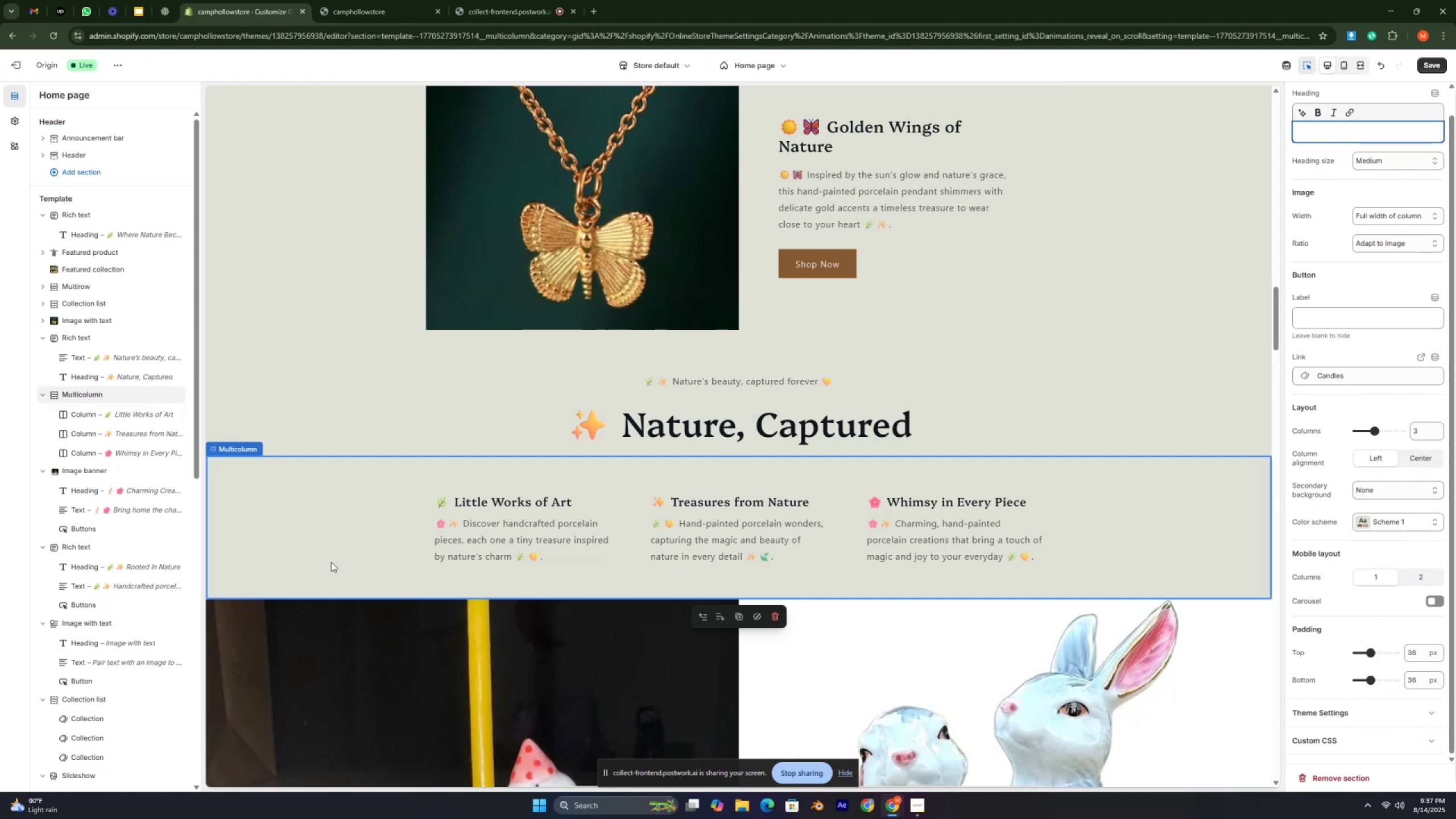 
wait(7.34)
 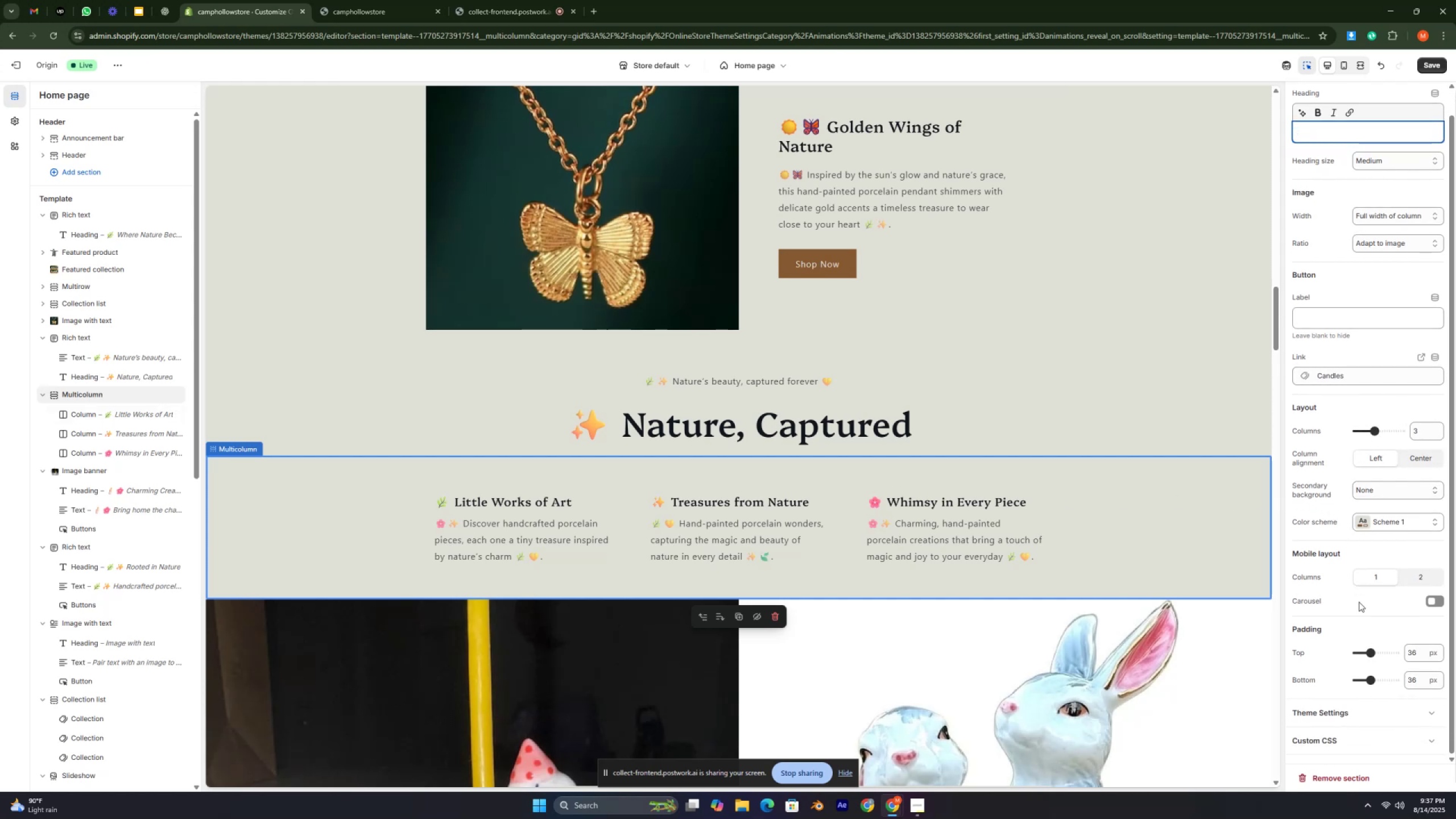 
left_click([110, 410])
 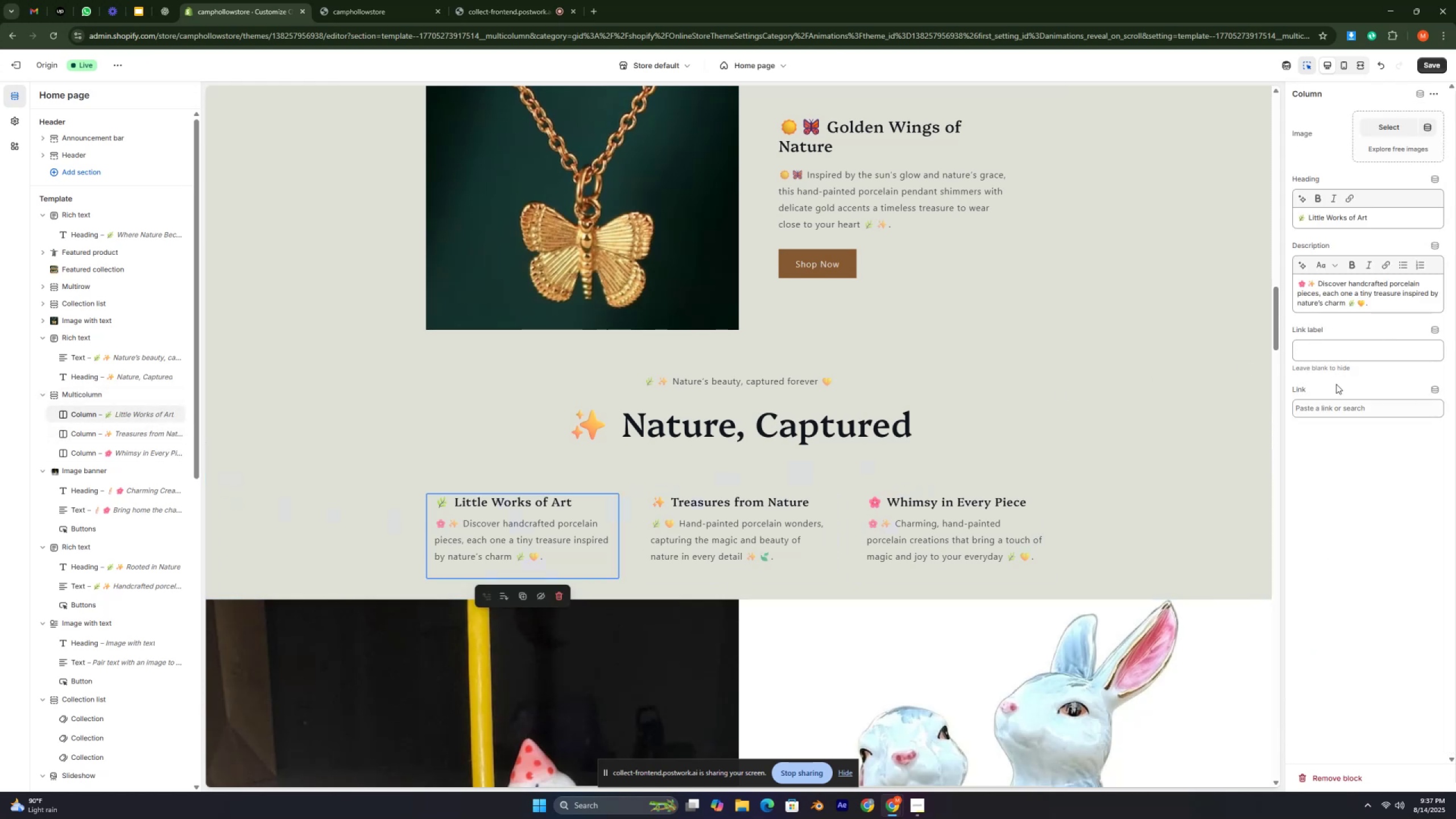 
left_click([1310, 354])
 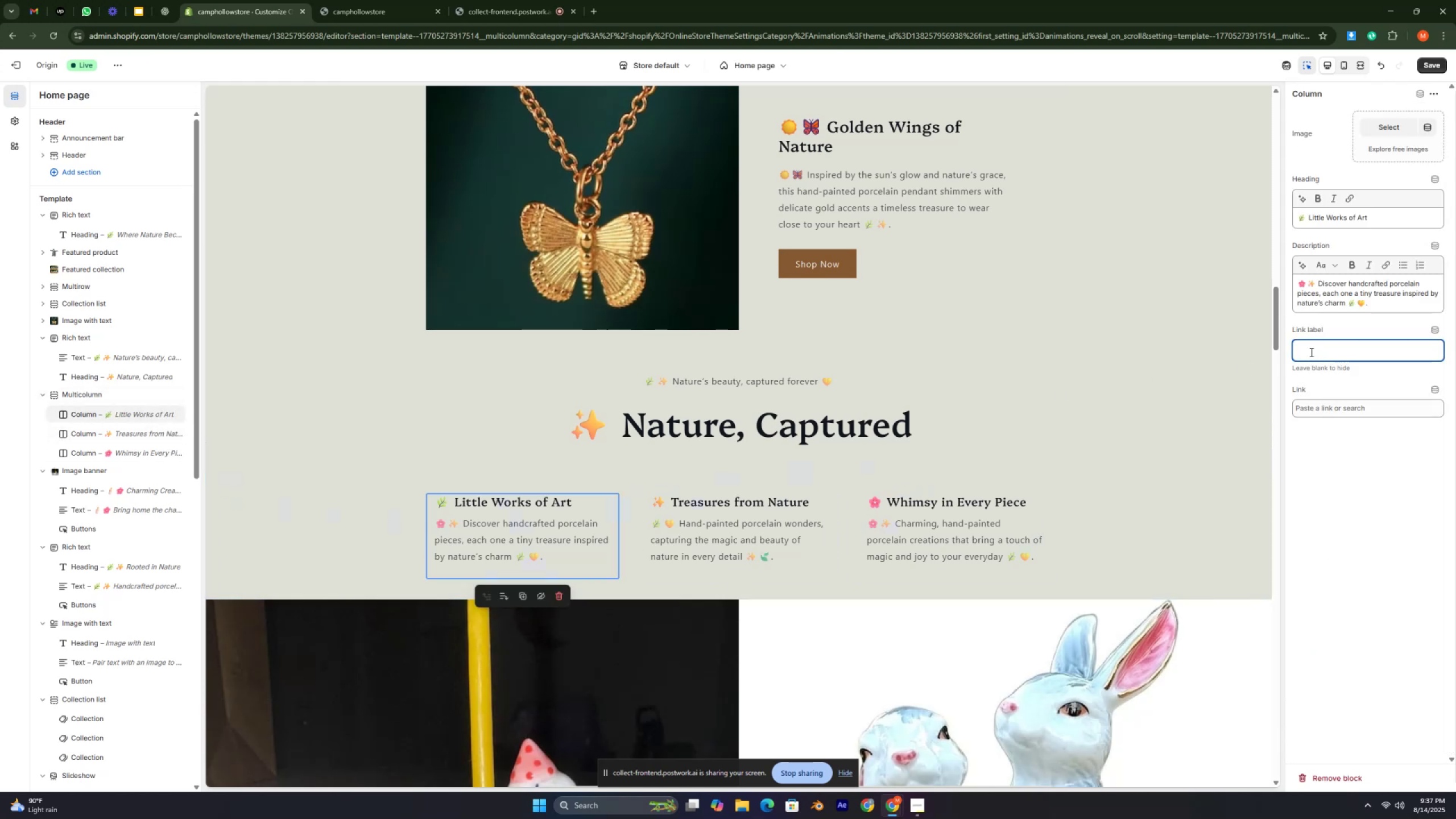 
type(s)
key(Backspace)
type(Shop Now)
 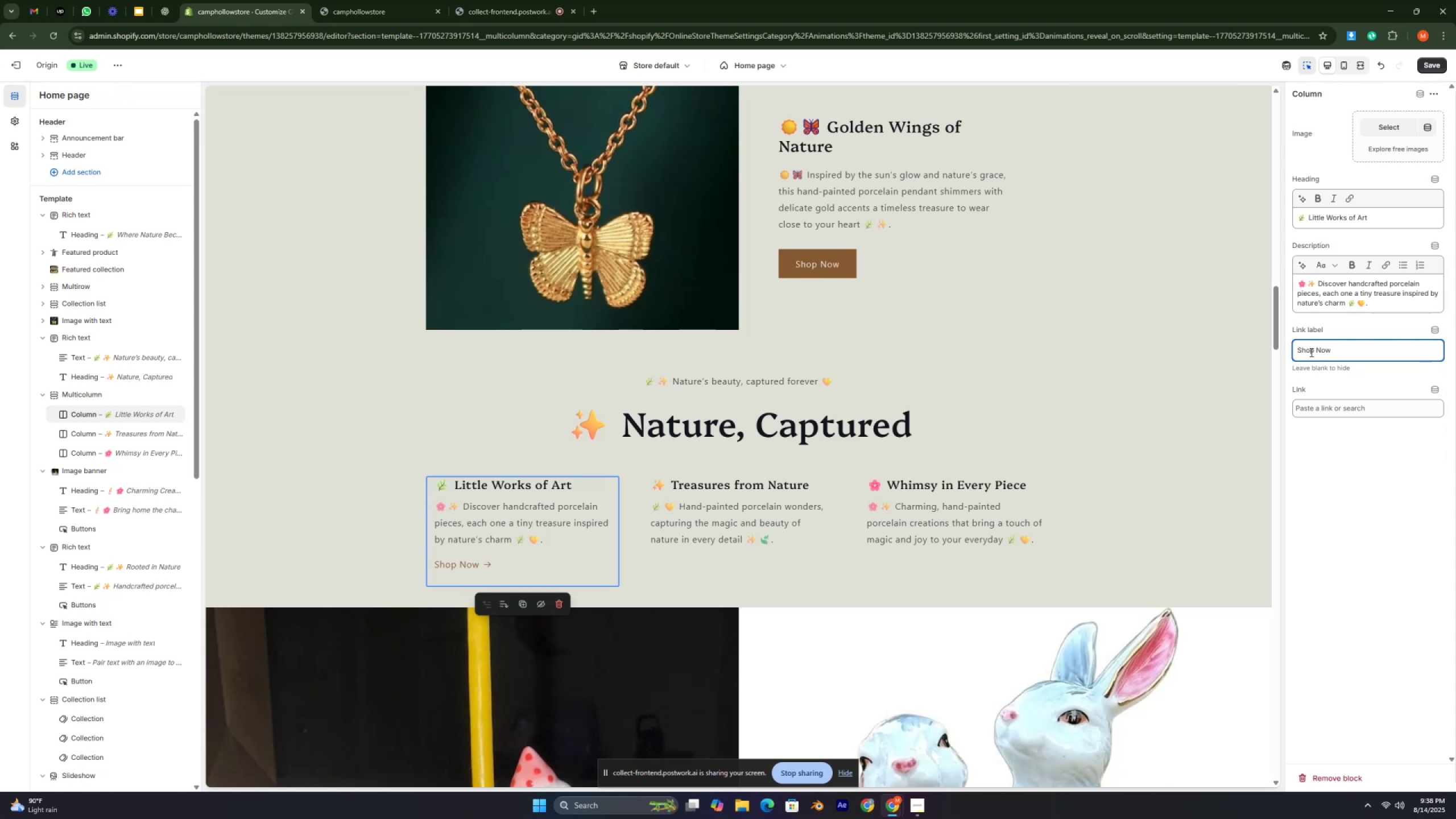 
wait(5.68)
 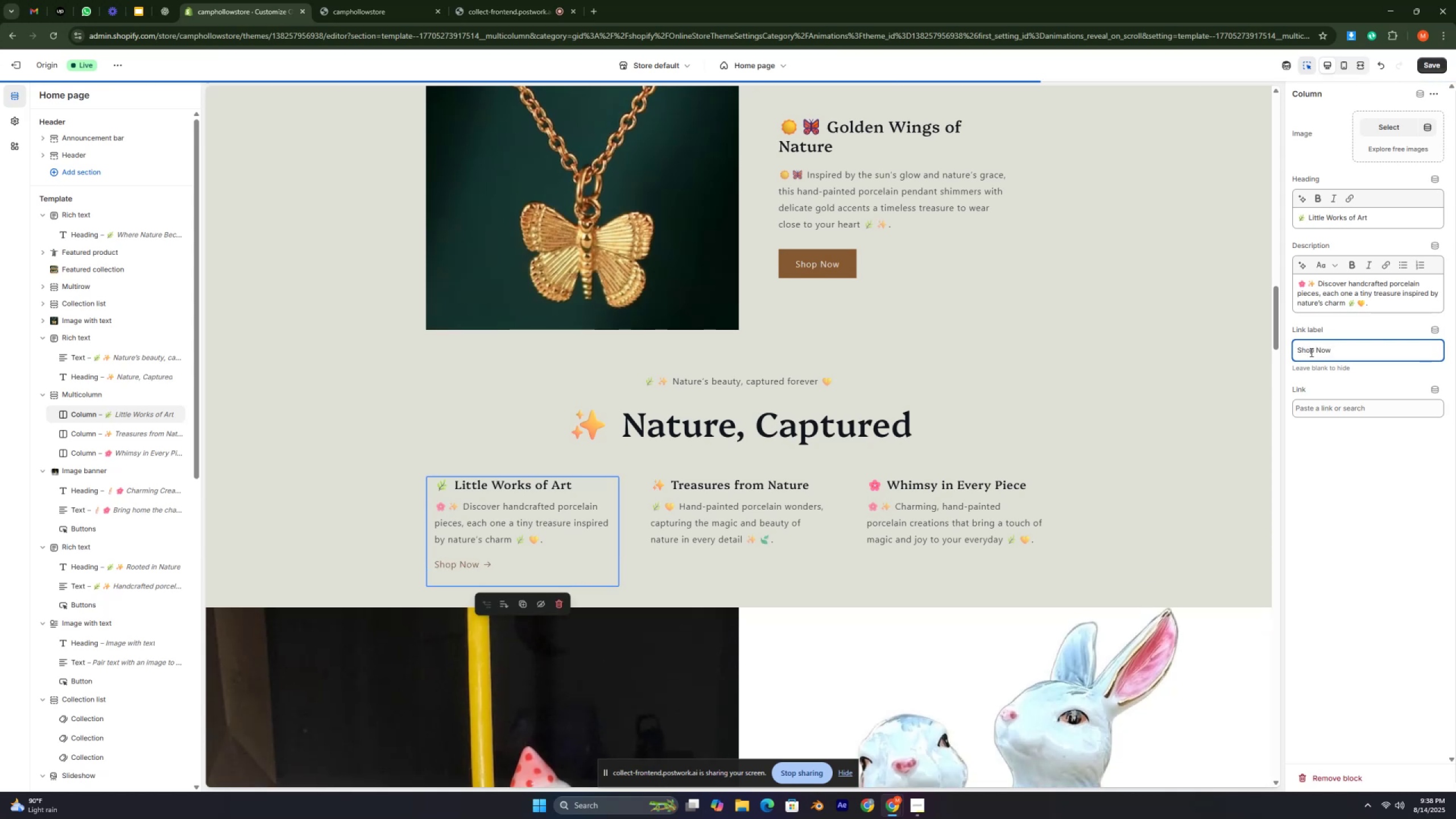 
left_click([1429, 67])
 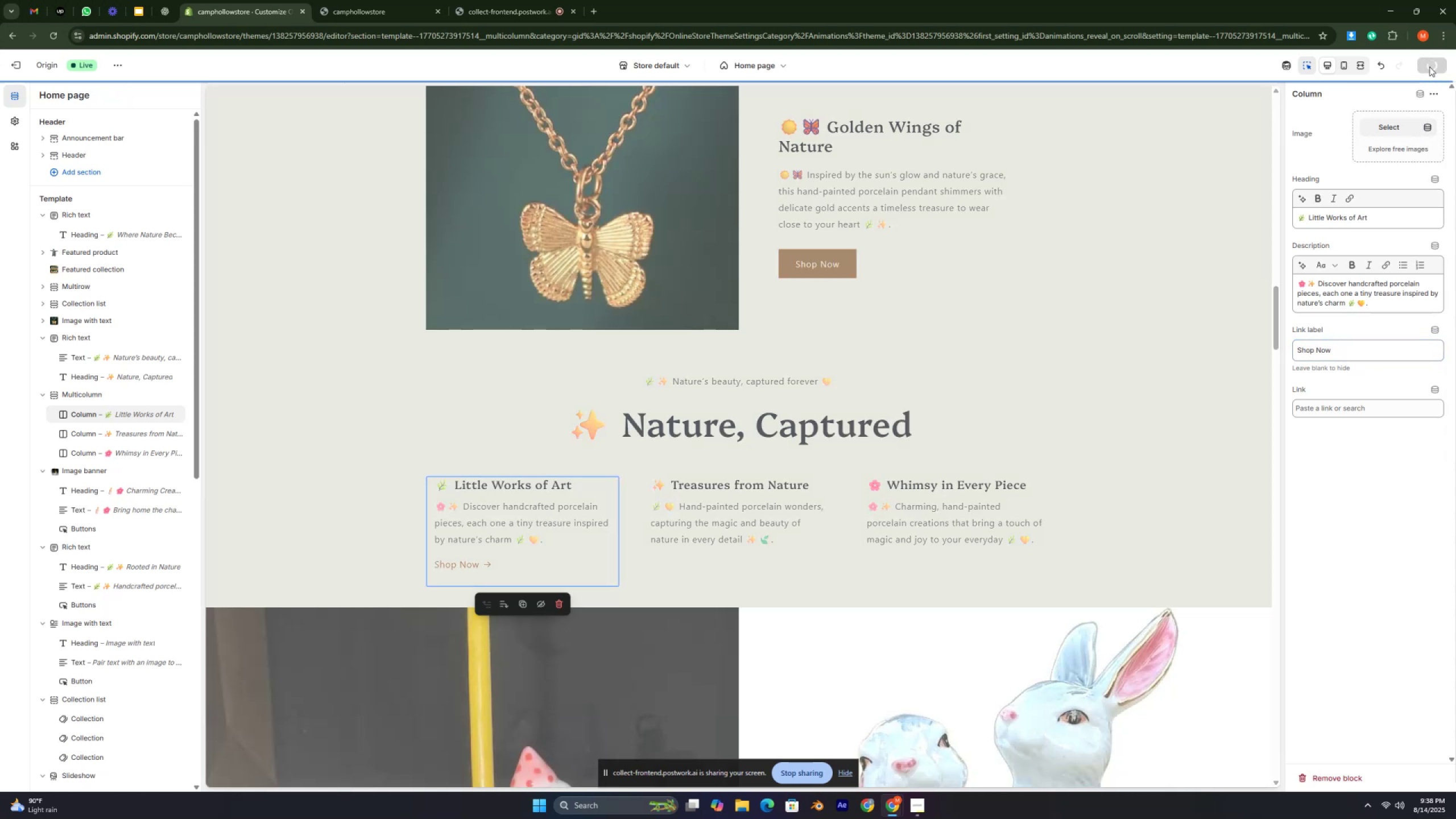 
key(Control+ControlLeft)
 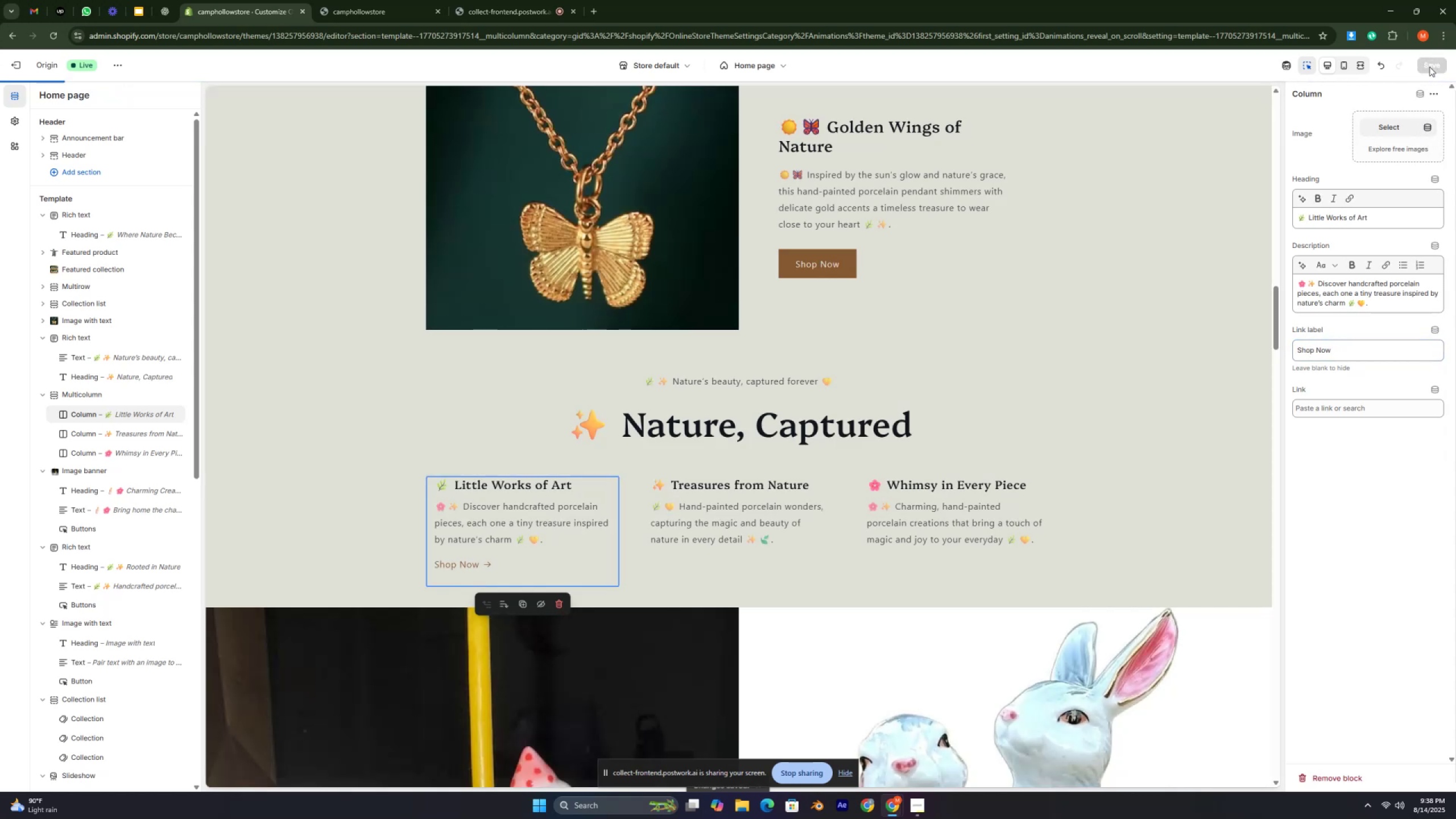 
key(Control+ControlLeft)
 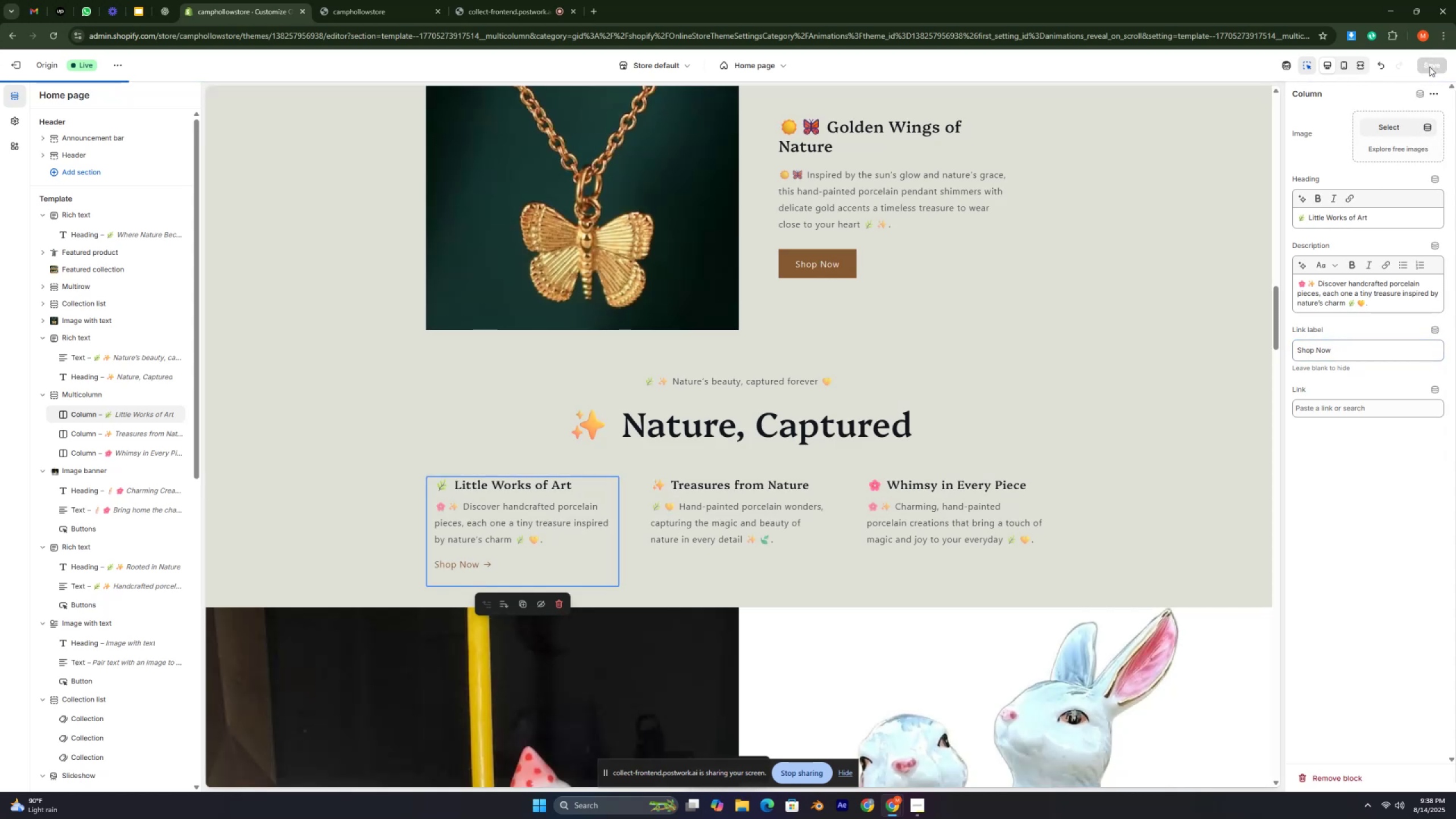 
key(Control+ControlLeft)
 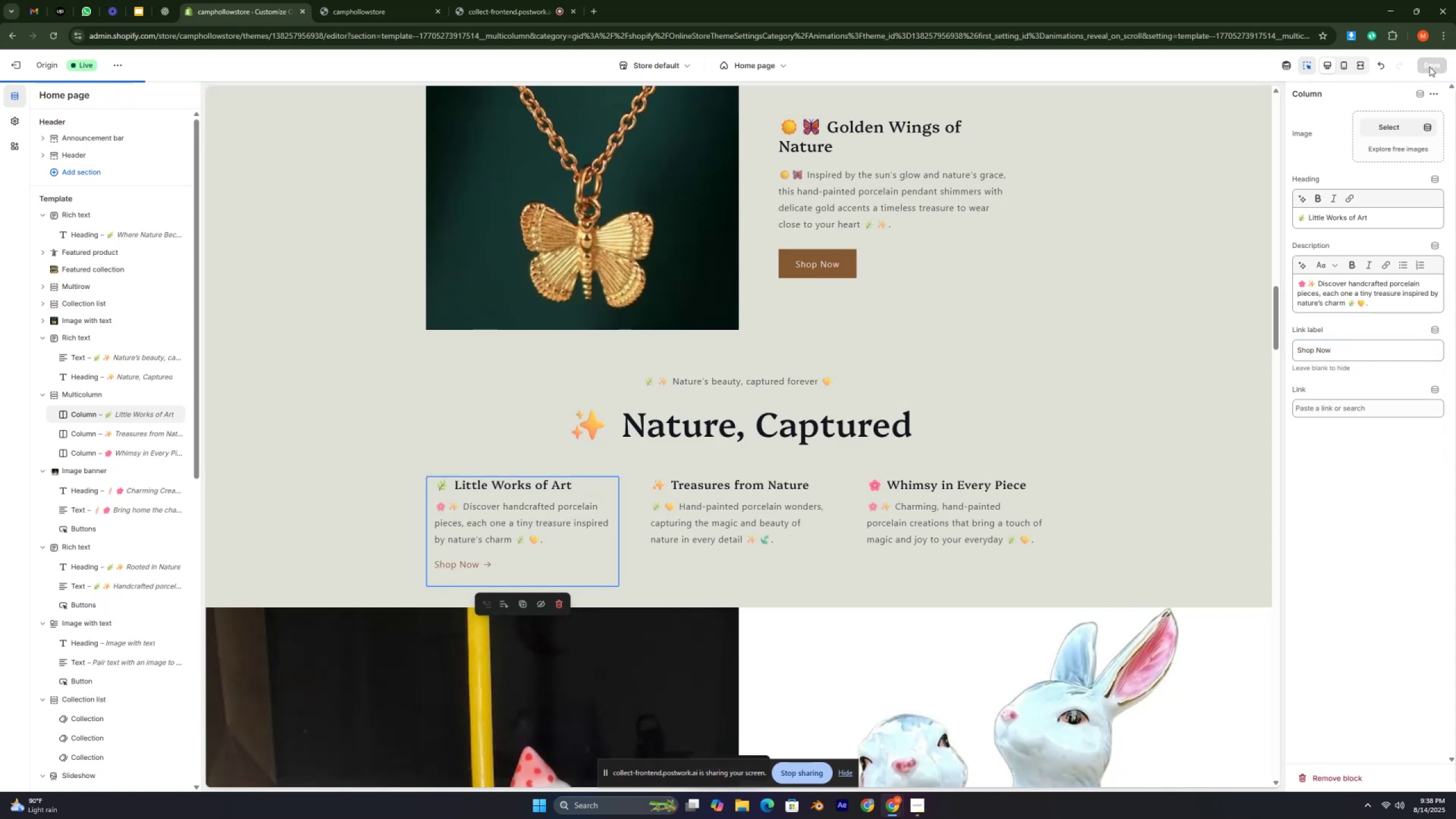 
key(Control+ControlLeft)
 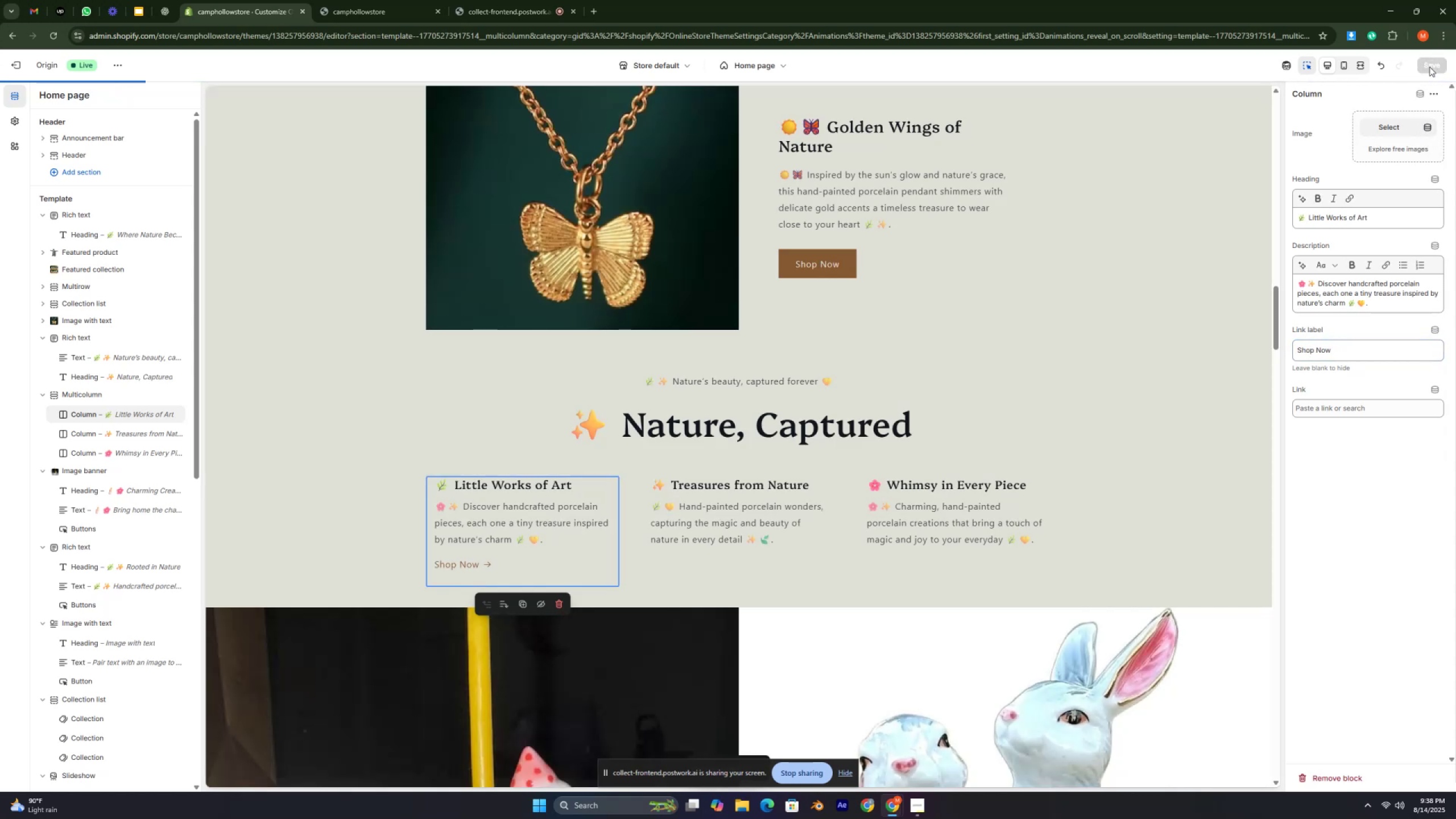 
key(Control+ControlLeft)
 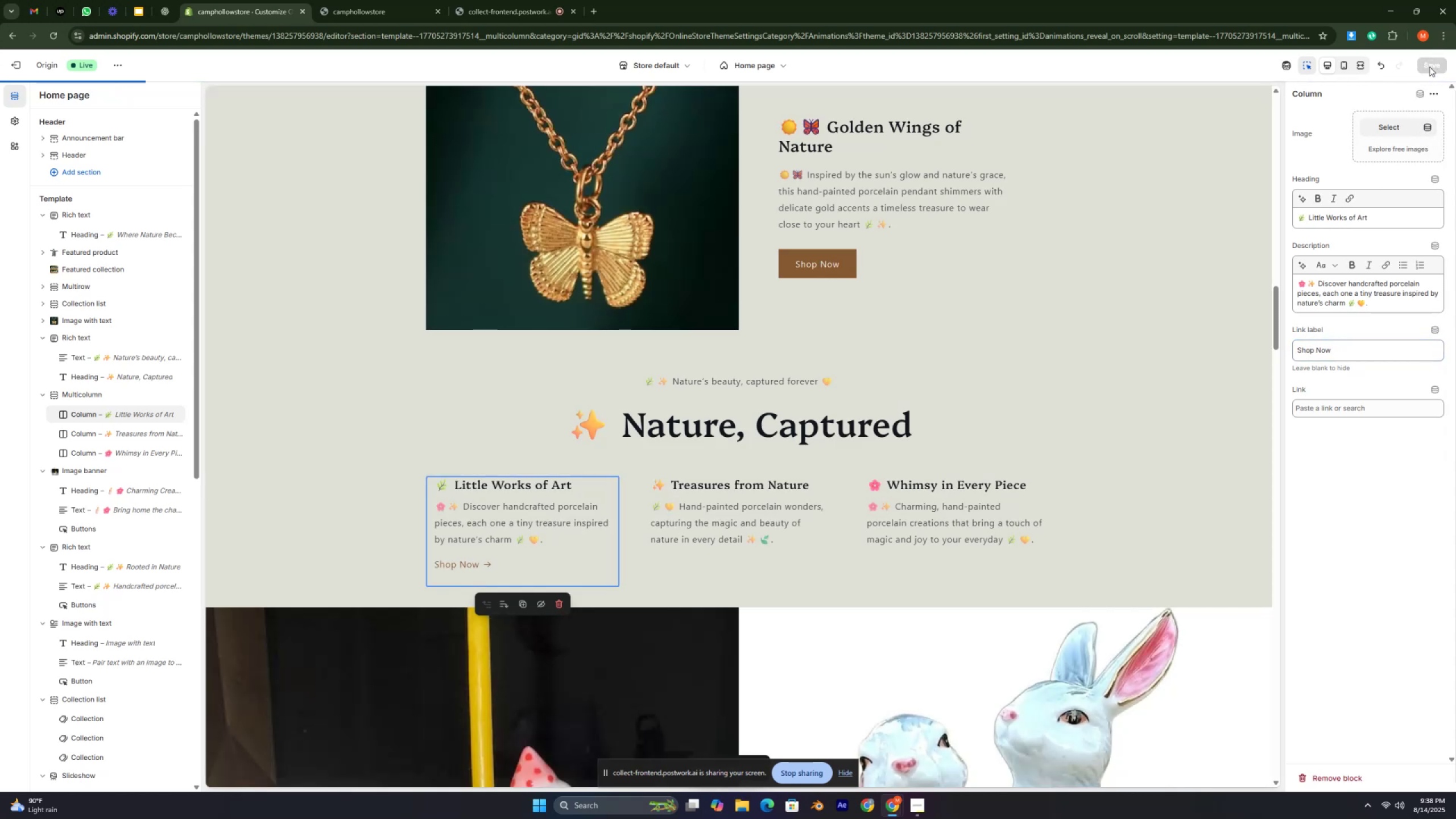 
key(Control+ControlLeft)
 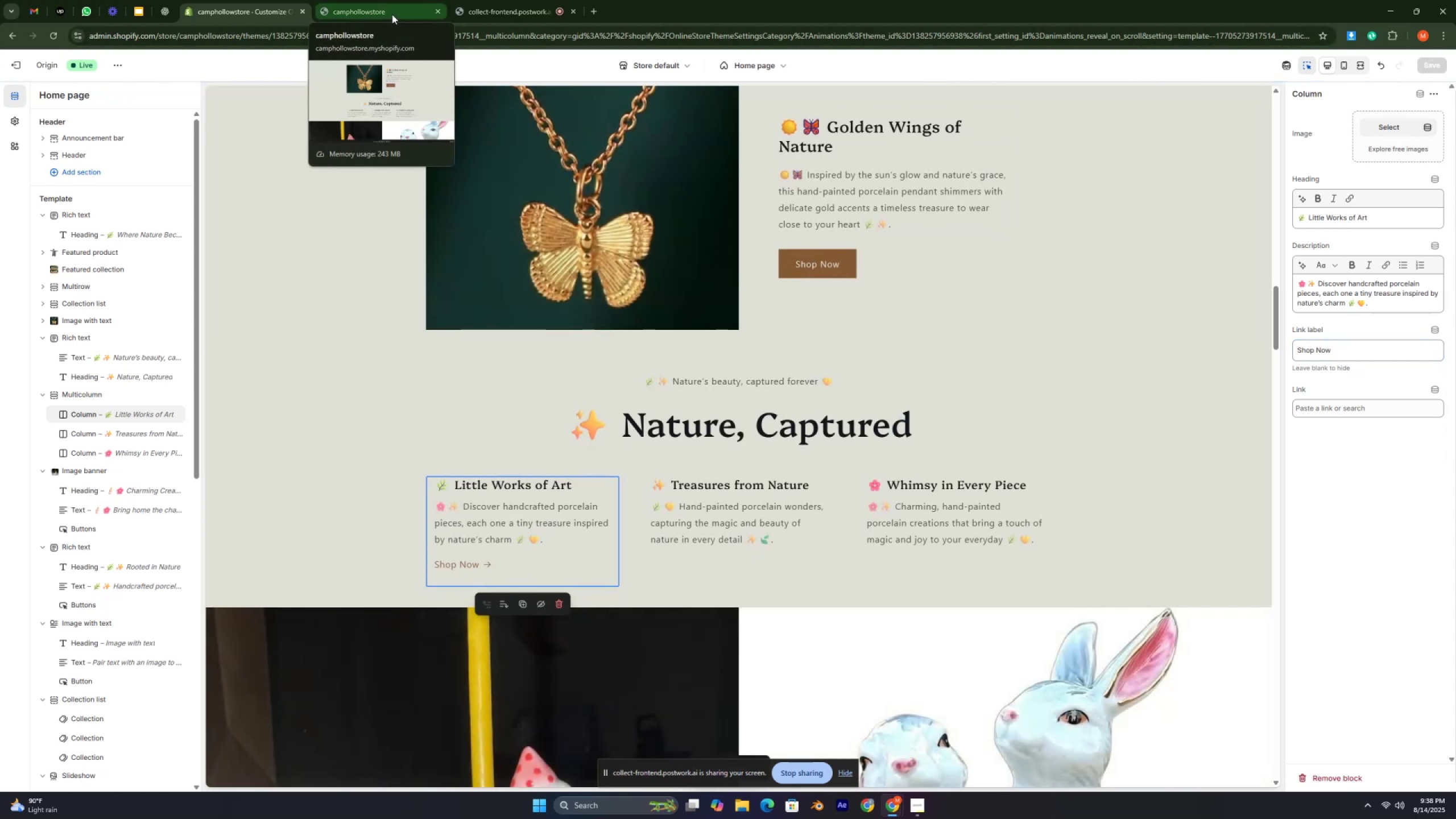 
left_click([392, 14])
 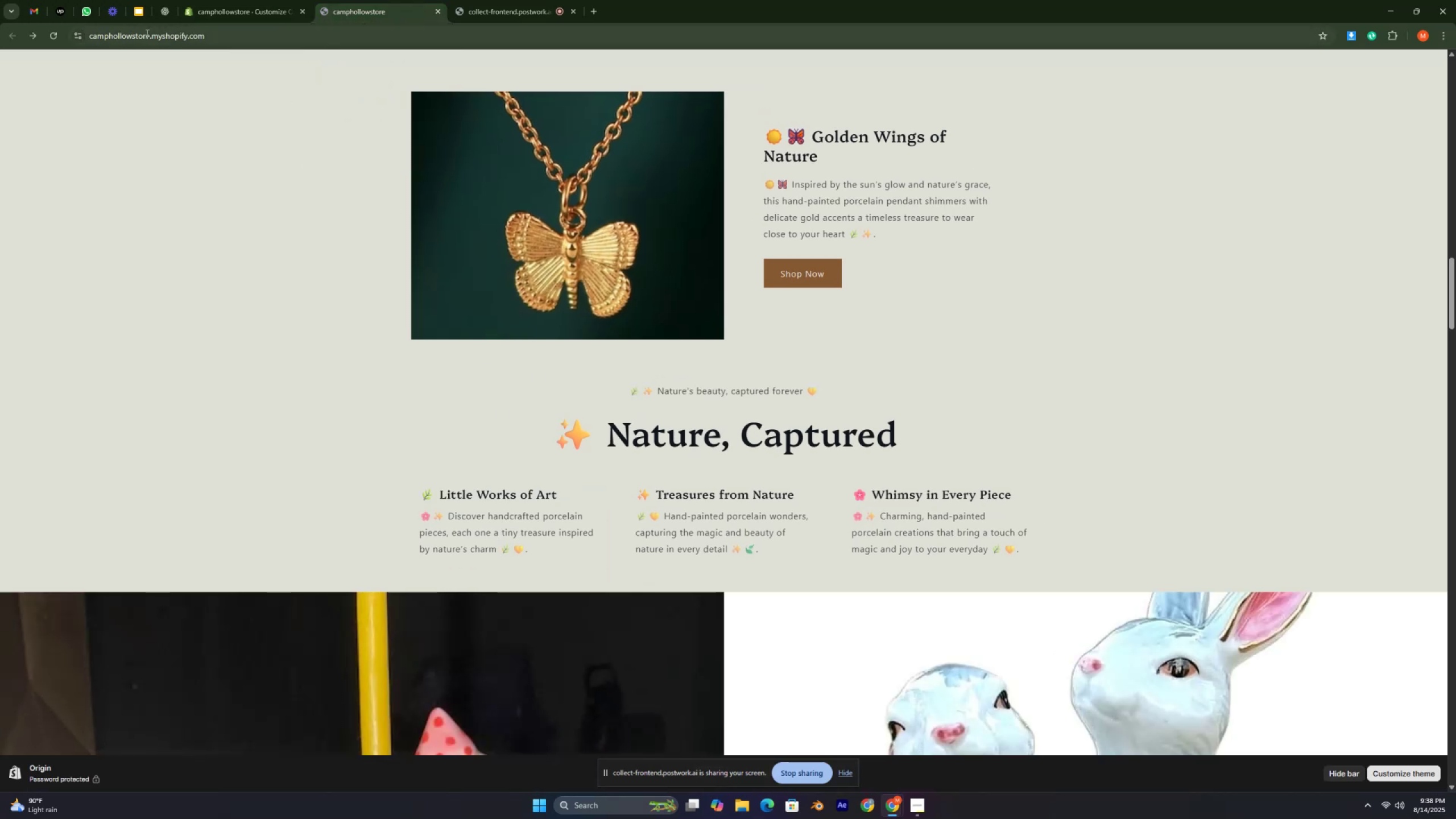 
left_click([49, 33])
 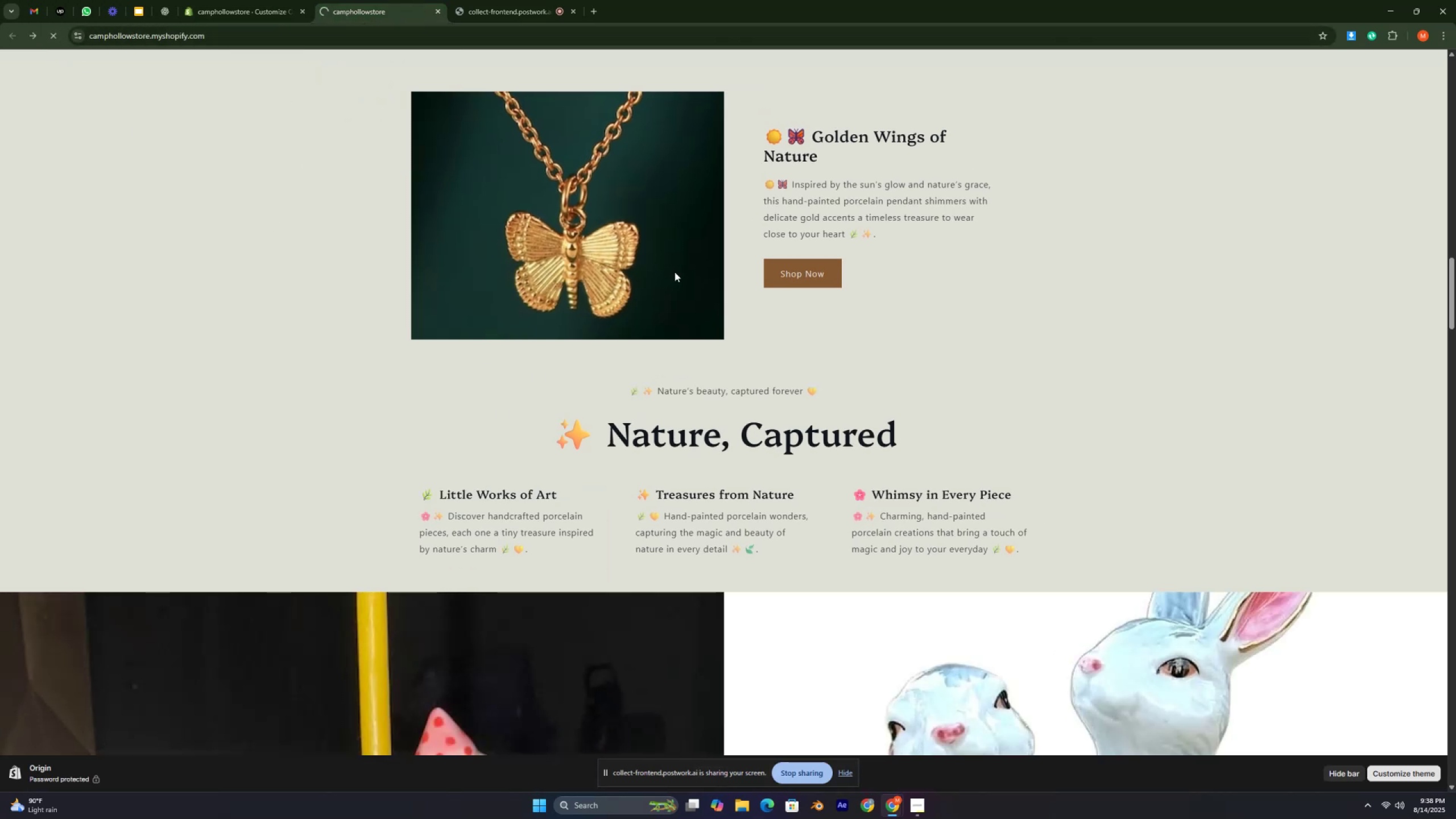 
key(Control+ControlLeft)
 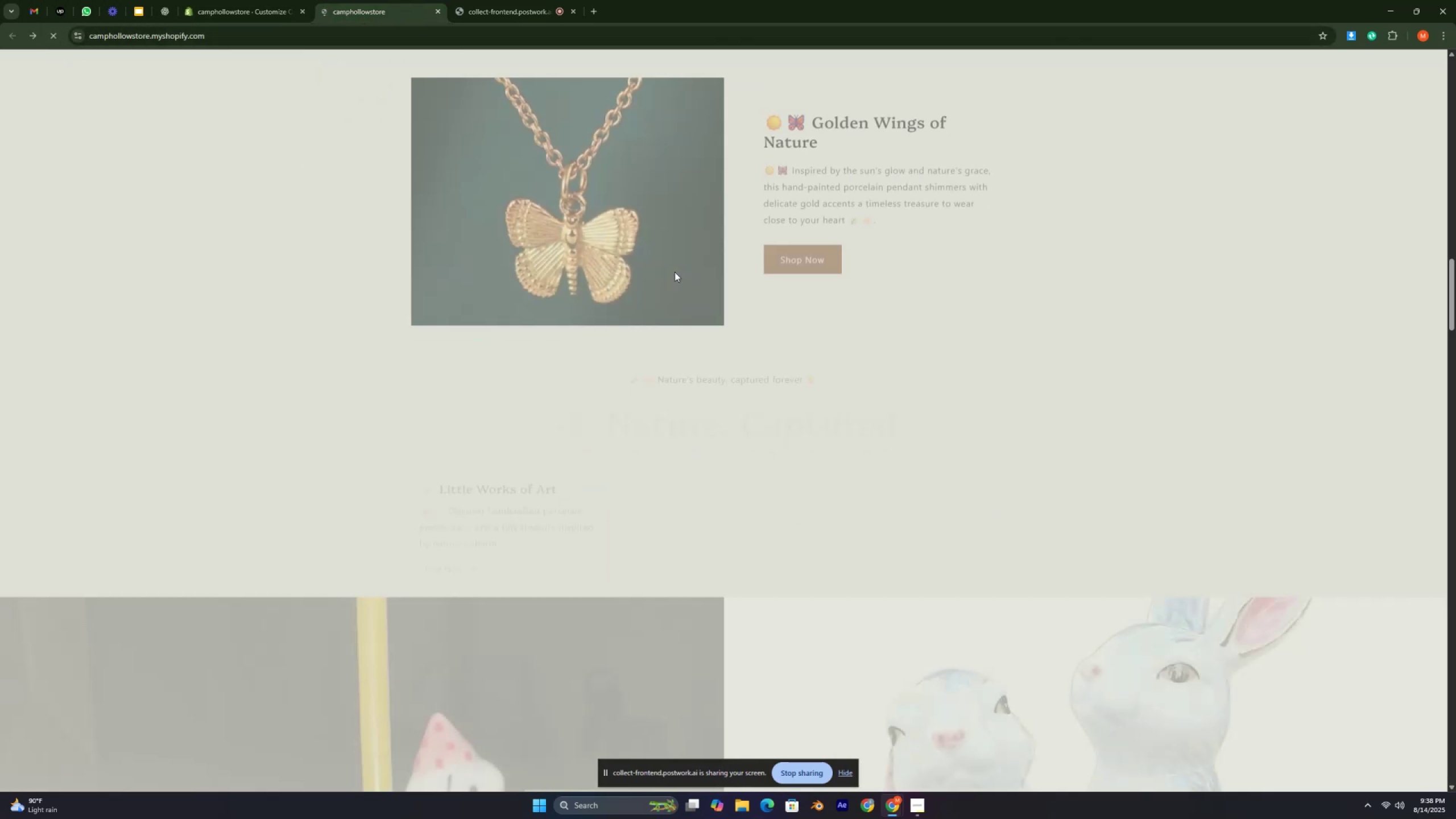 
key(Control+ControlLeft)
 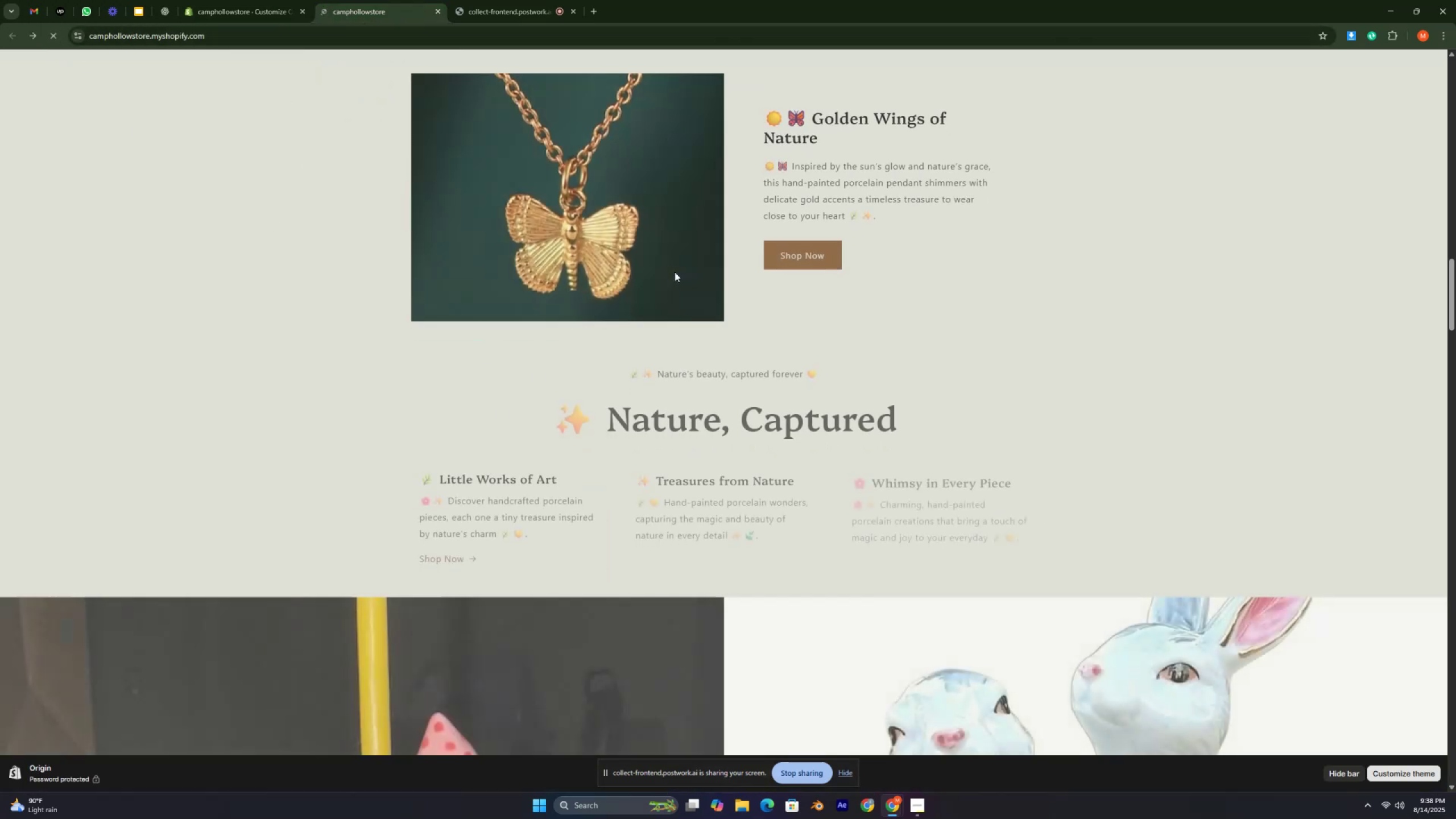 
key(Control+ControlLeft)
 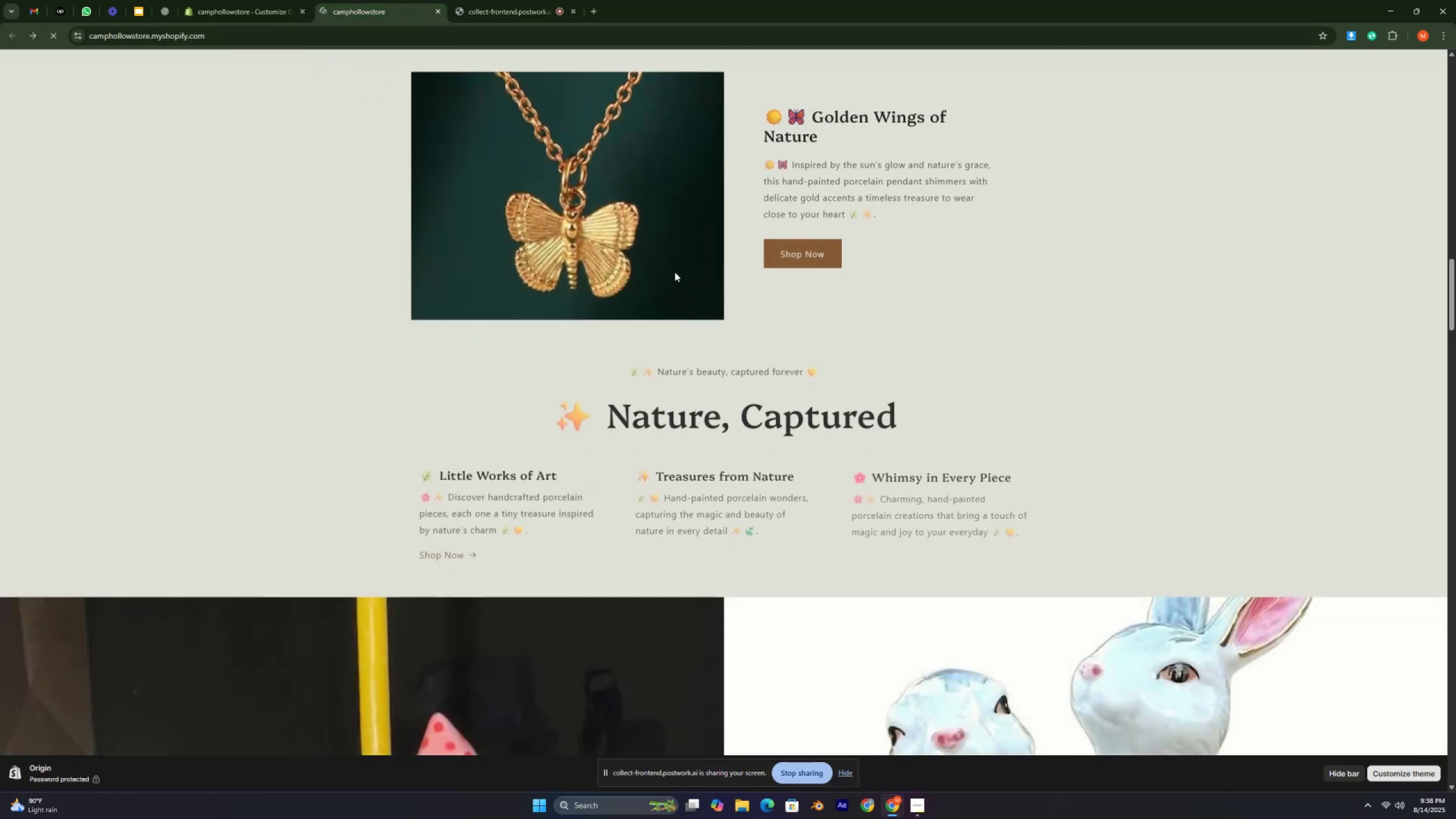 
key(Control+ControlLeft)
 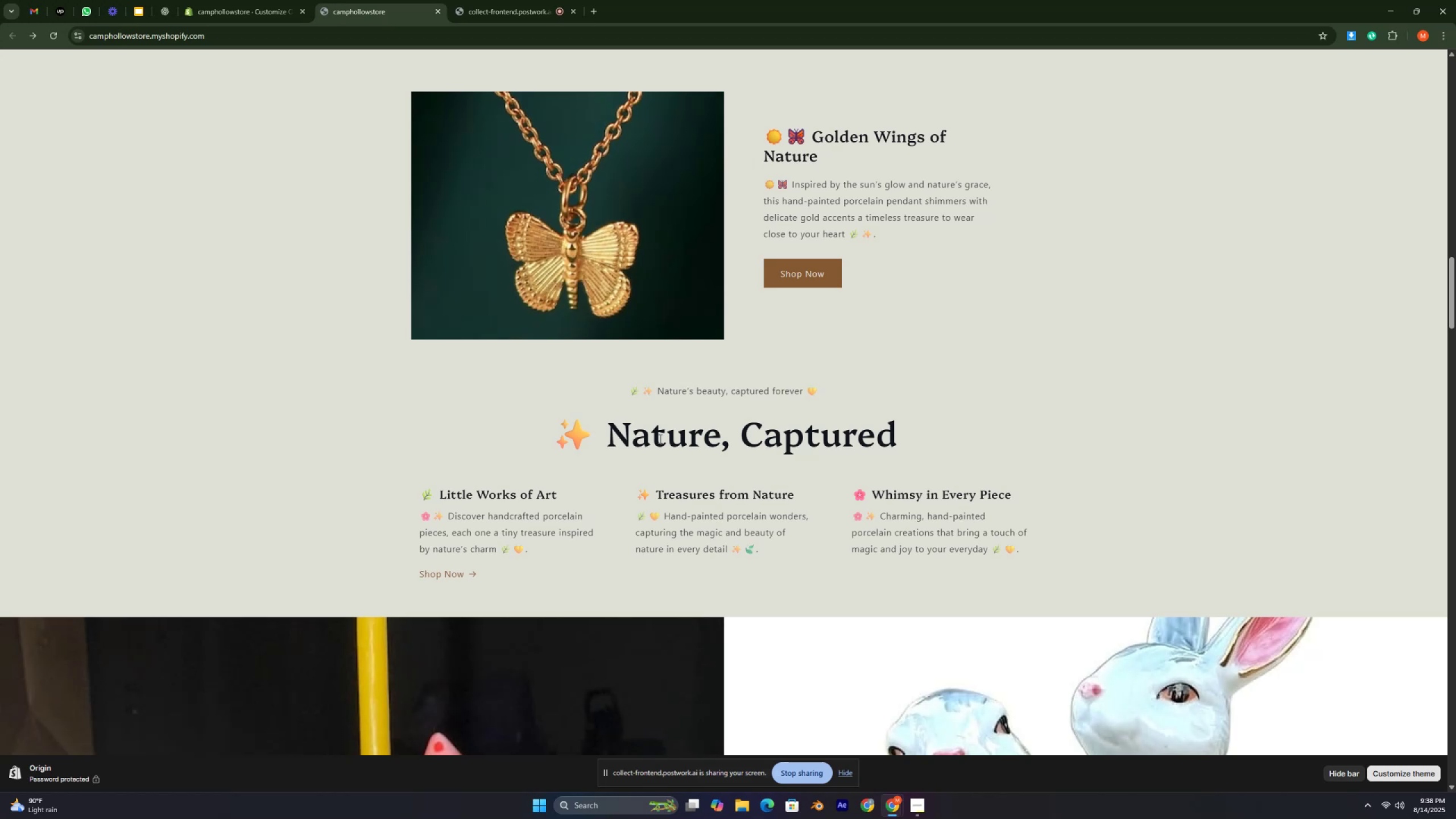 
wait(6.78)
 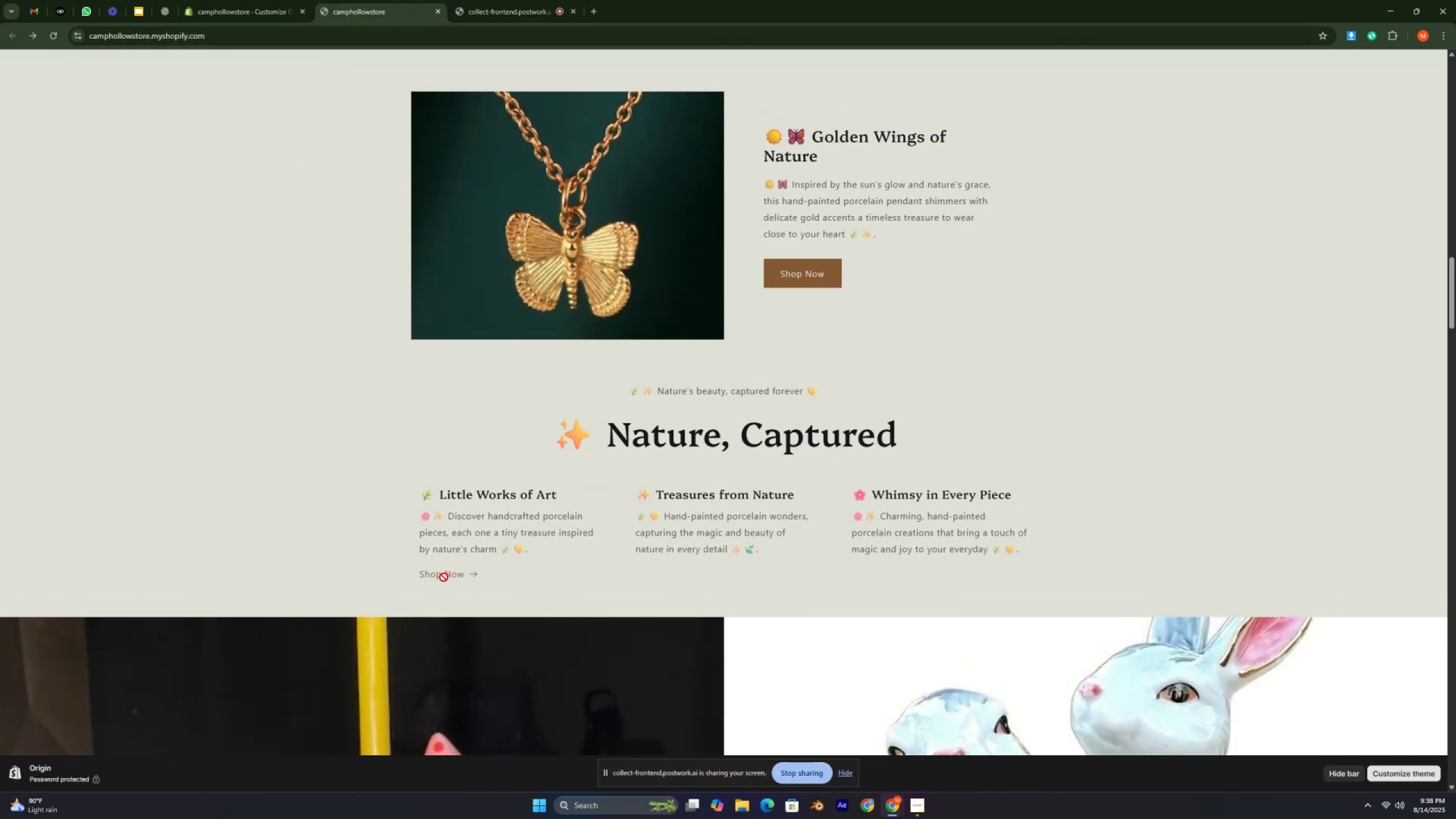 
left_click([247, 14])
 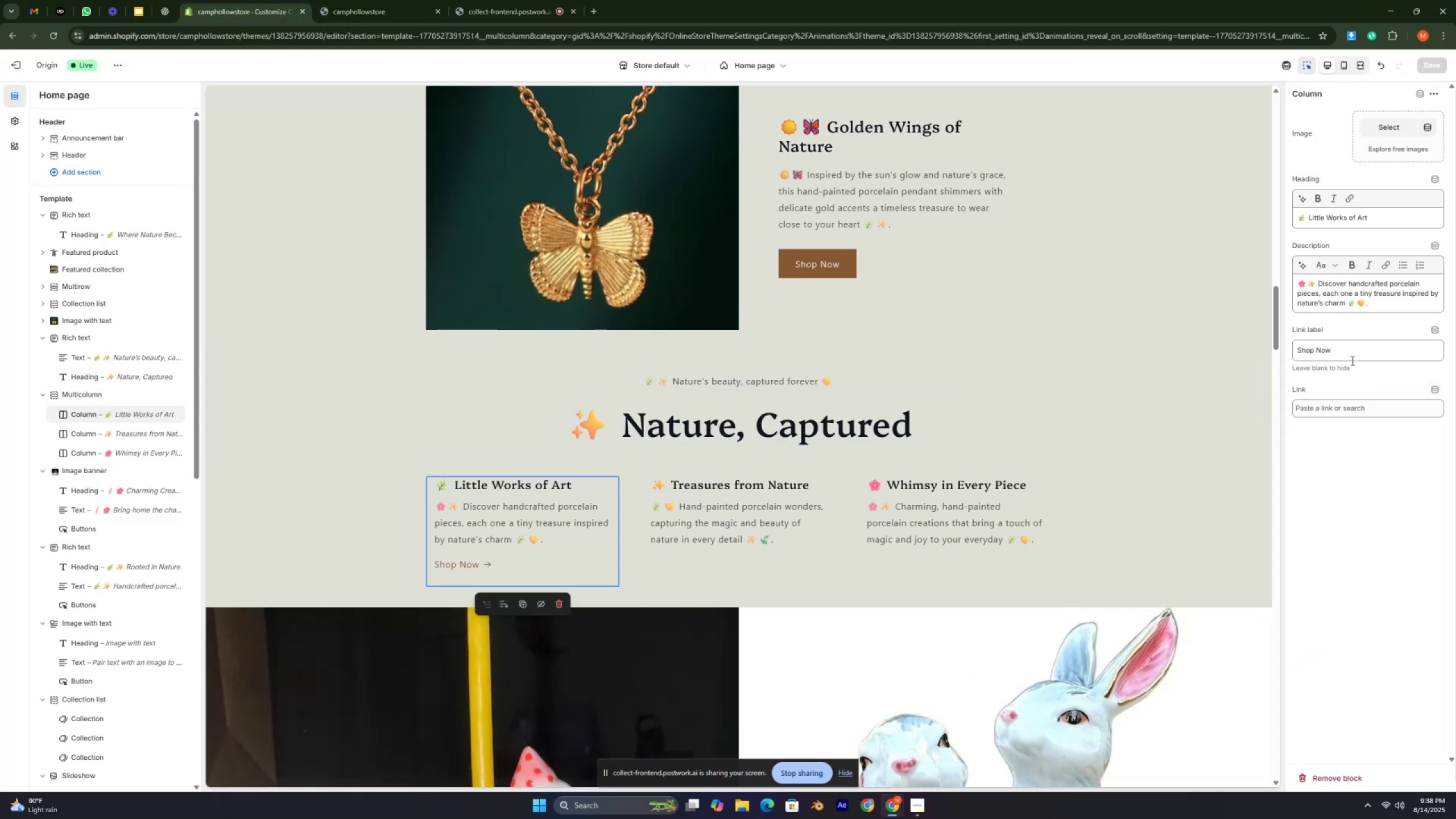 
wait(8.32)
 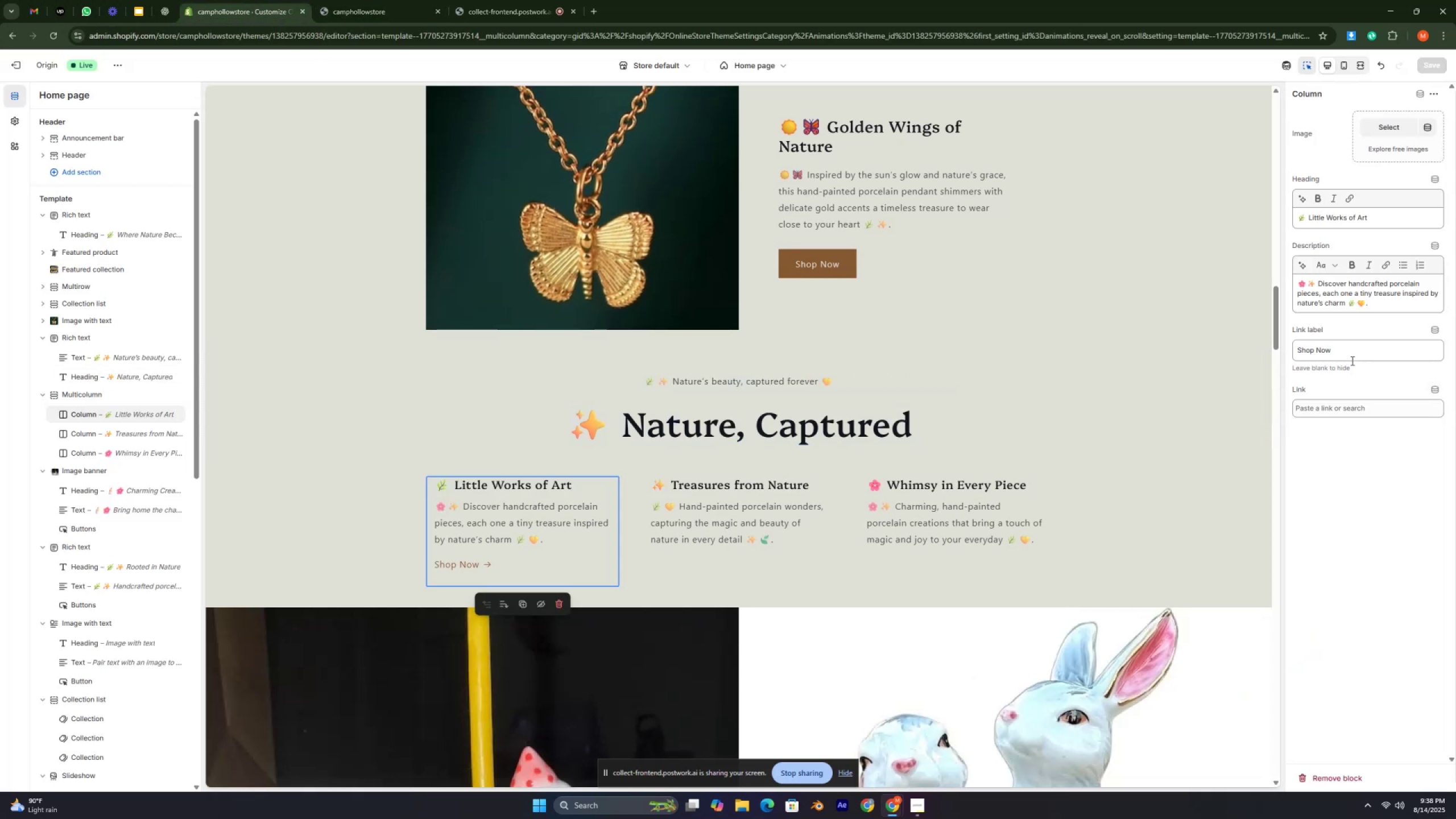 
key(Control+ControlLeft)
 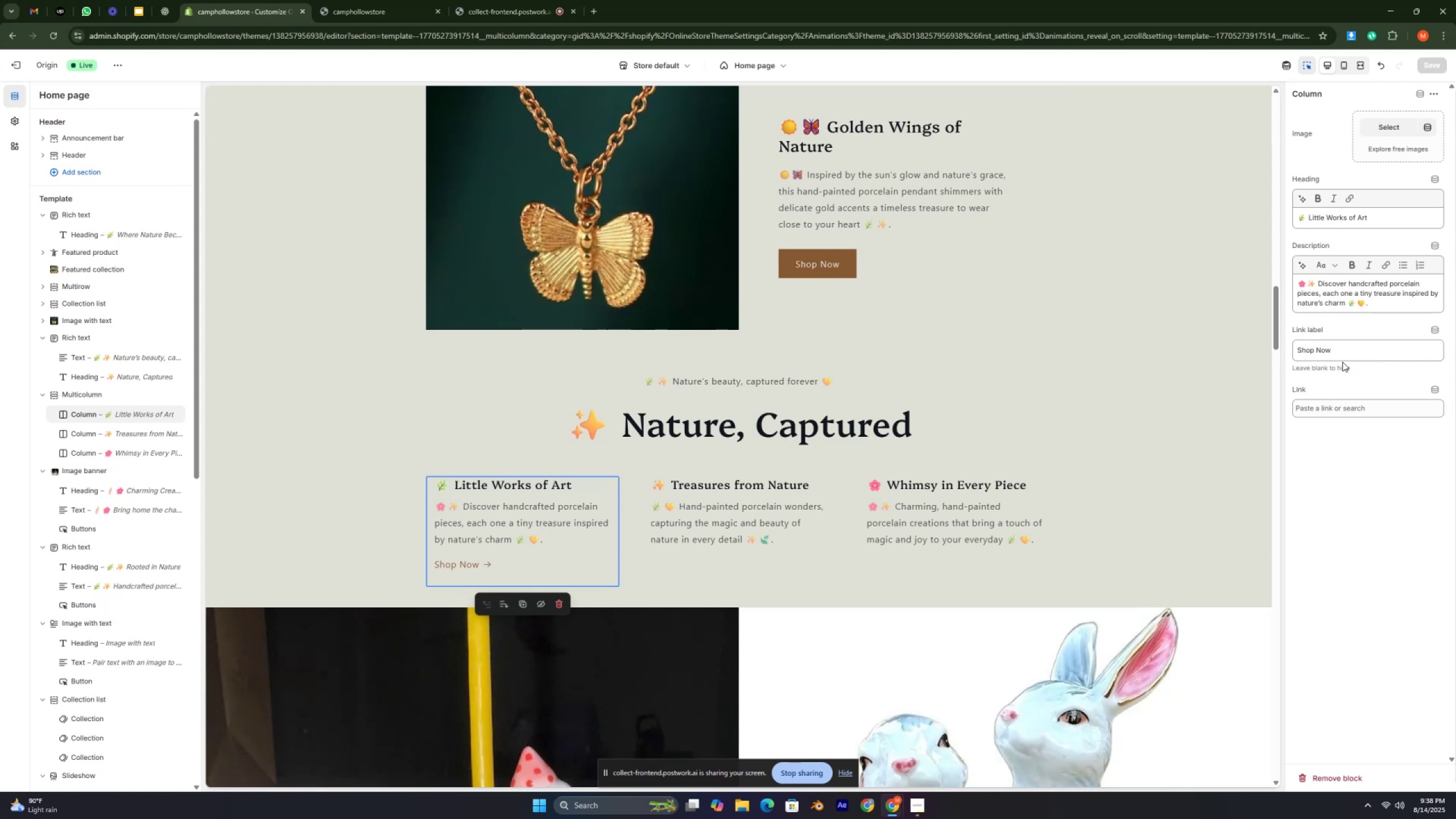 
key(Control+ControlLeft)
 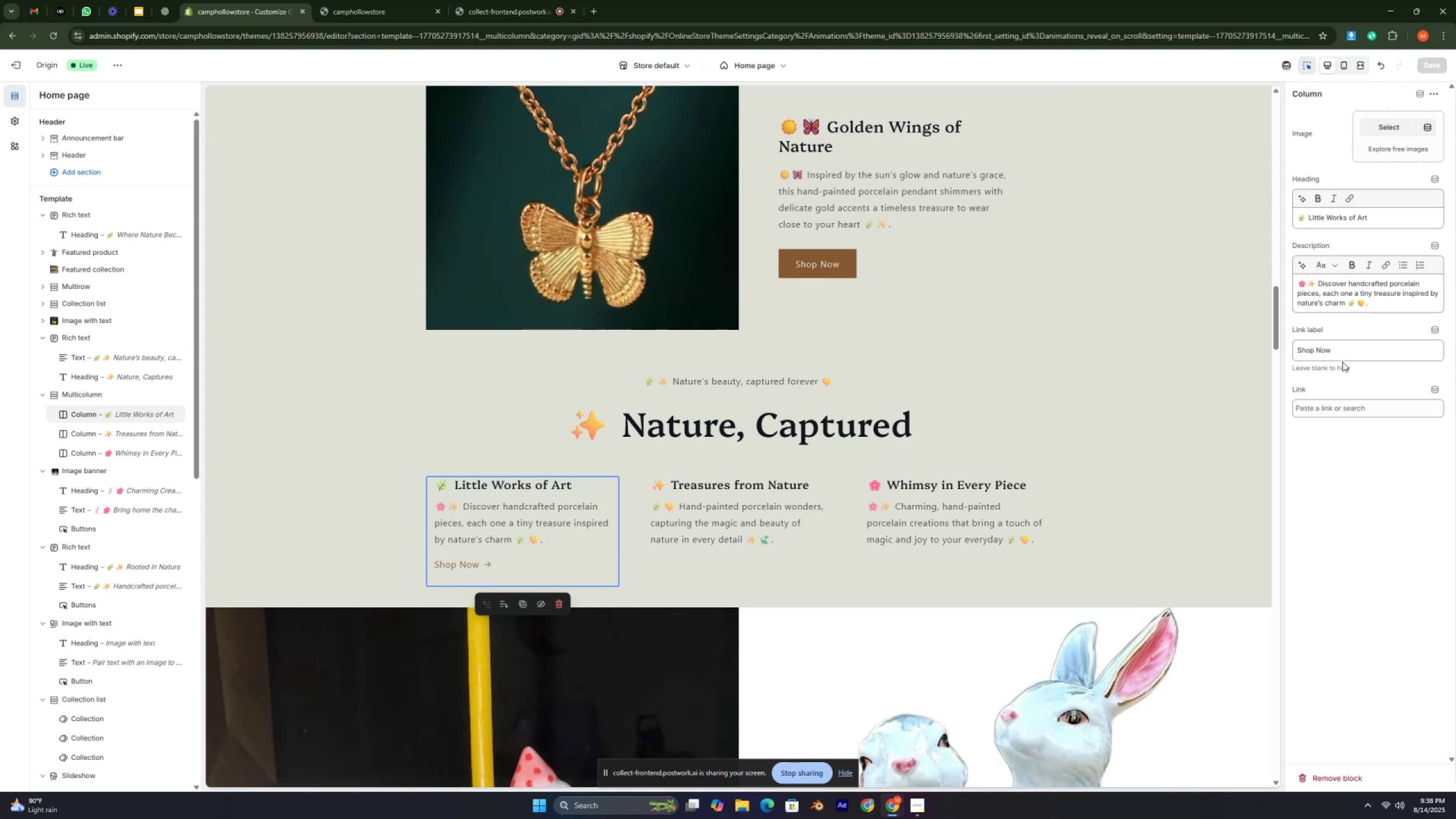 
key(Control+ControlLeft)
 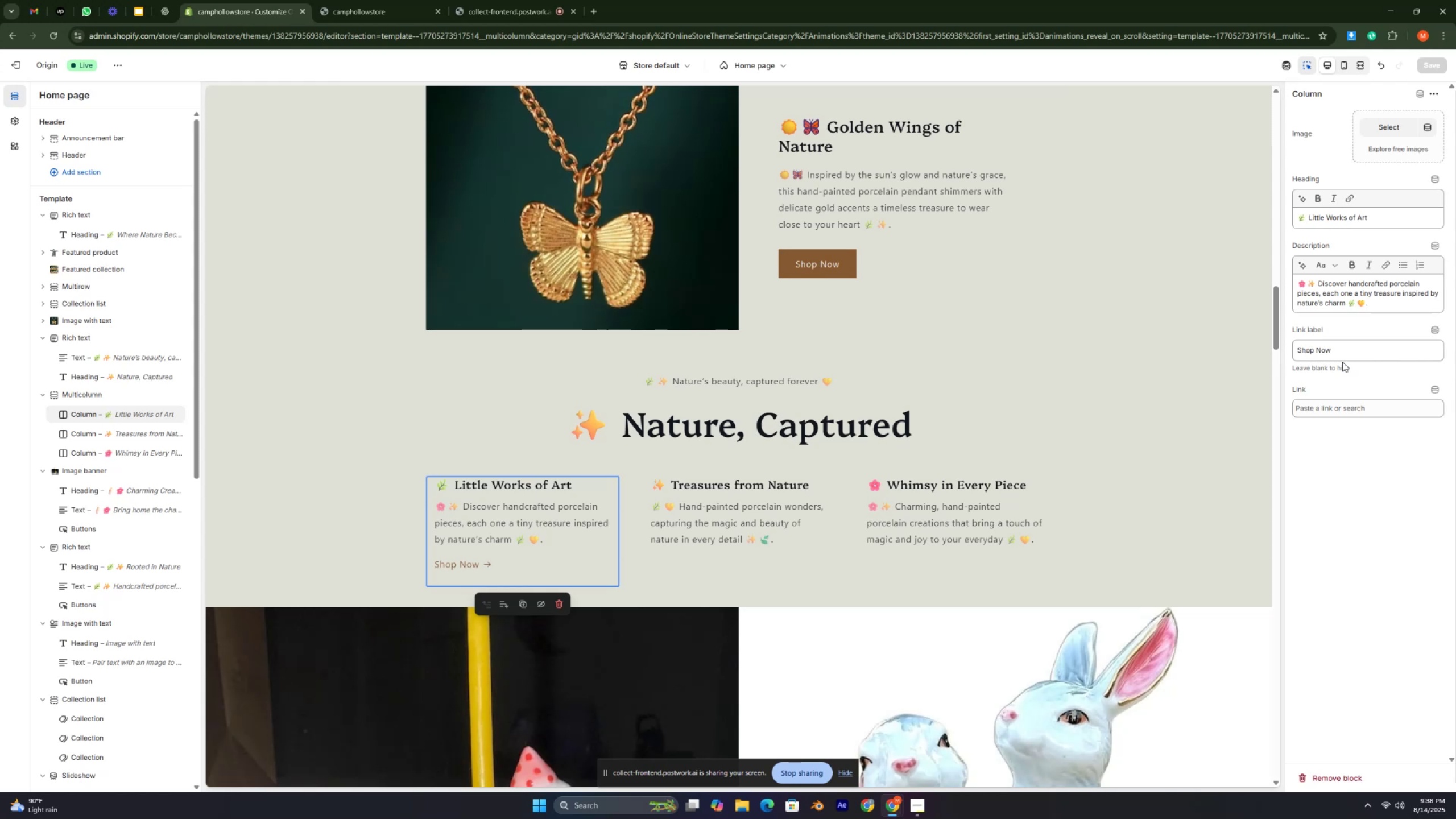 
key(Control+ControlLeft)
 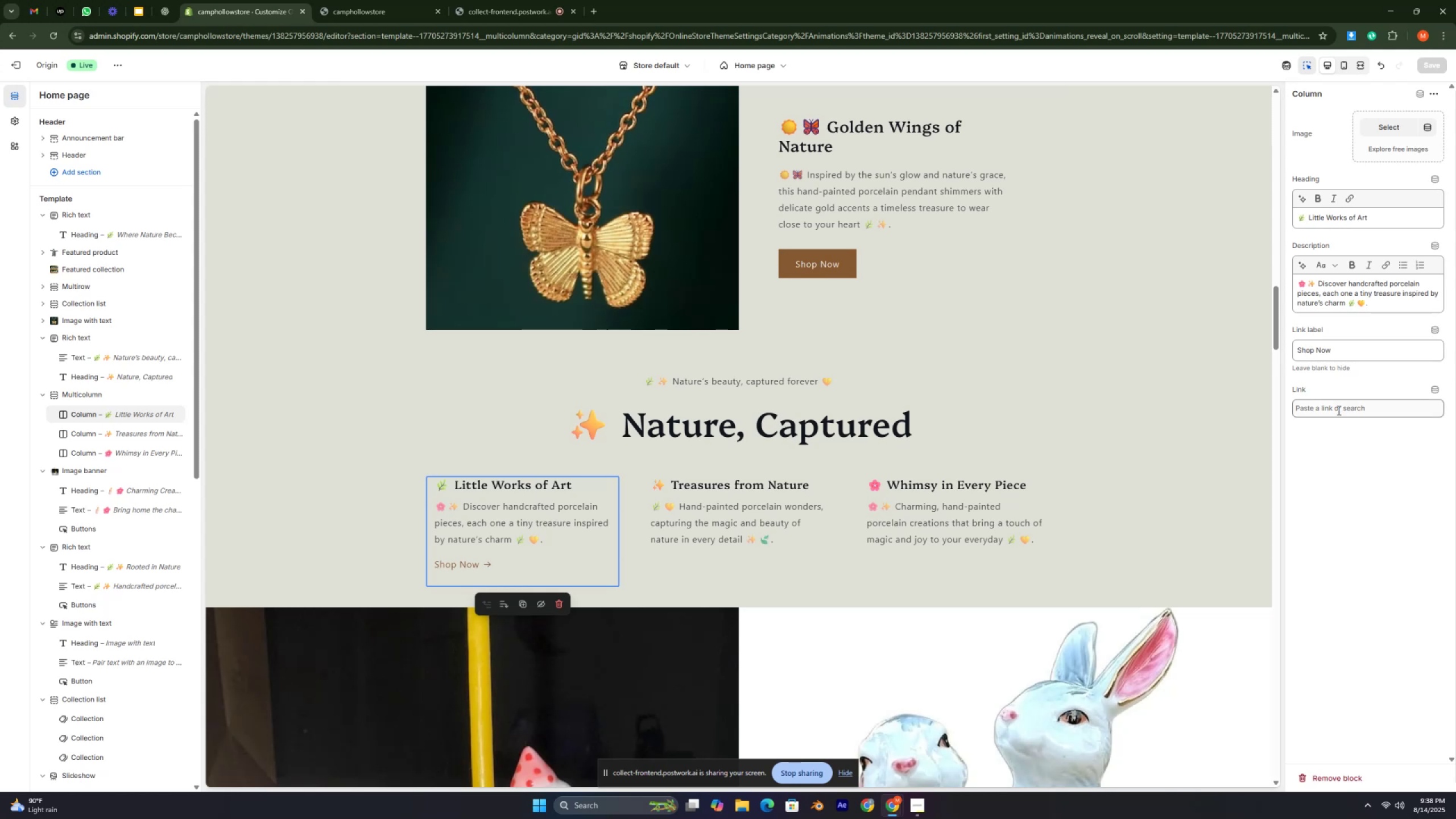 
left_click([1338, 410])
 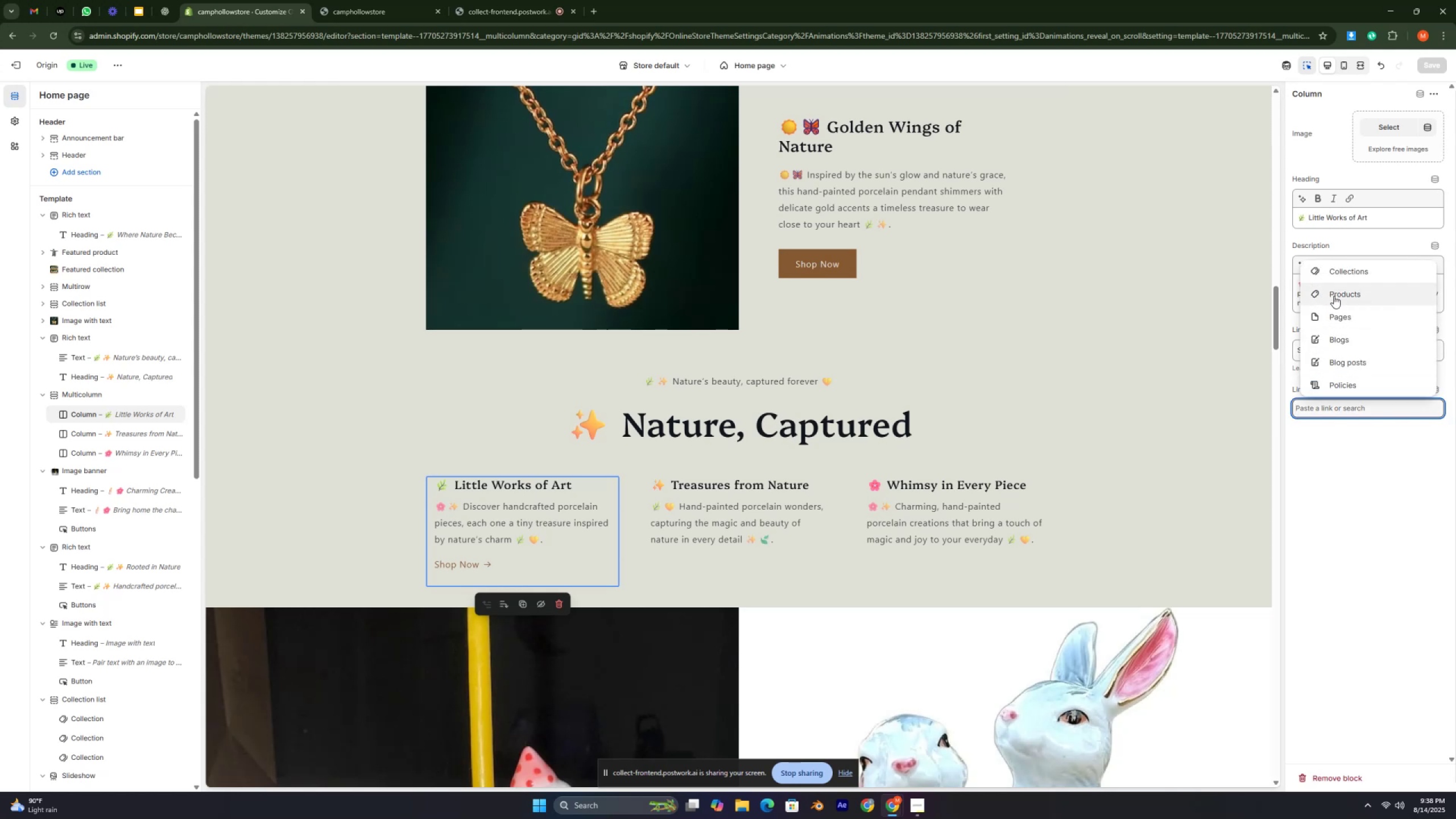 
left_click([1334, 296])
 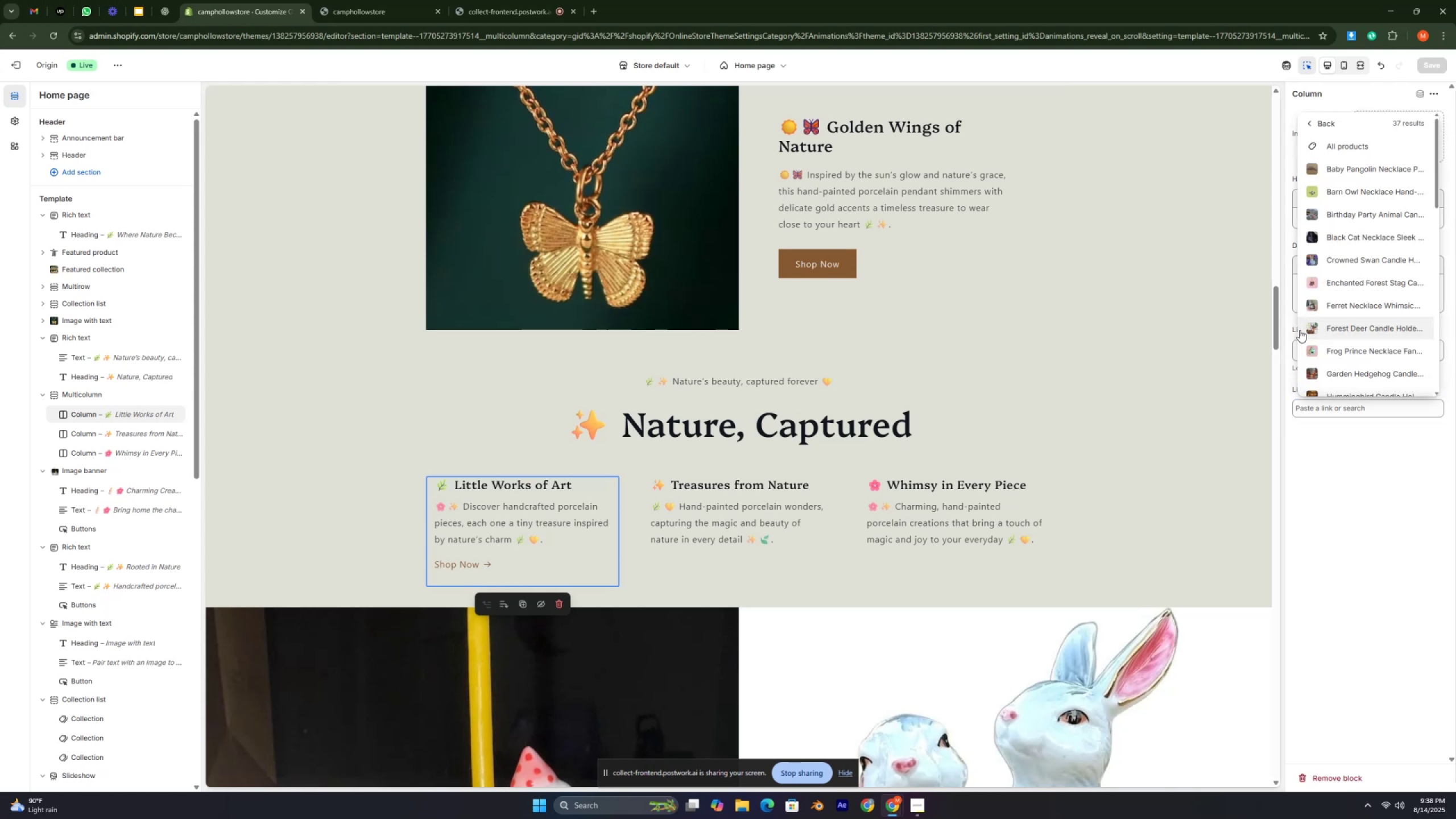 
scroll: coordinate [1339, 313], scroll_direction: down, amount: 23.0
 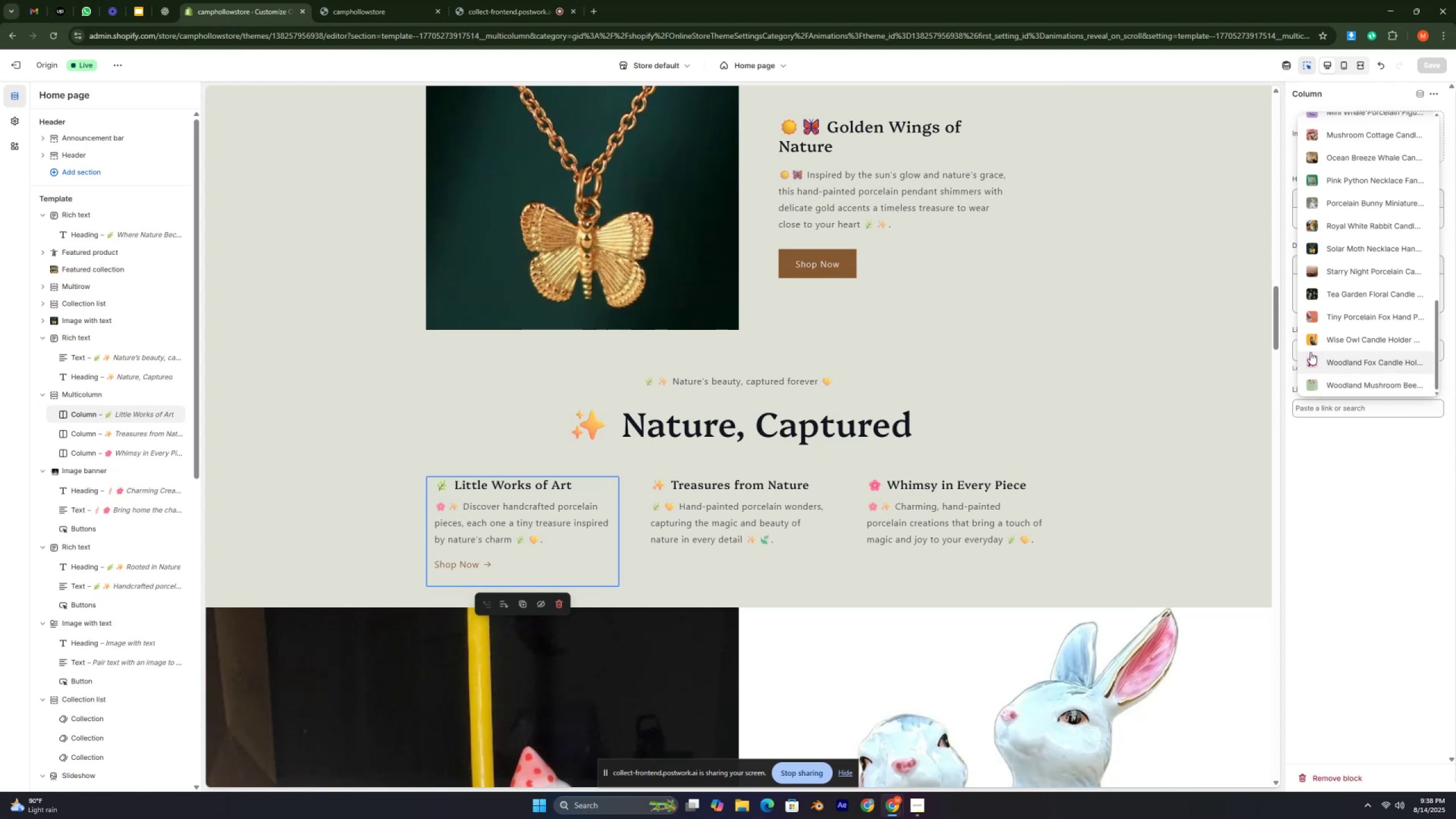 
left_click([1314, 344])
 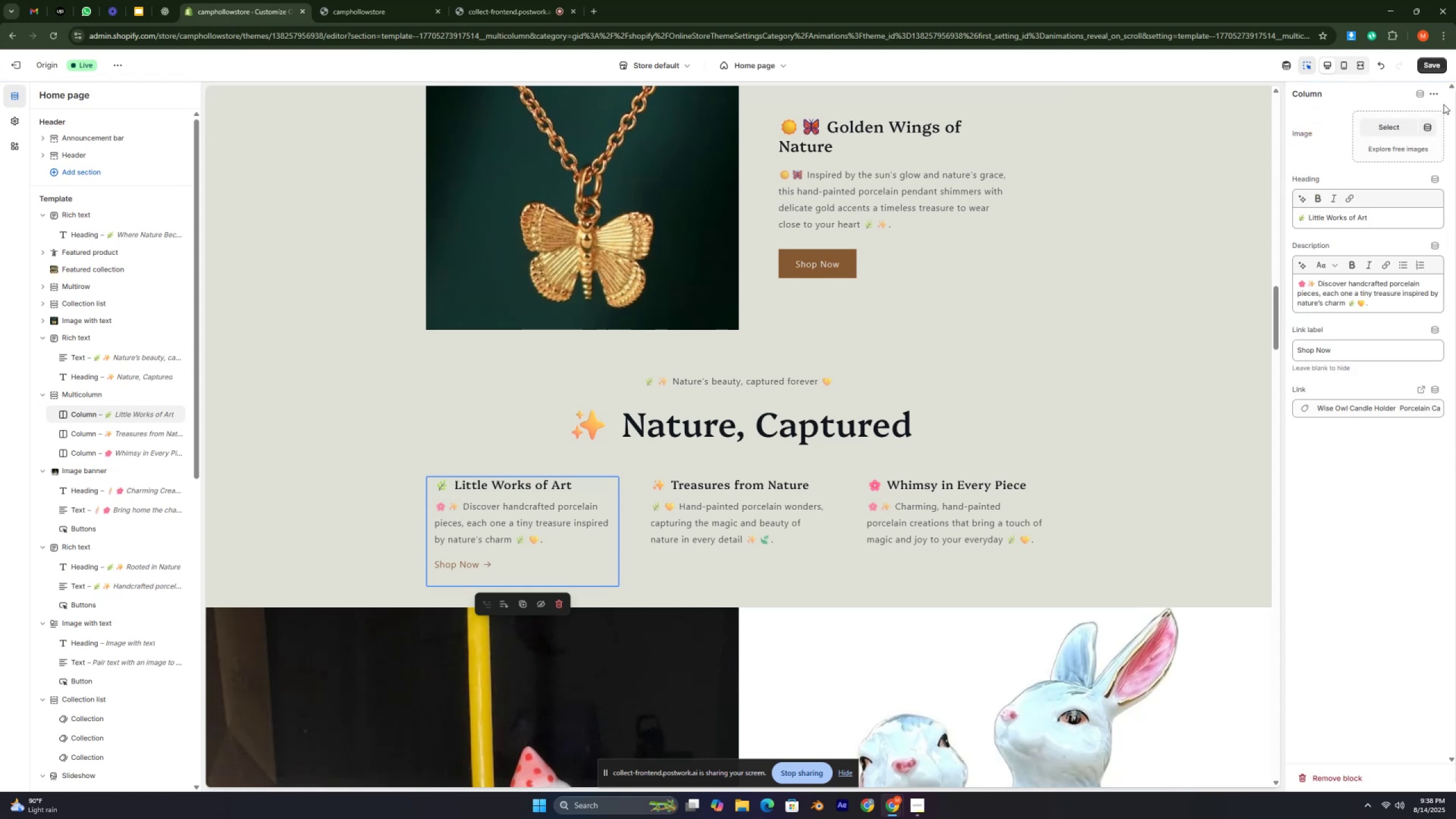 
left_click([1434, 63])
 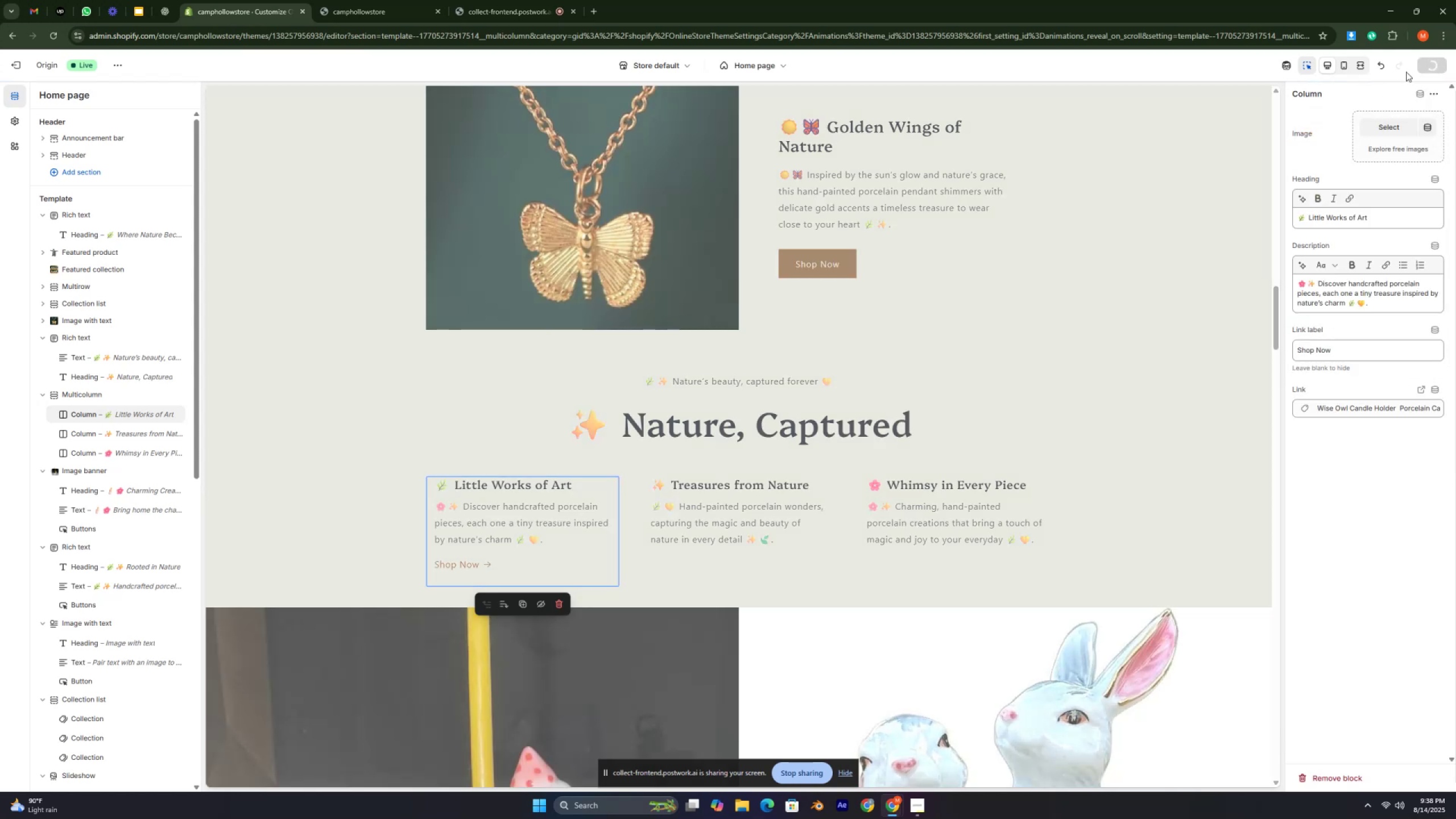 
key(Control+ControlLeft)
 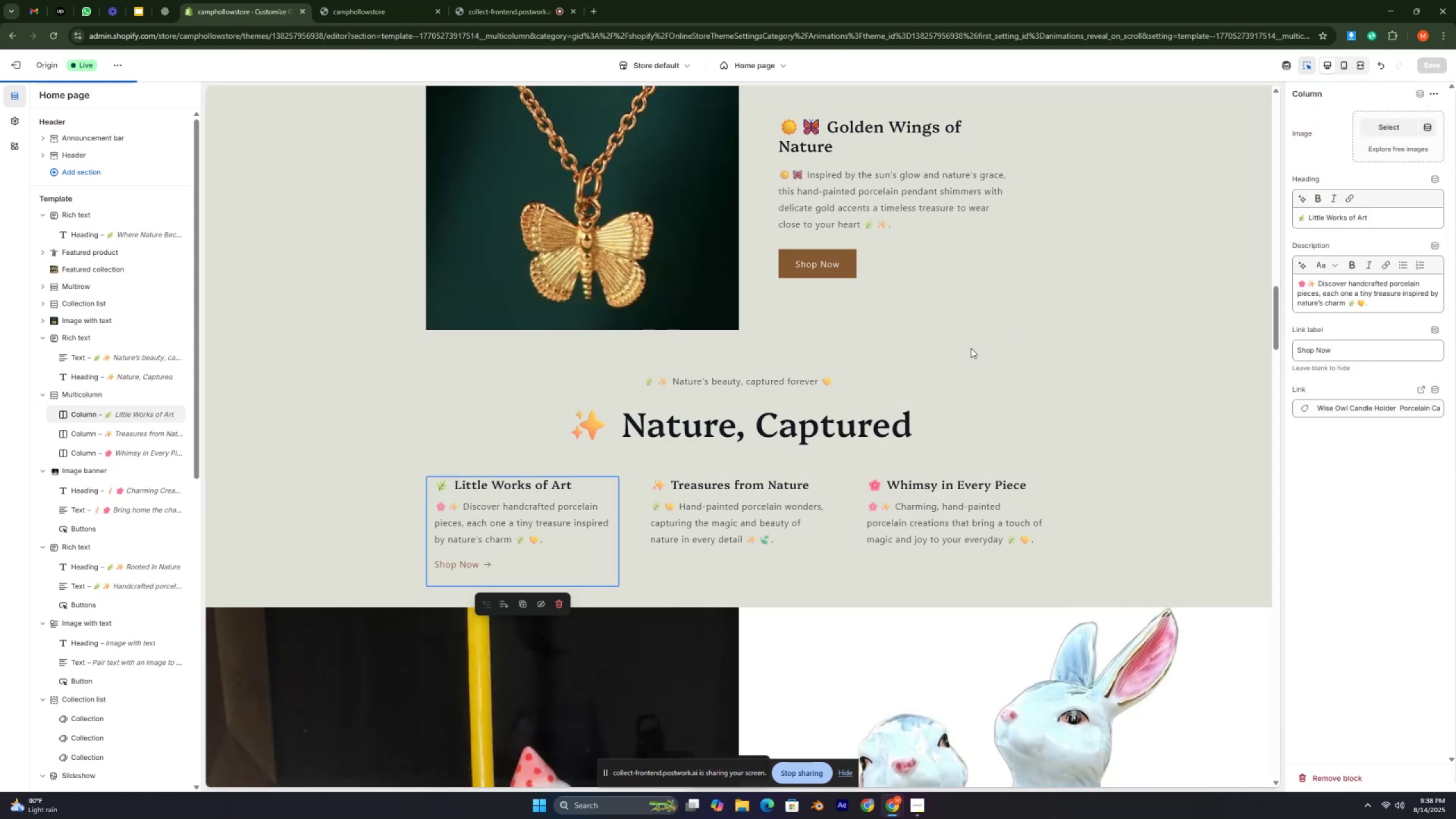 
key(Control+ControlLeft)
 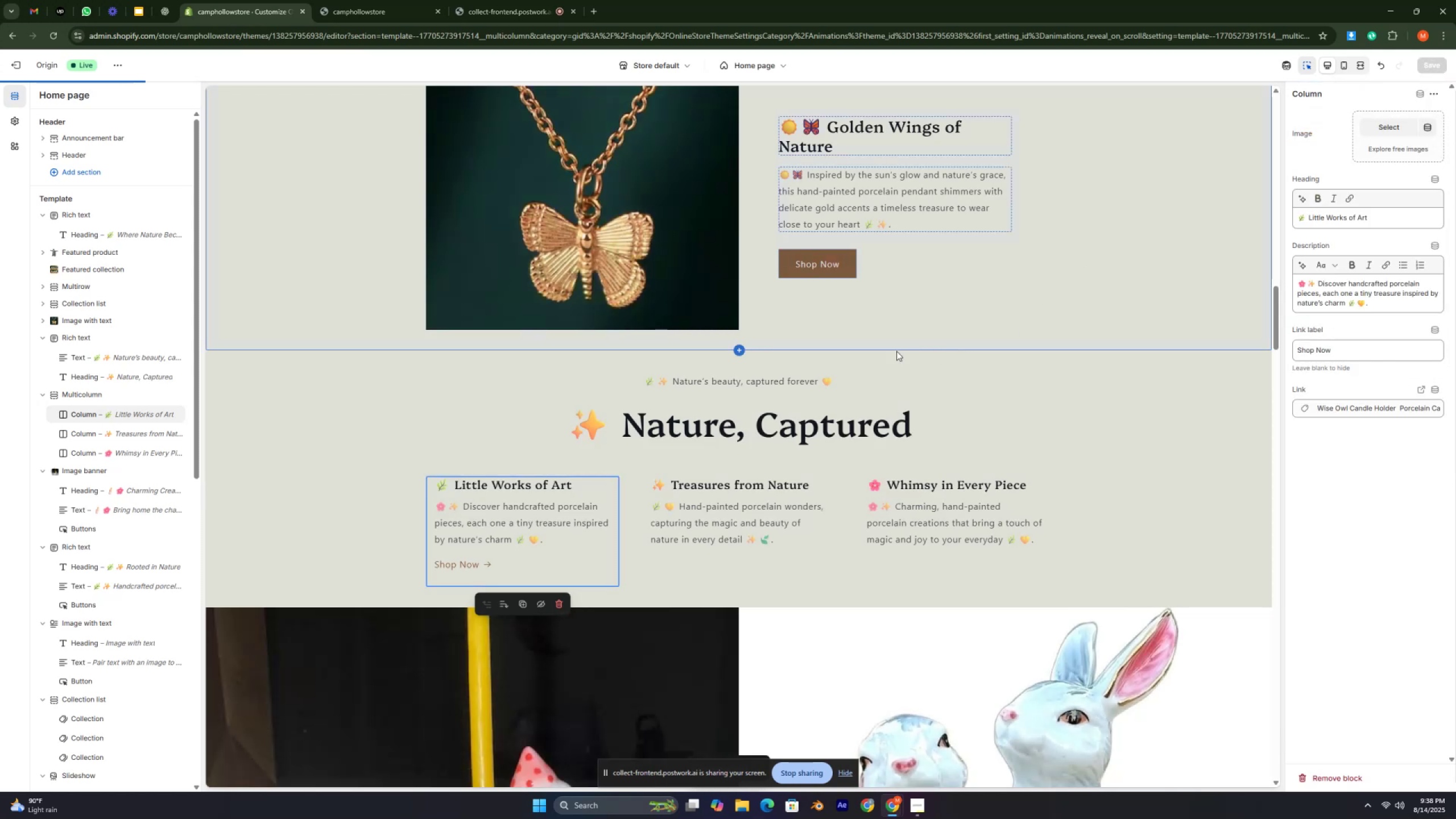 
key(Control+ControlLeft)
 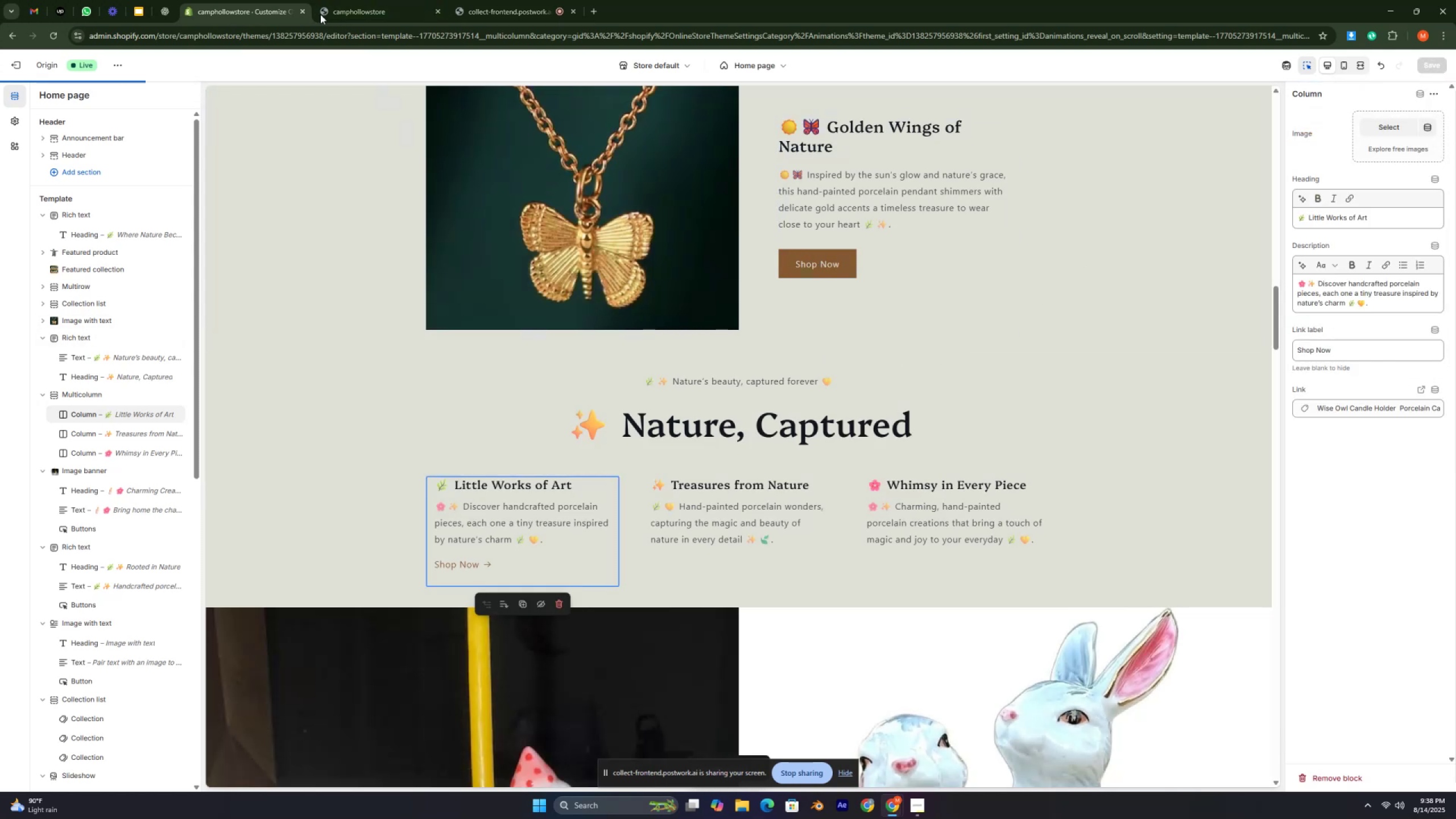 
left_click([342, 10])
 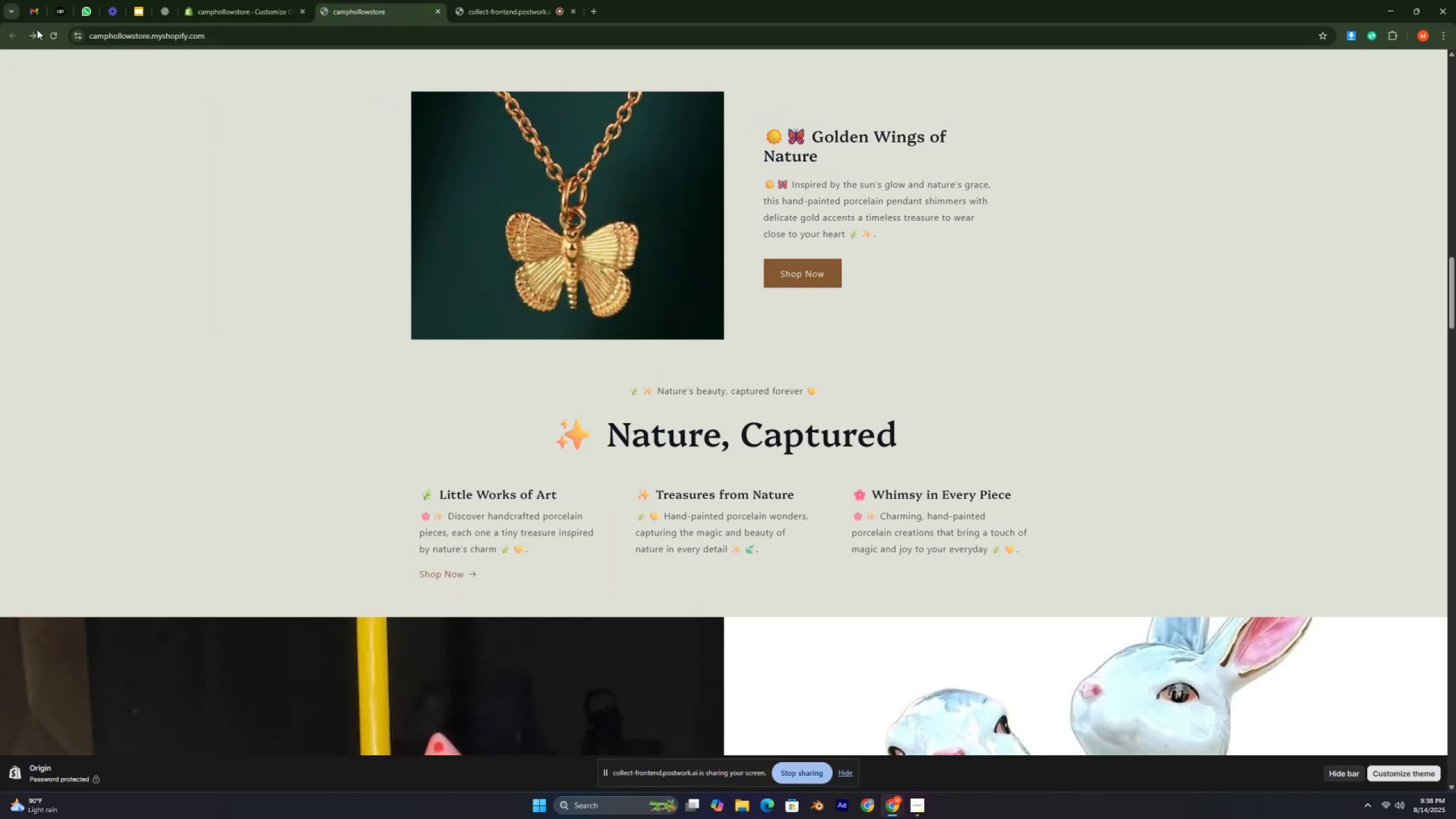 
left_click([47, 31])
 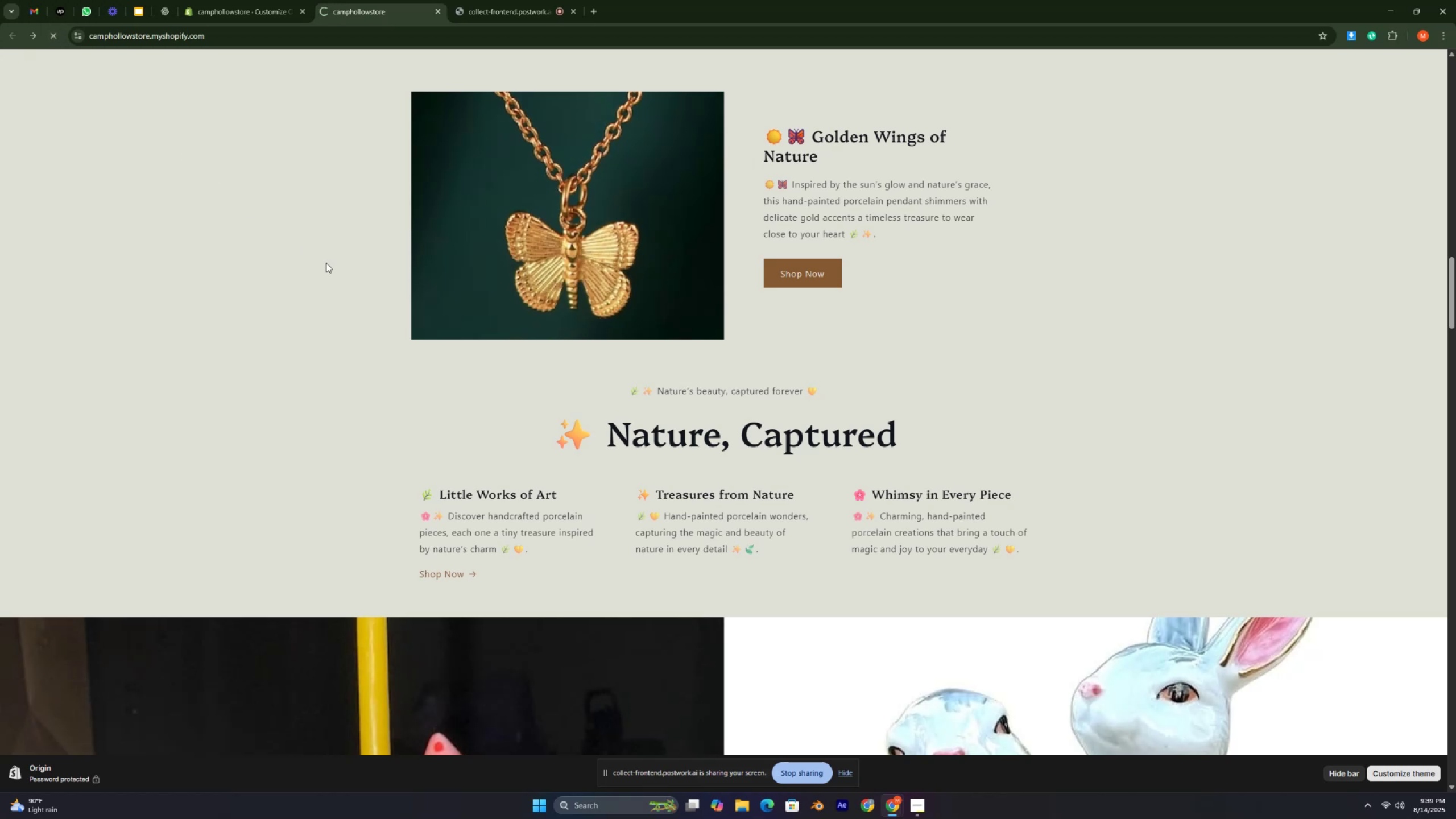 
key(Control+ControlLeft)
 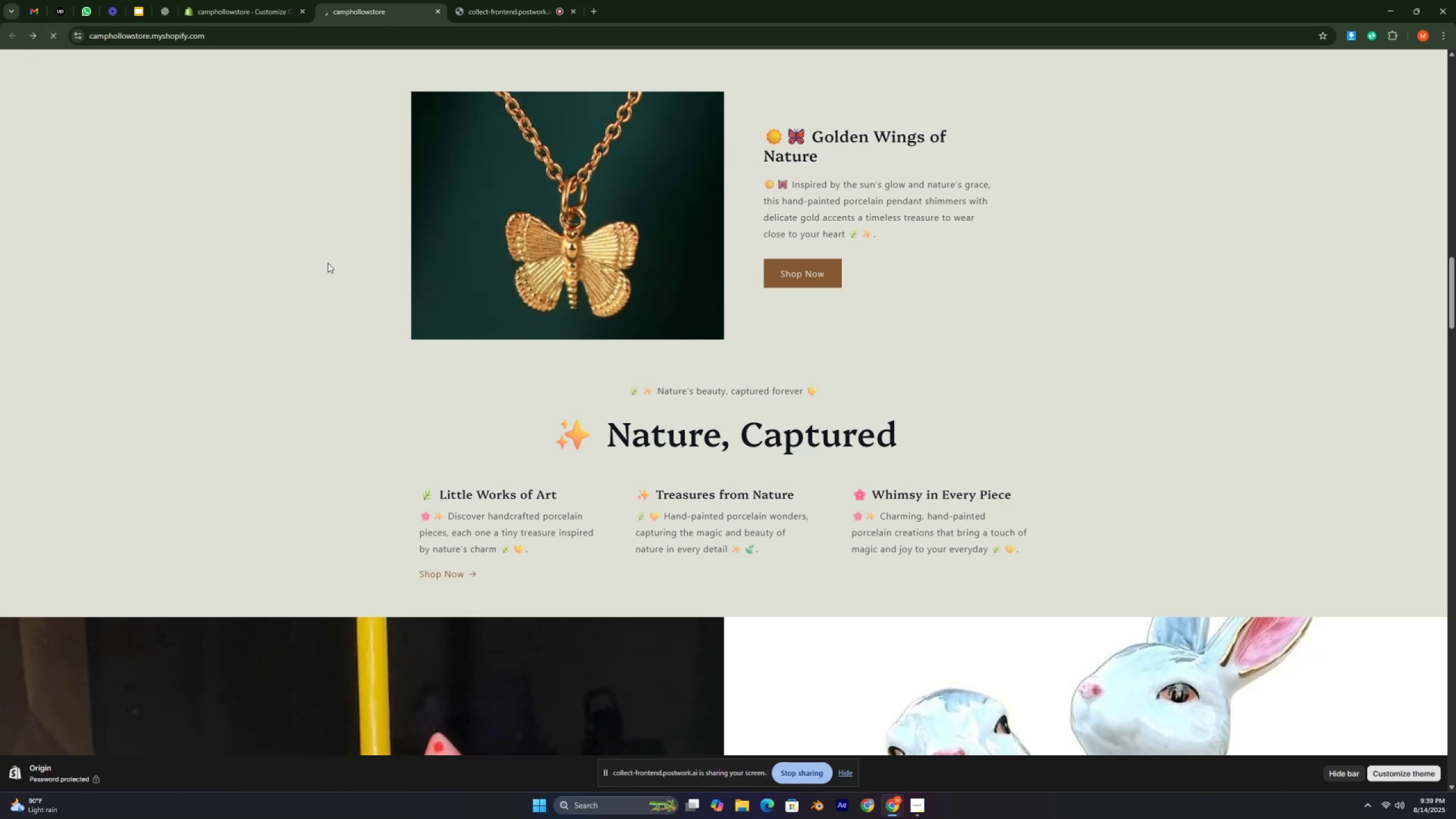 
key(Control+ControlLeft)
 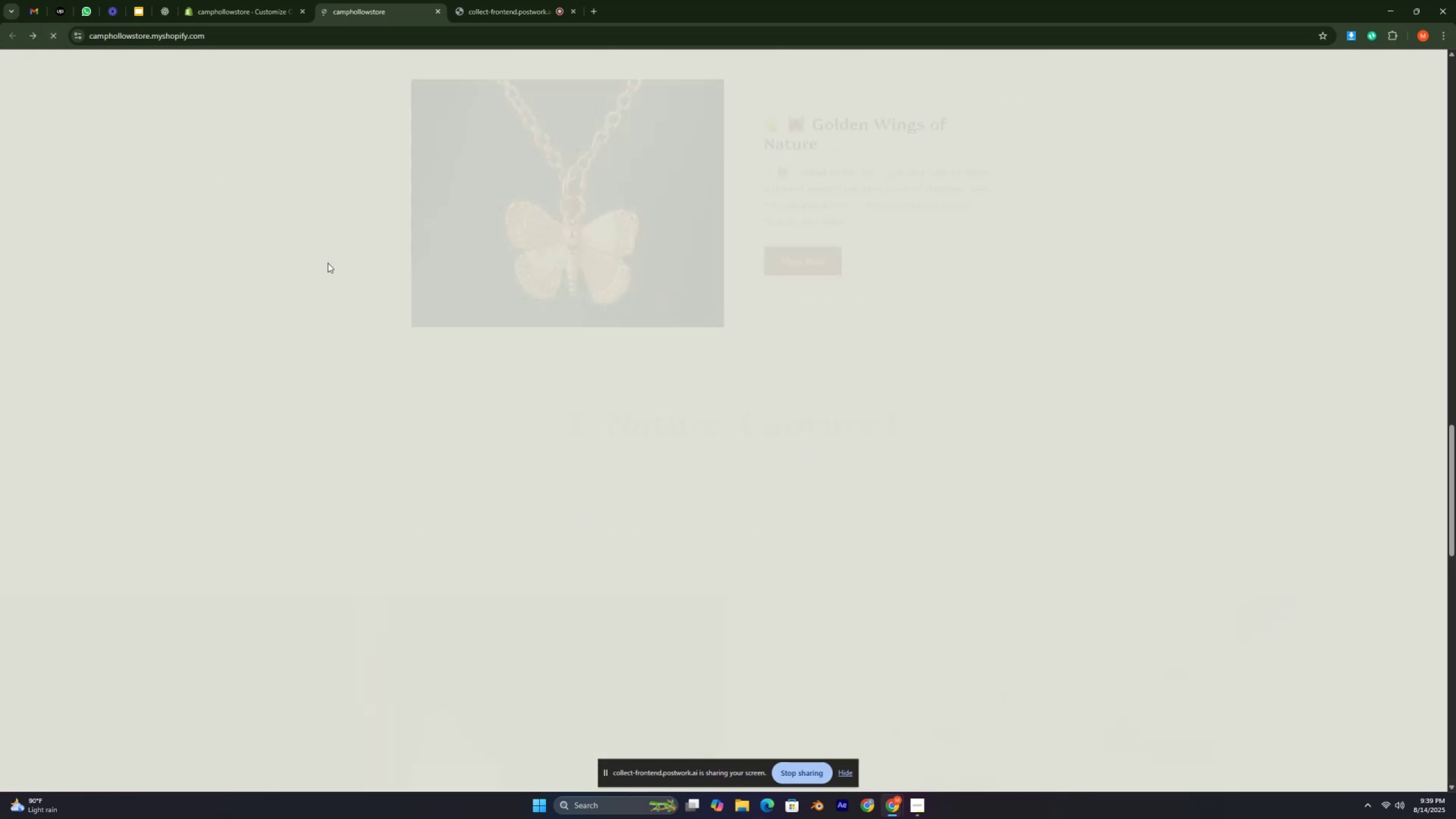 
key(Control+ControlLeft)
 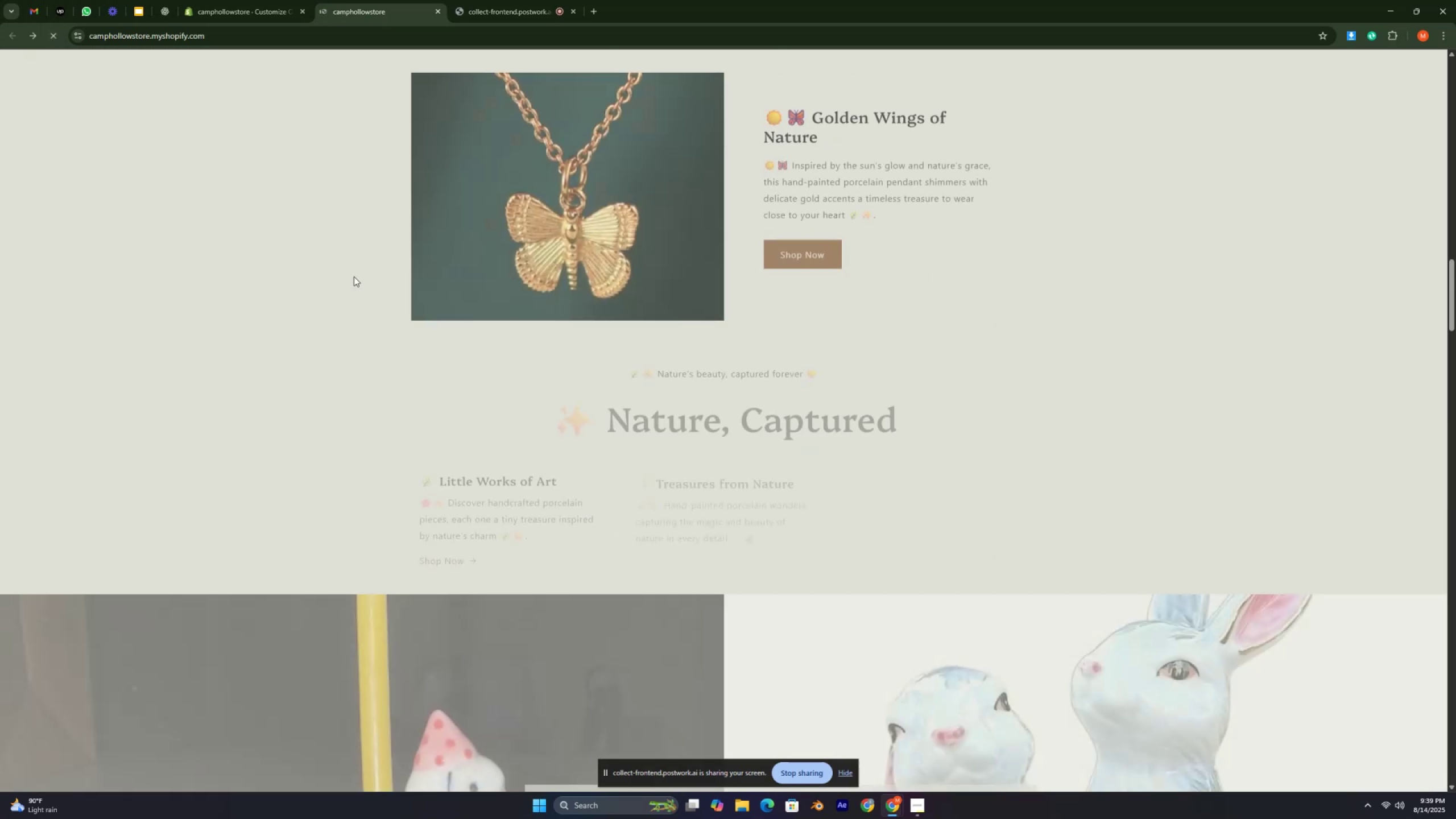 
key(Control+ControlLeft)
 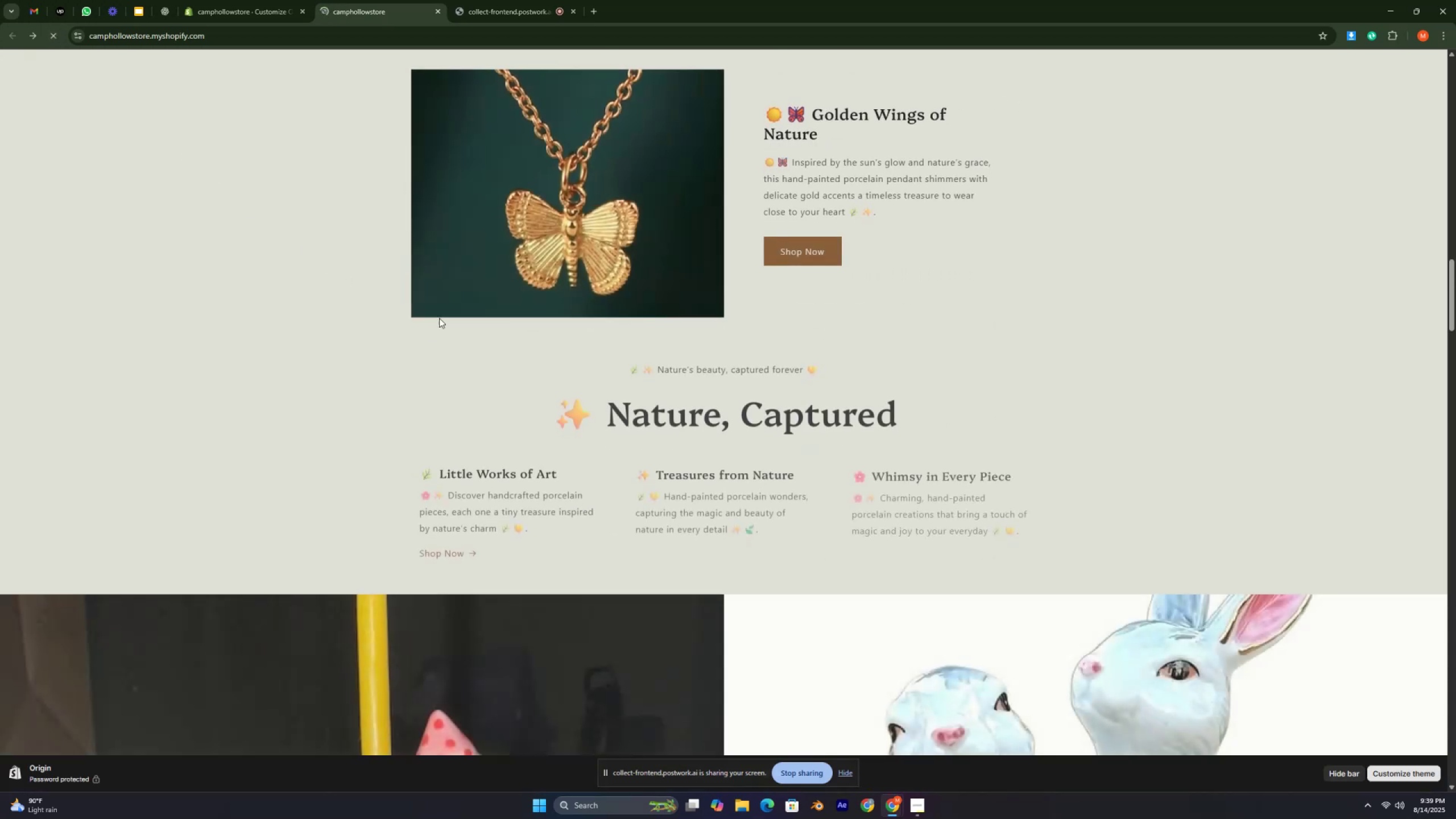 
key(Control+ControlLeft)
 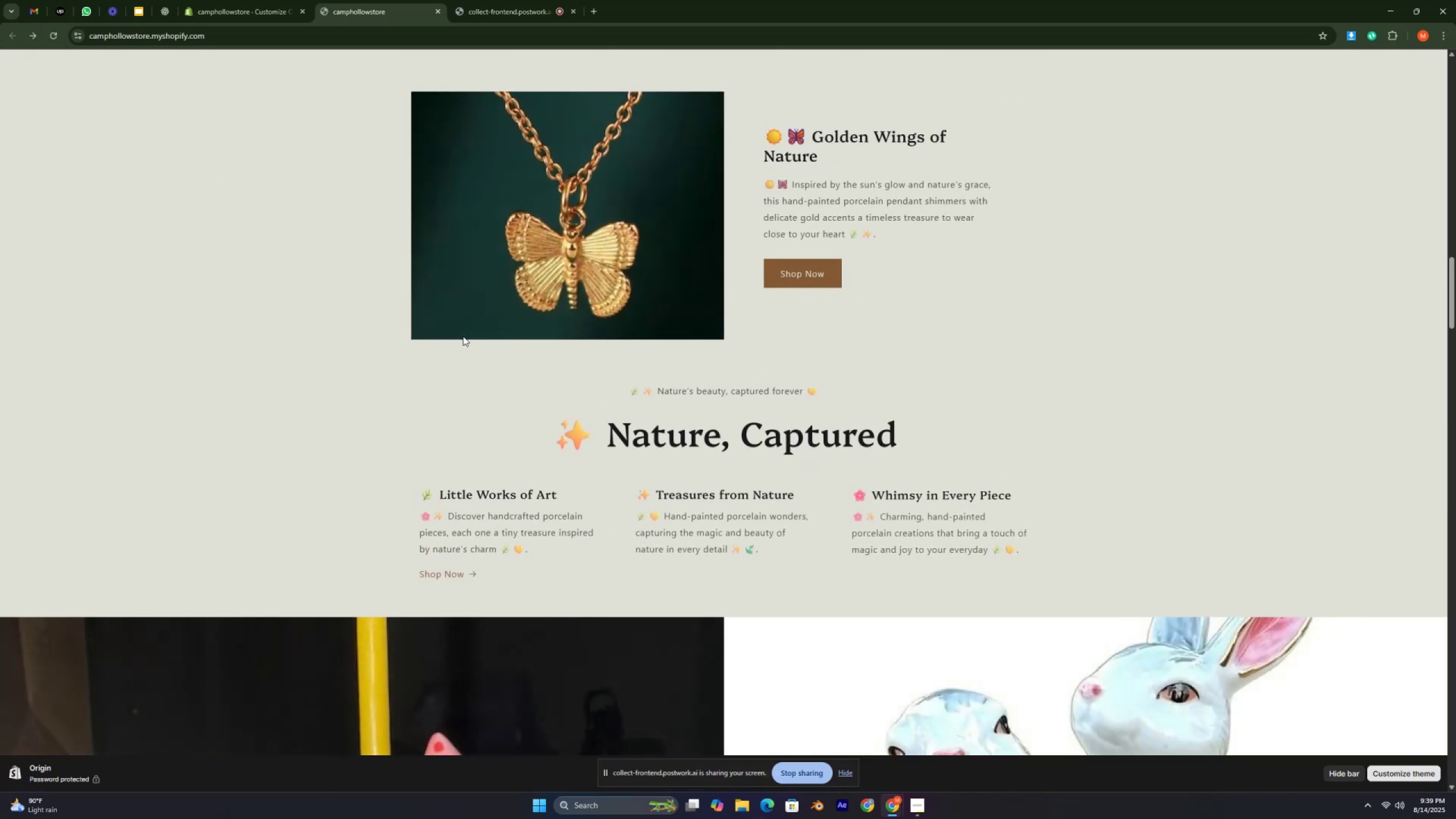 
key(Control+ControlLeft)
 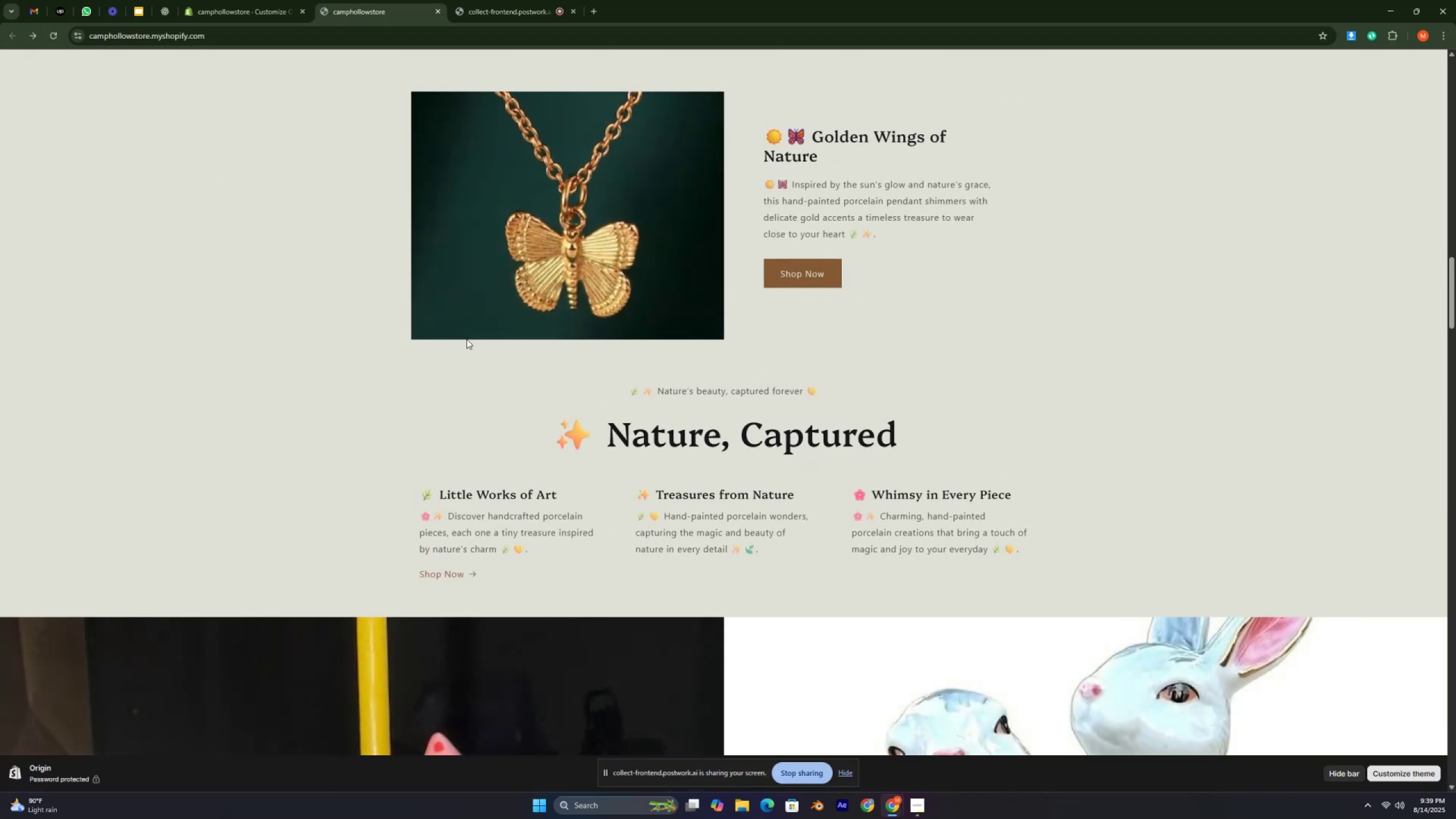 
key(Control+ControlLeft)
 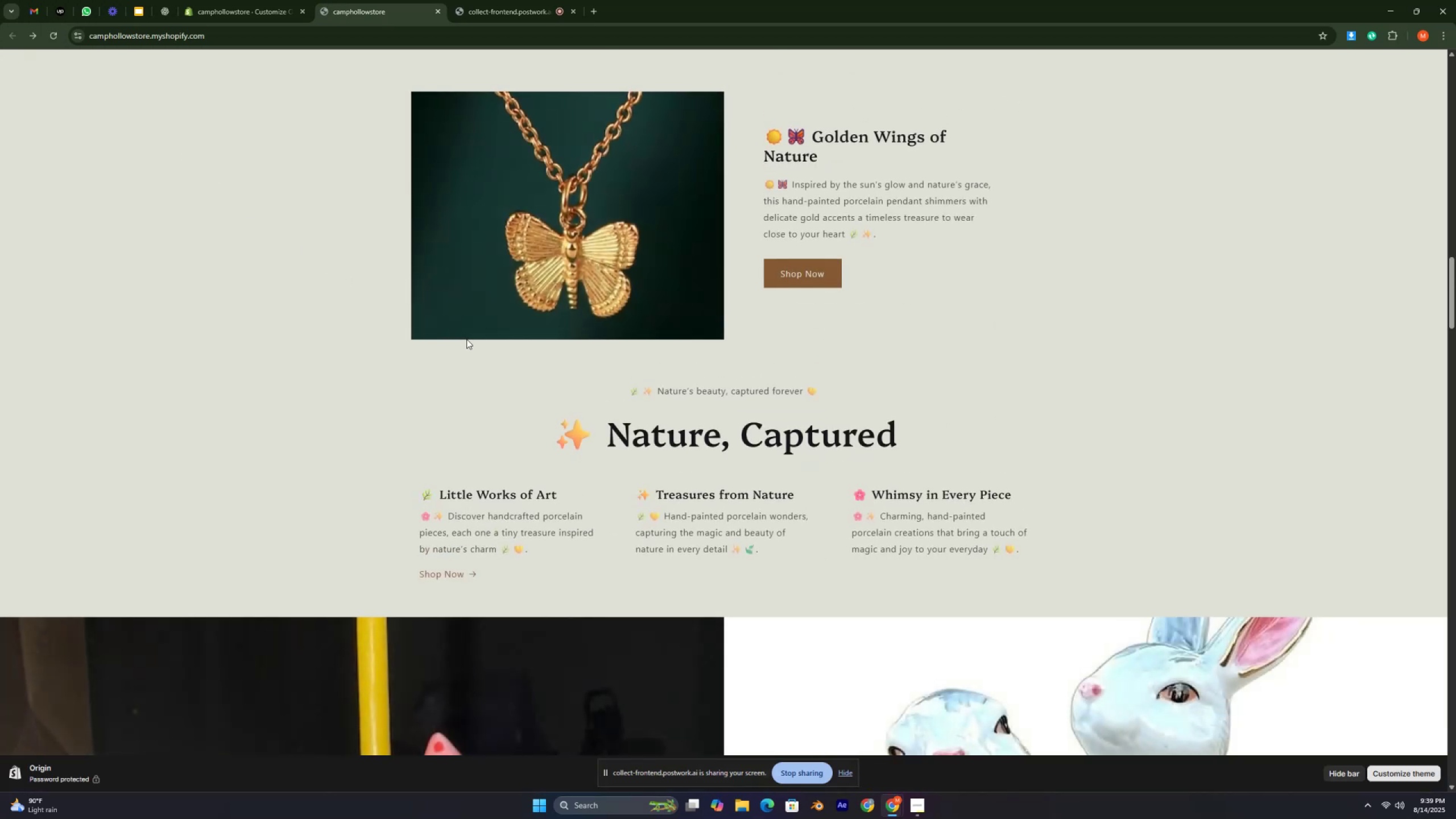 
key(Control+ControlLeft)
 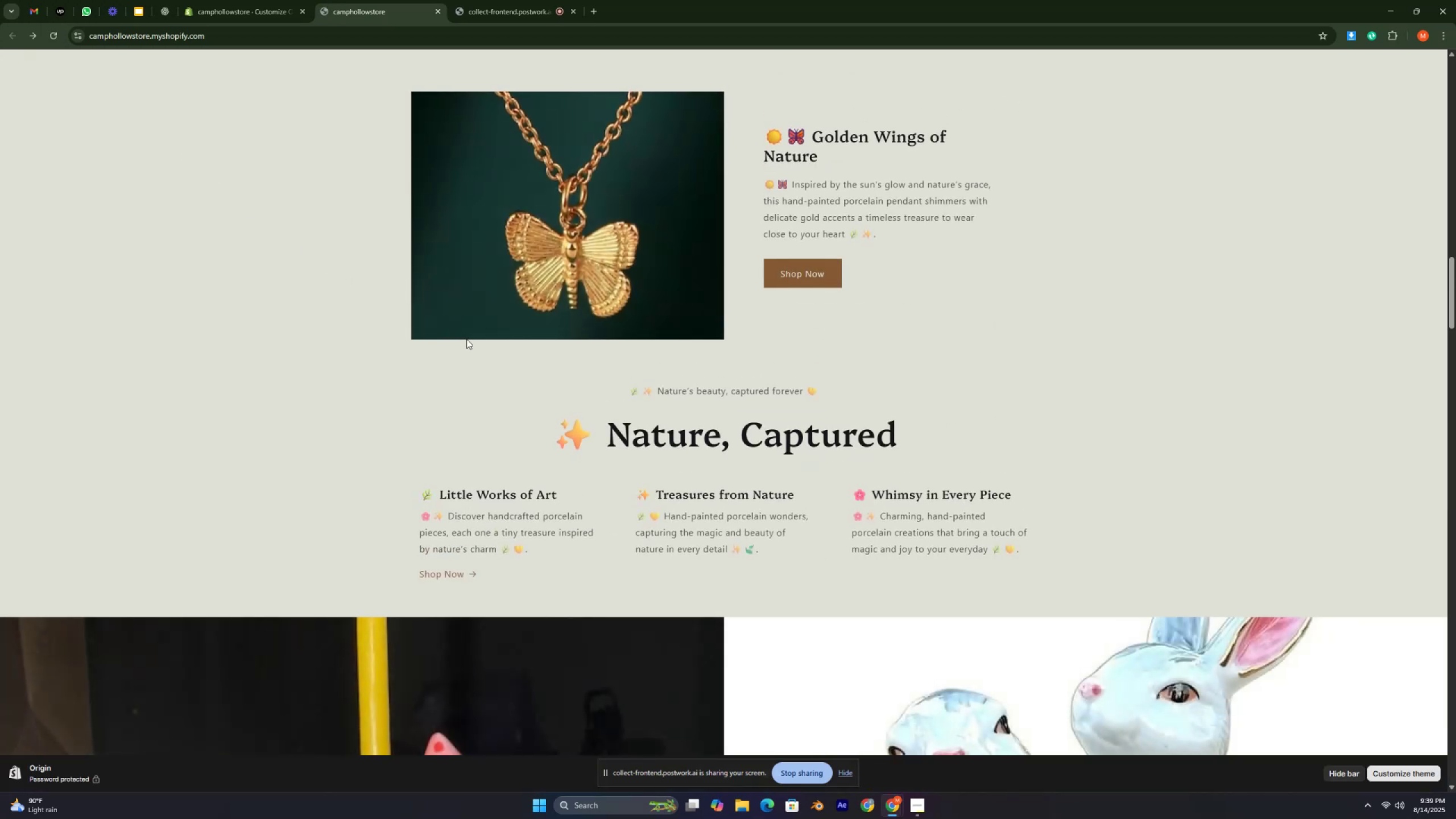 
key(Control+ControlLeft)
 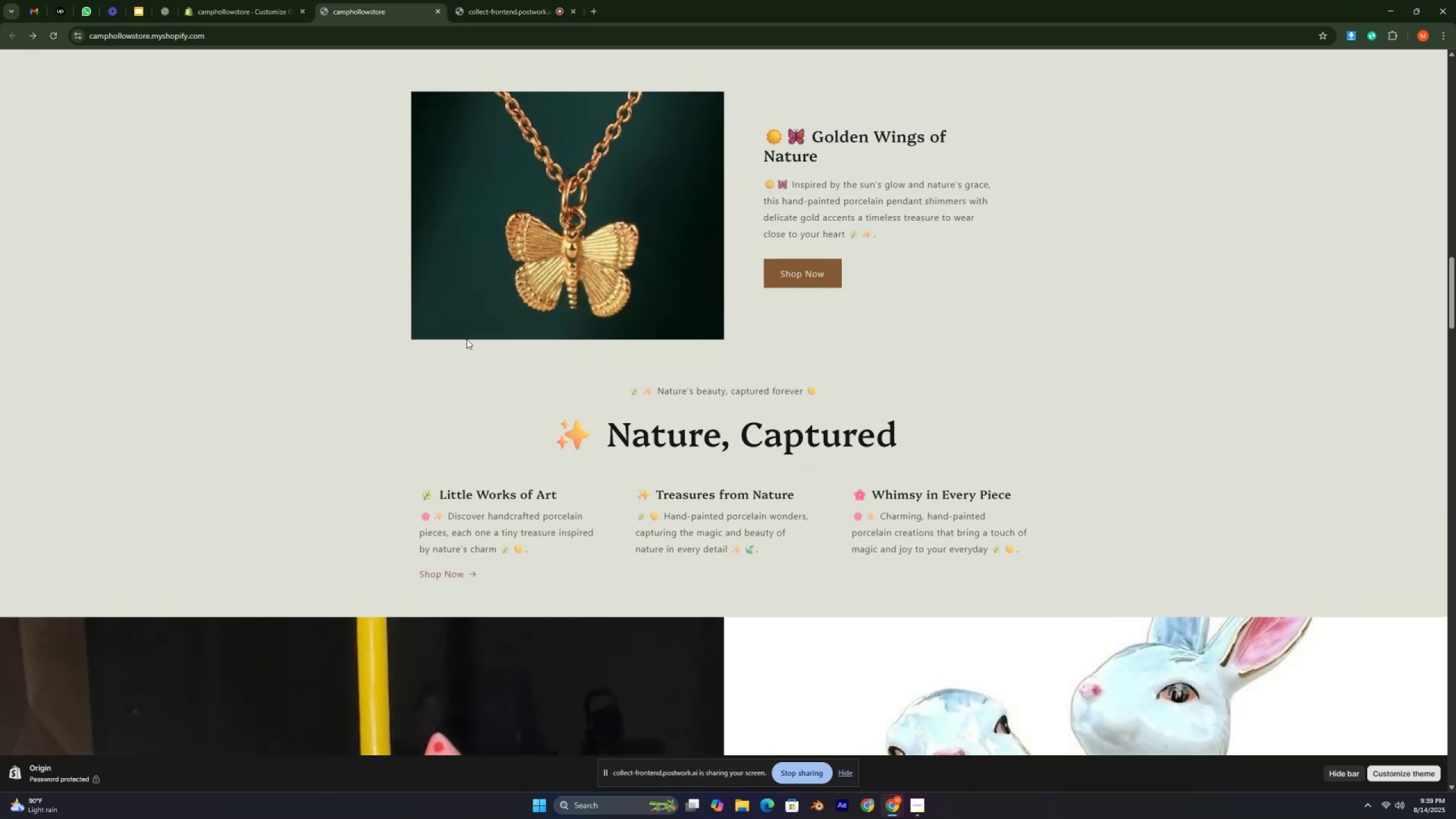 
key(Control+ControlLeft)
 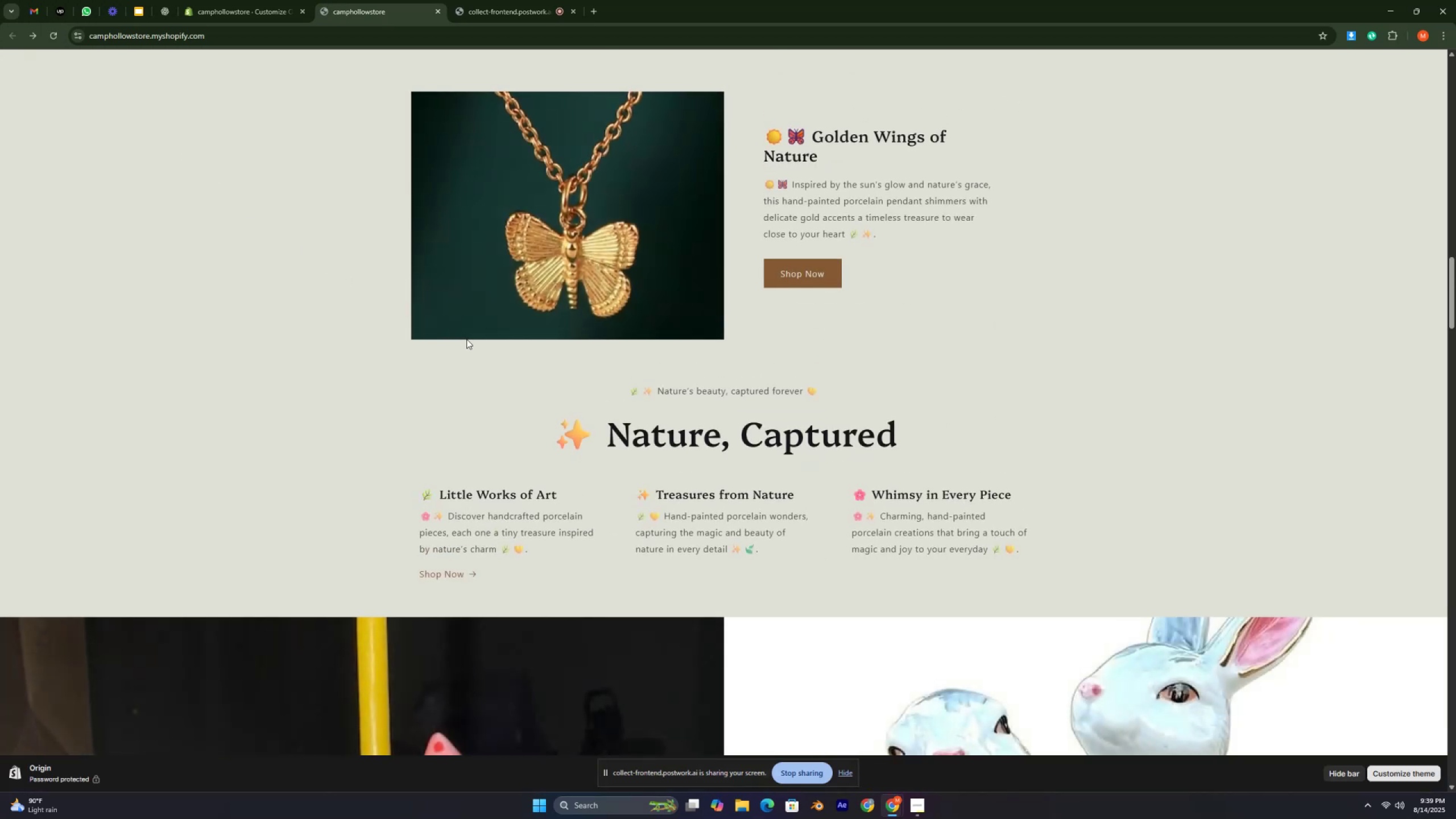 
key(Control+ControlLeft)
 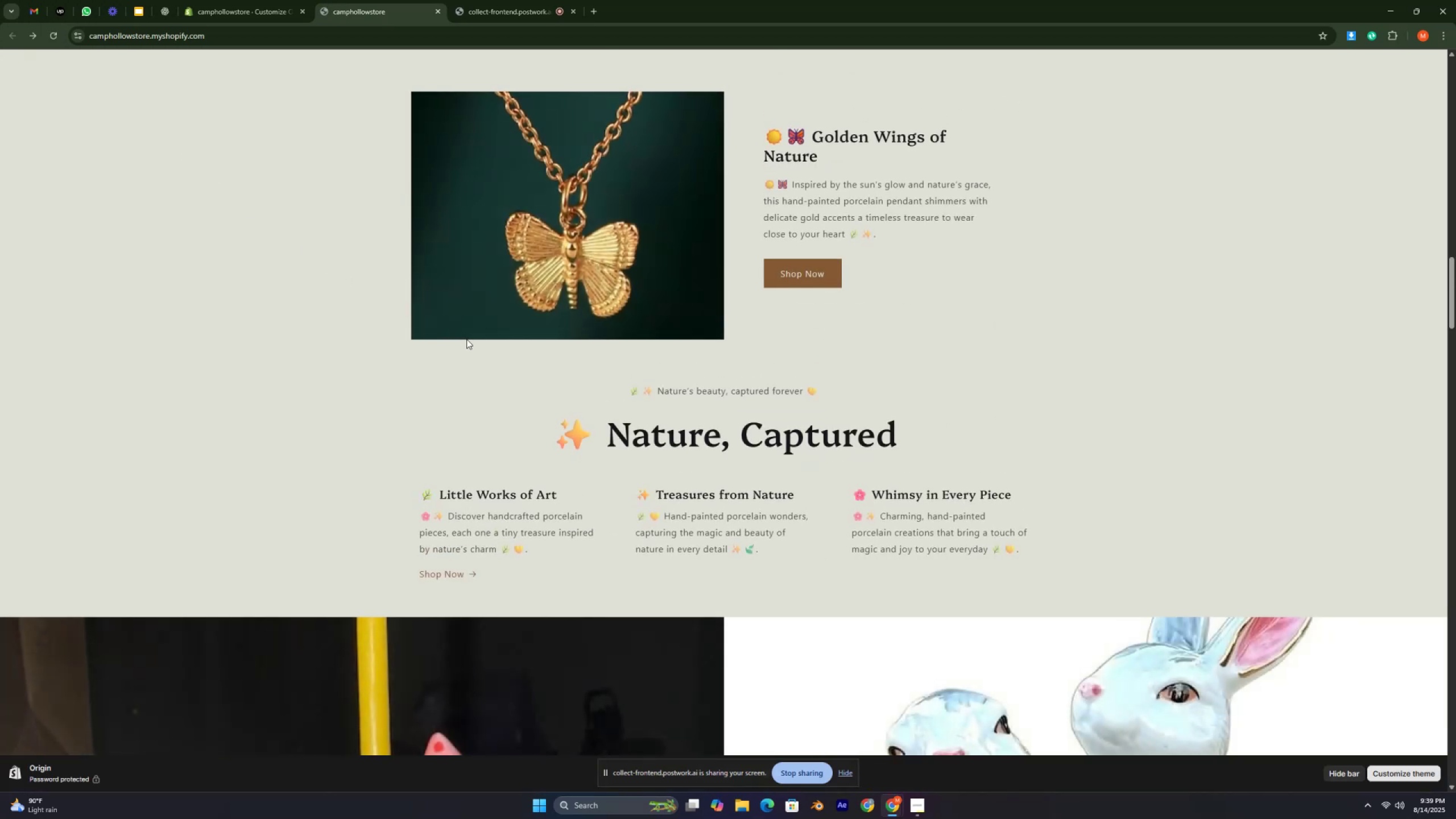 
key(Control+ControlLeft)
 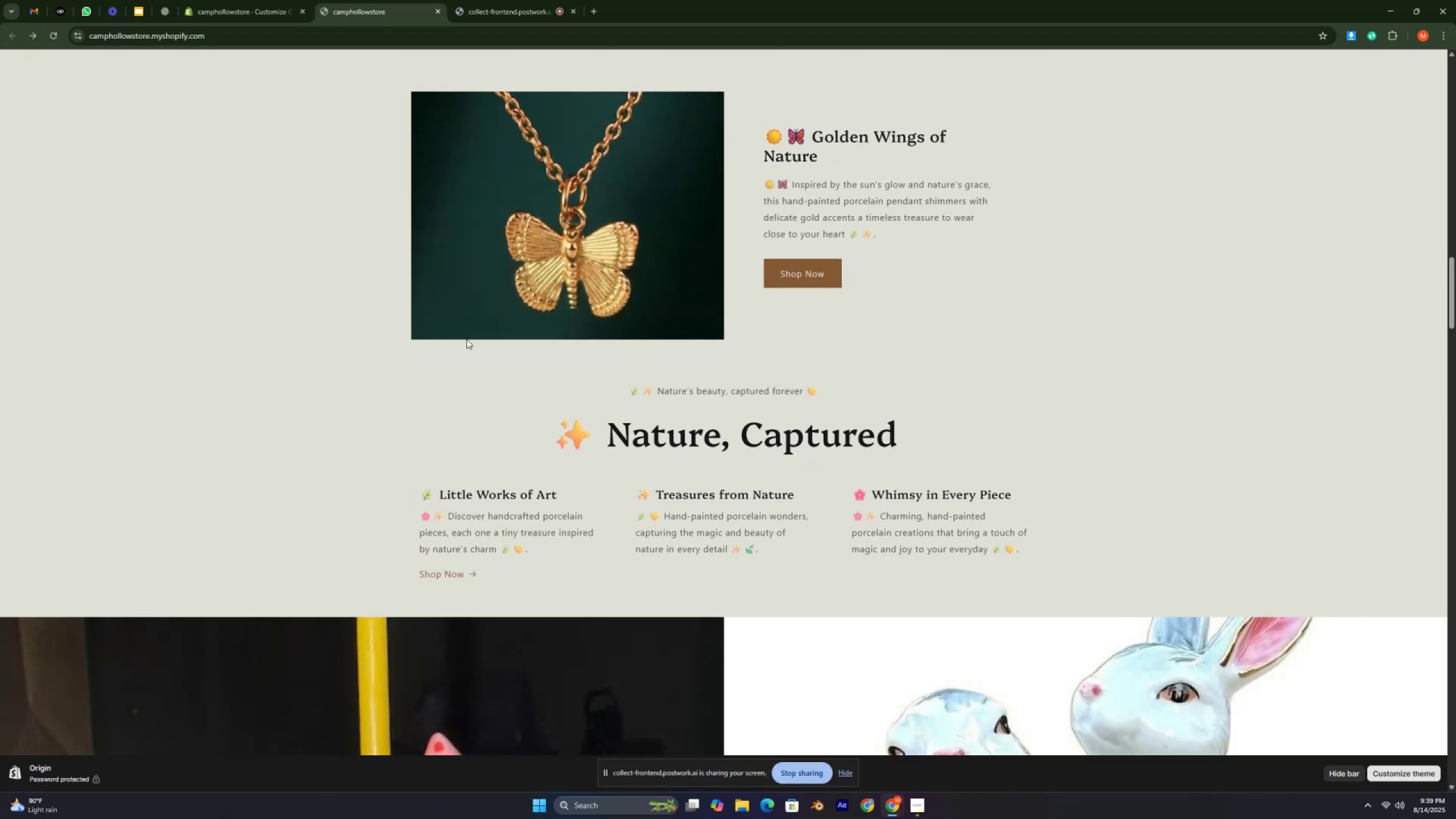 
key(Control+ControlLeft)
 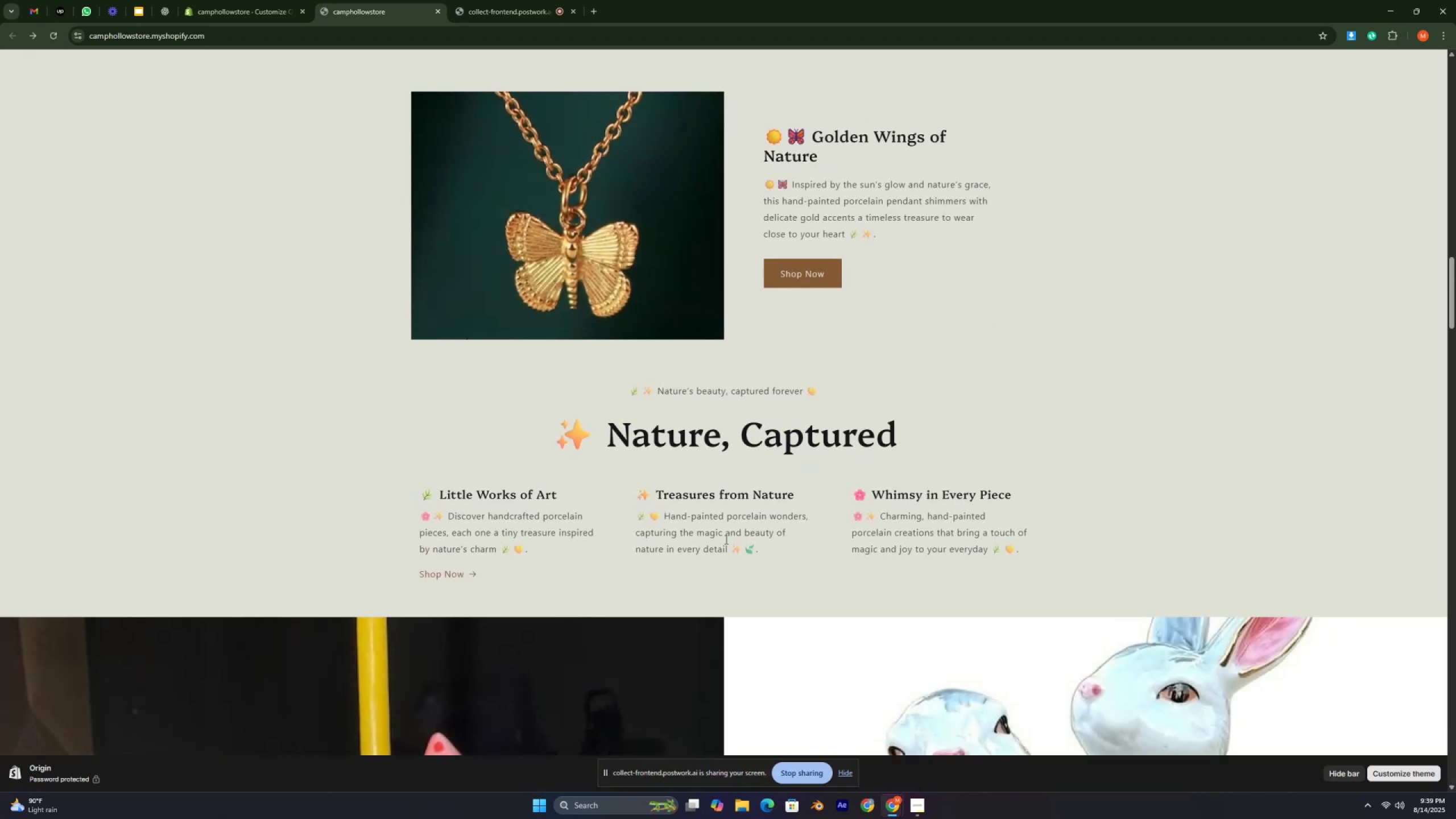 
left_click([451, 572])
 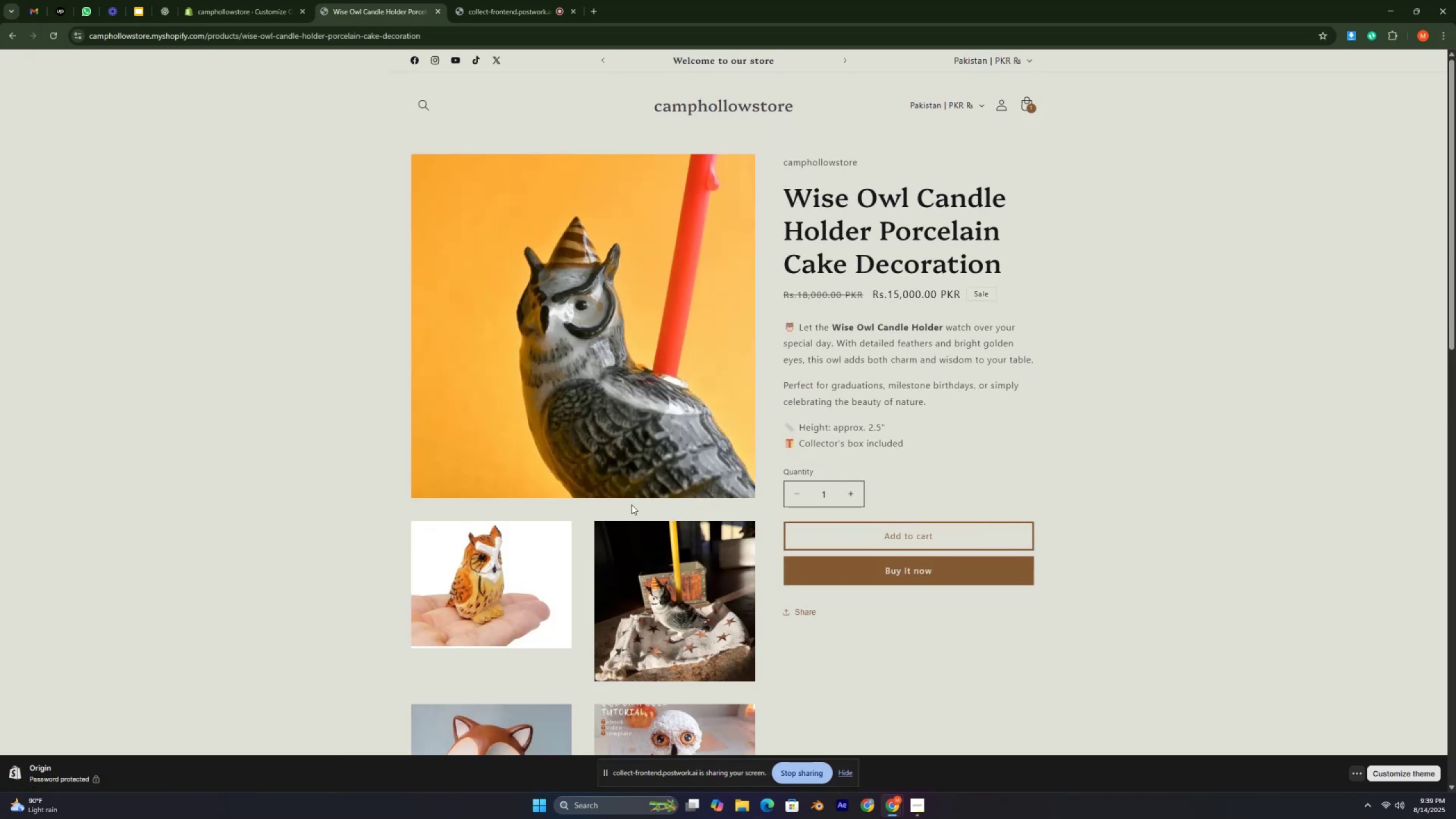 
scroll: coordinate [668, 391], scroll_direction: down, amount: 19.0
 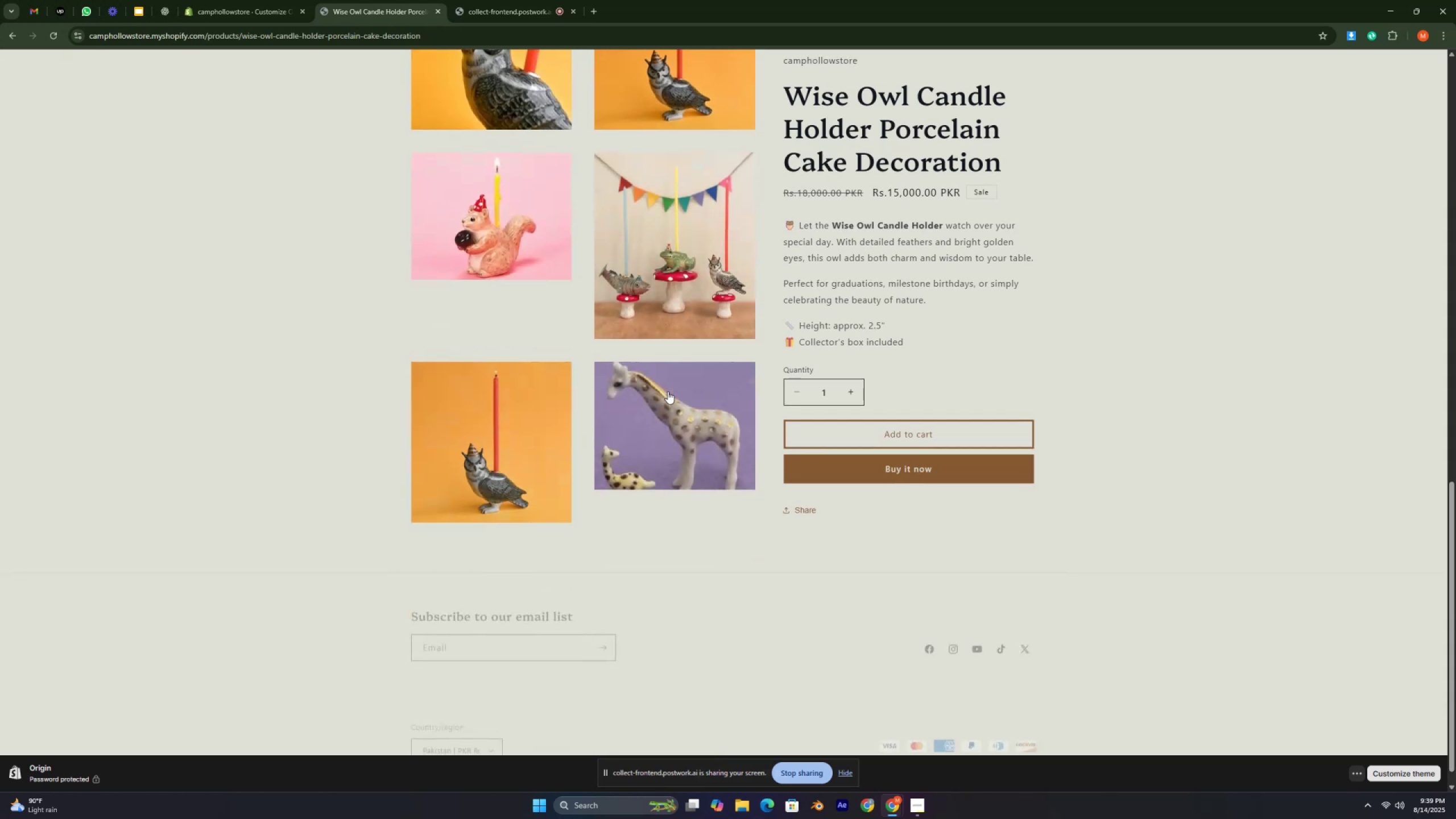 
key(Control+ControlLeft)
 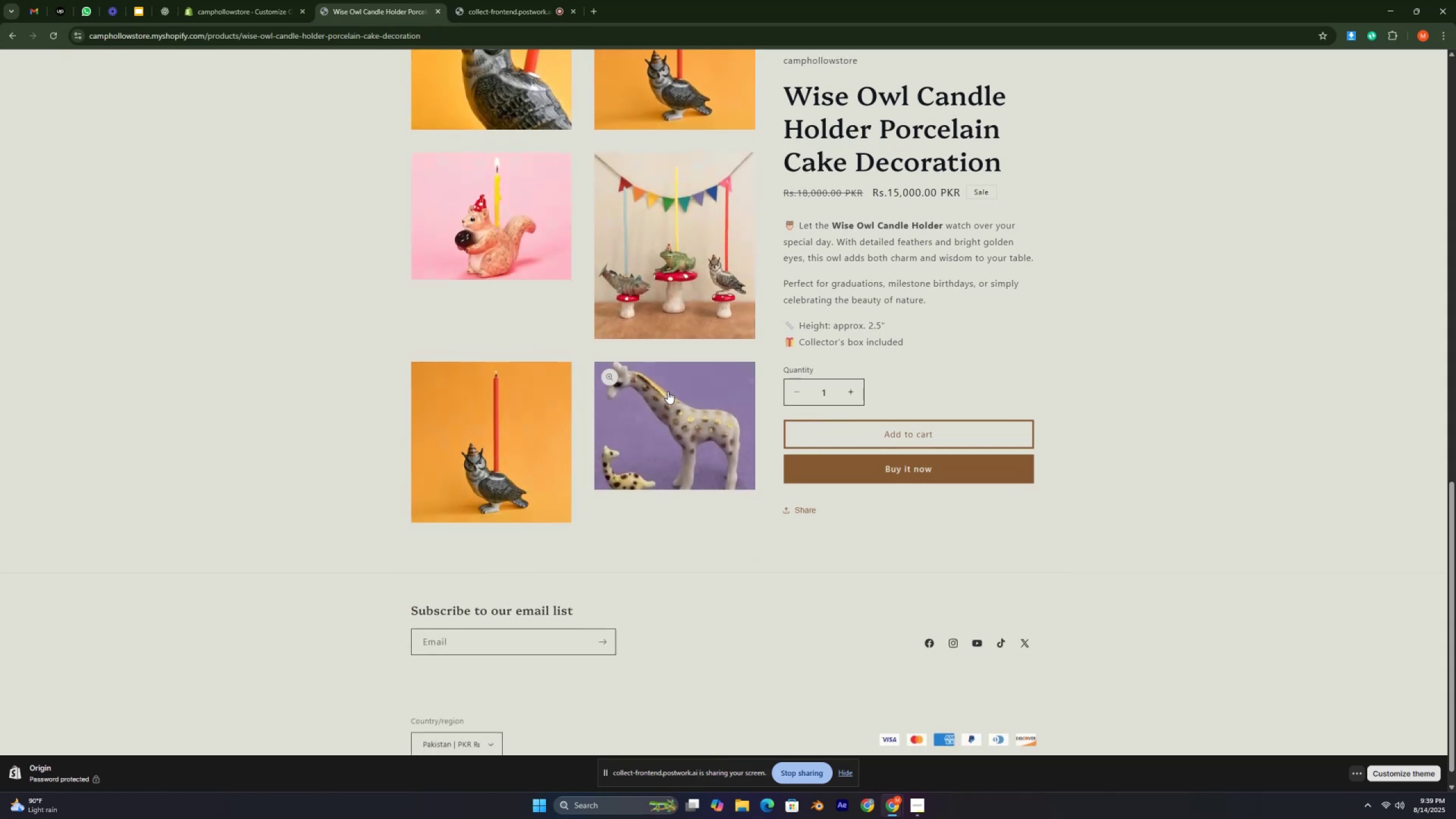 
key(Control+ControlLeft)
 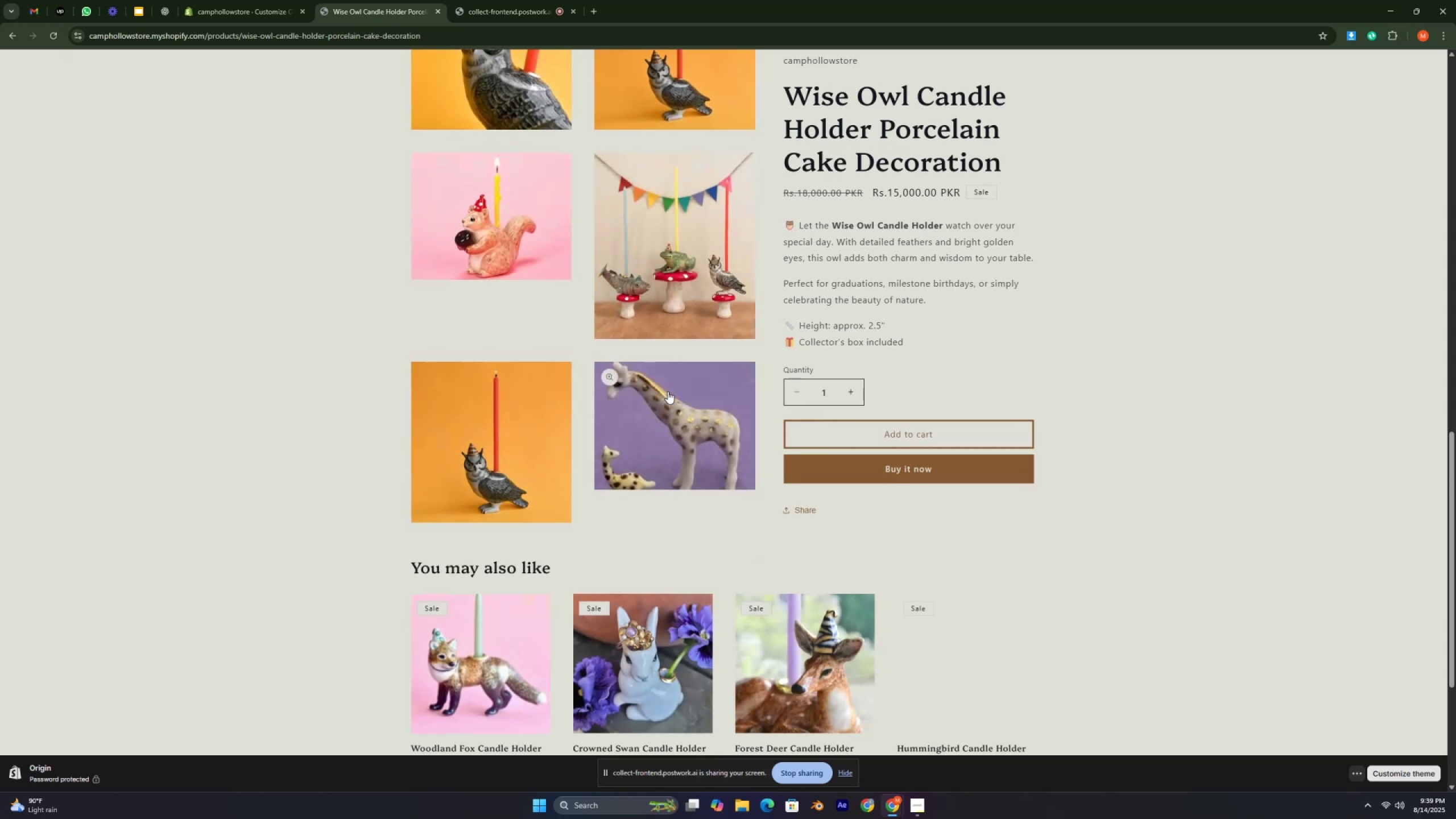 
key(Control+ControlLeft)
 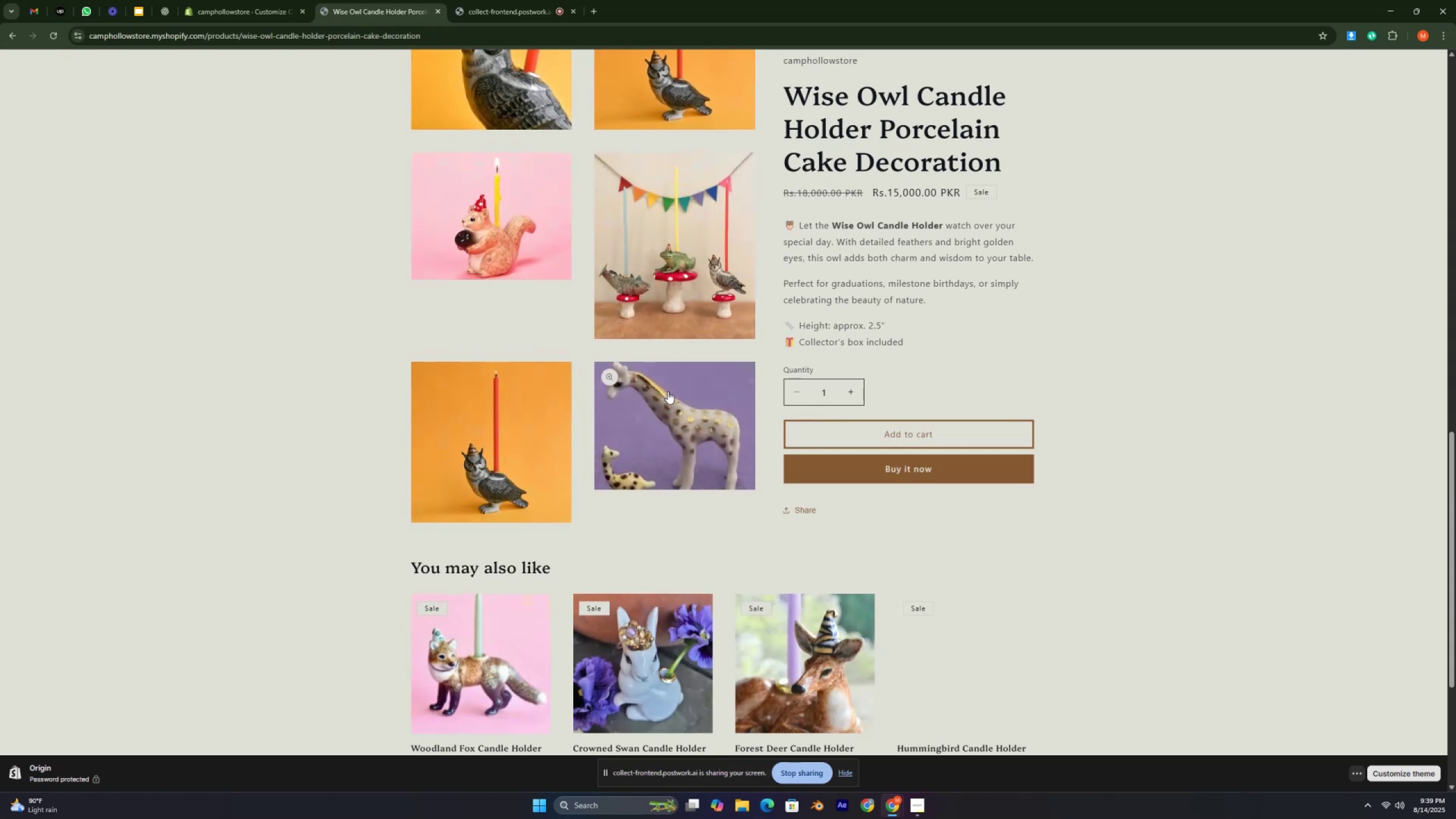 
scroll: coordinate [667, 392], scroll_direction: down, amount: 9.0
 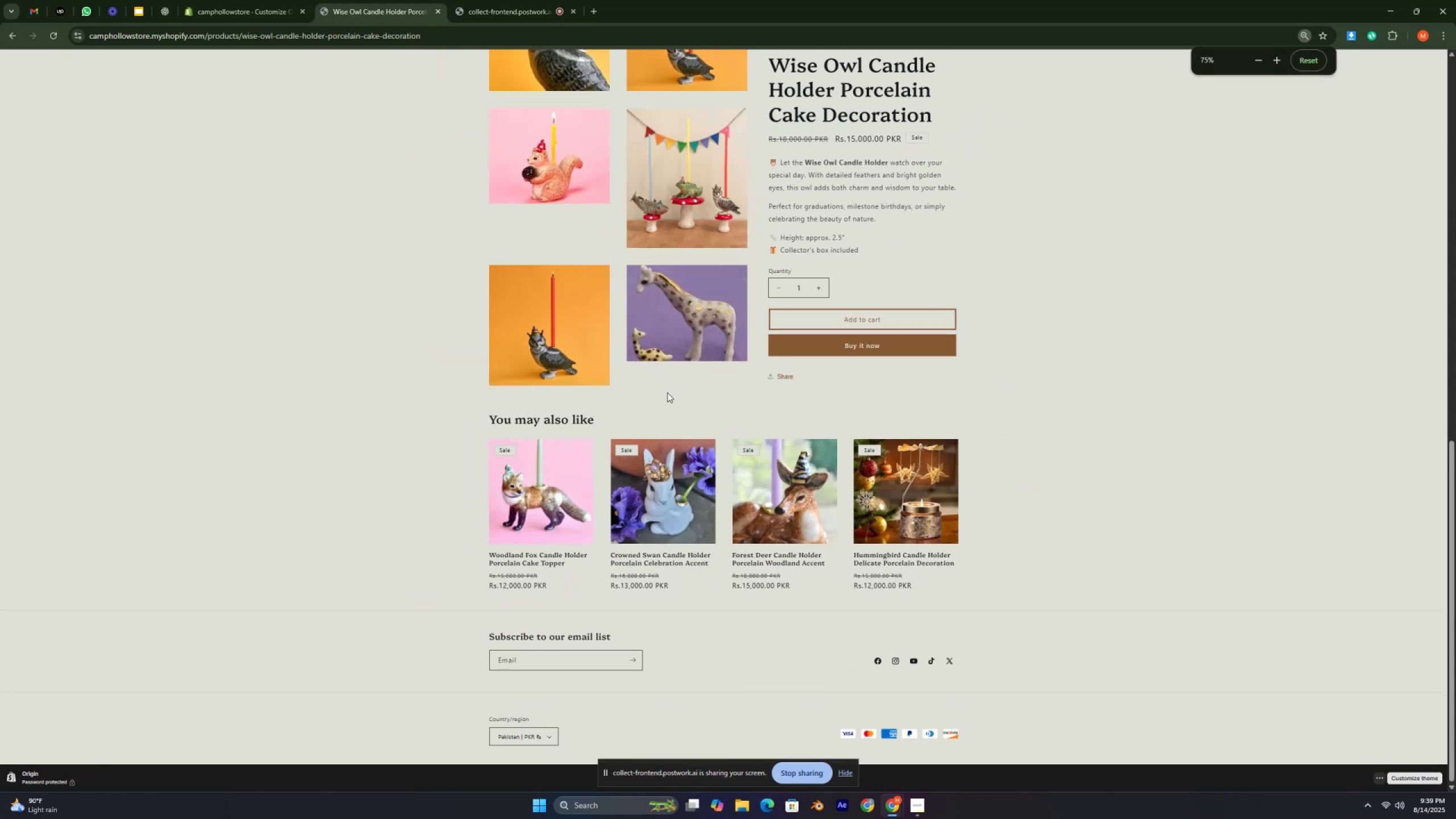 
scroll: coordinate [667, 393], scroll_direction: up, amount: 26.0
 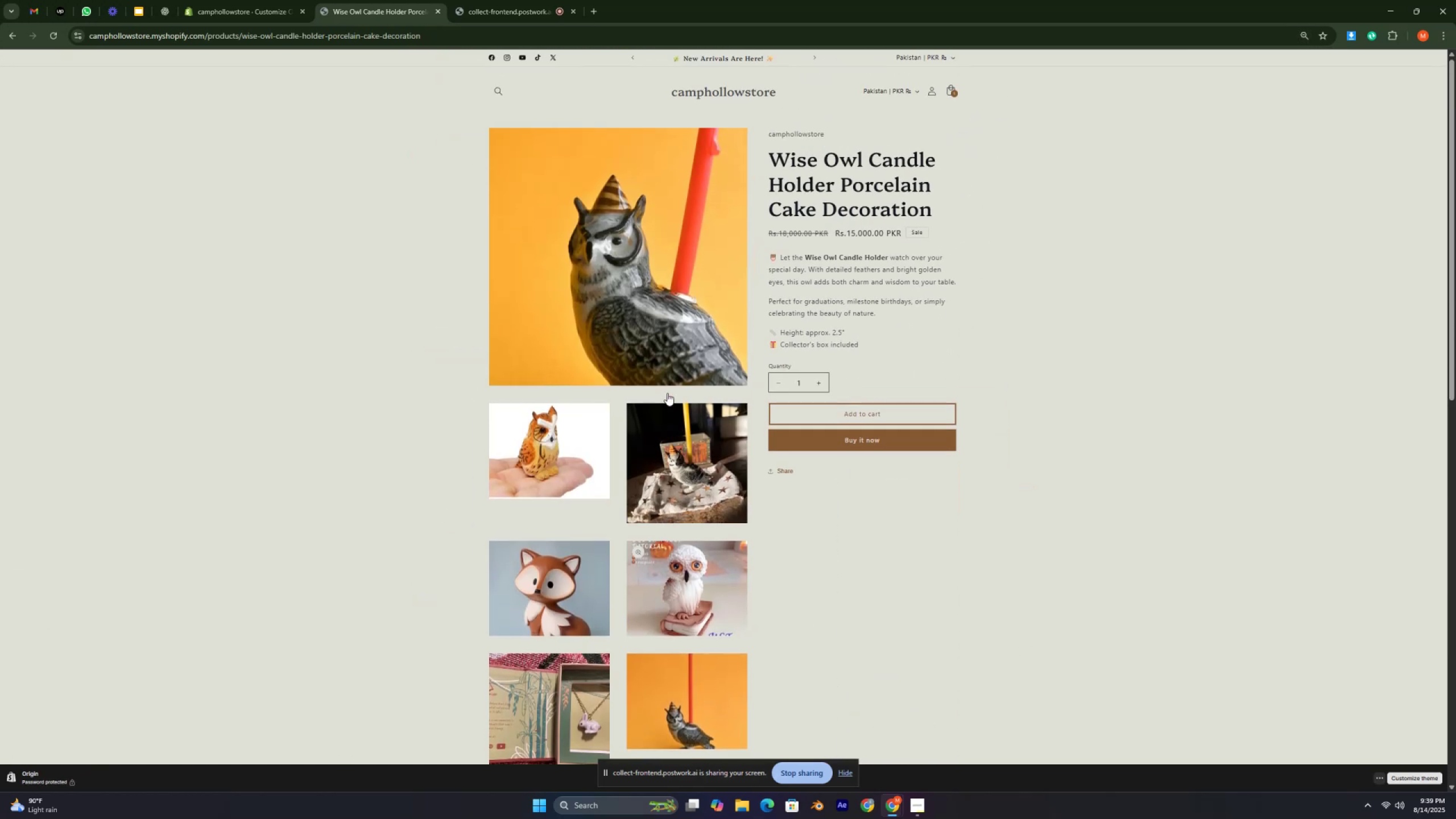 
key(Control+ControlLeft)
 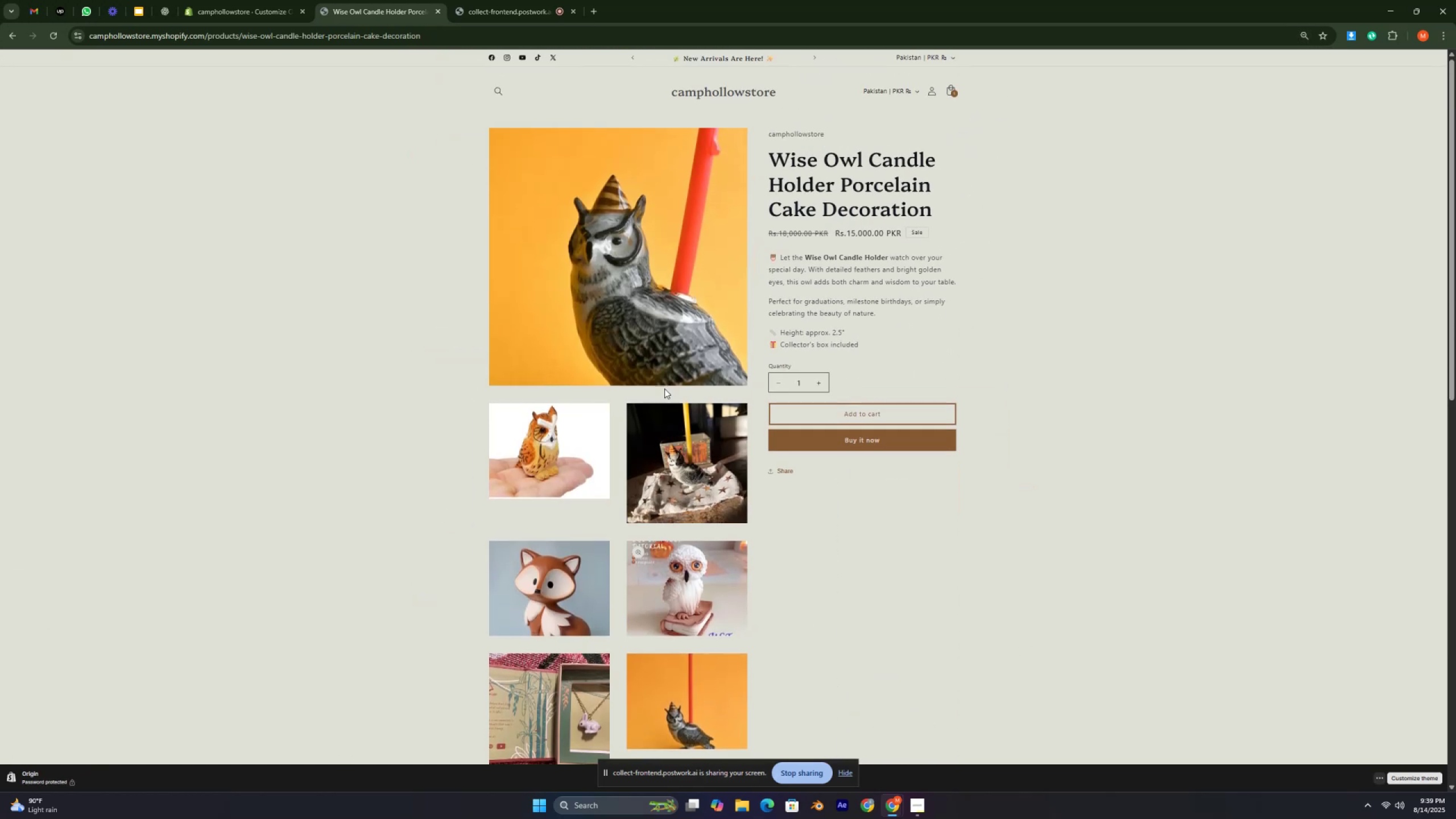 
key(Control+ControlLeft)
 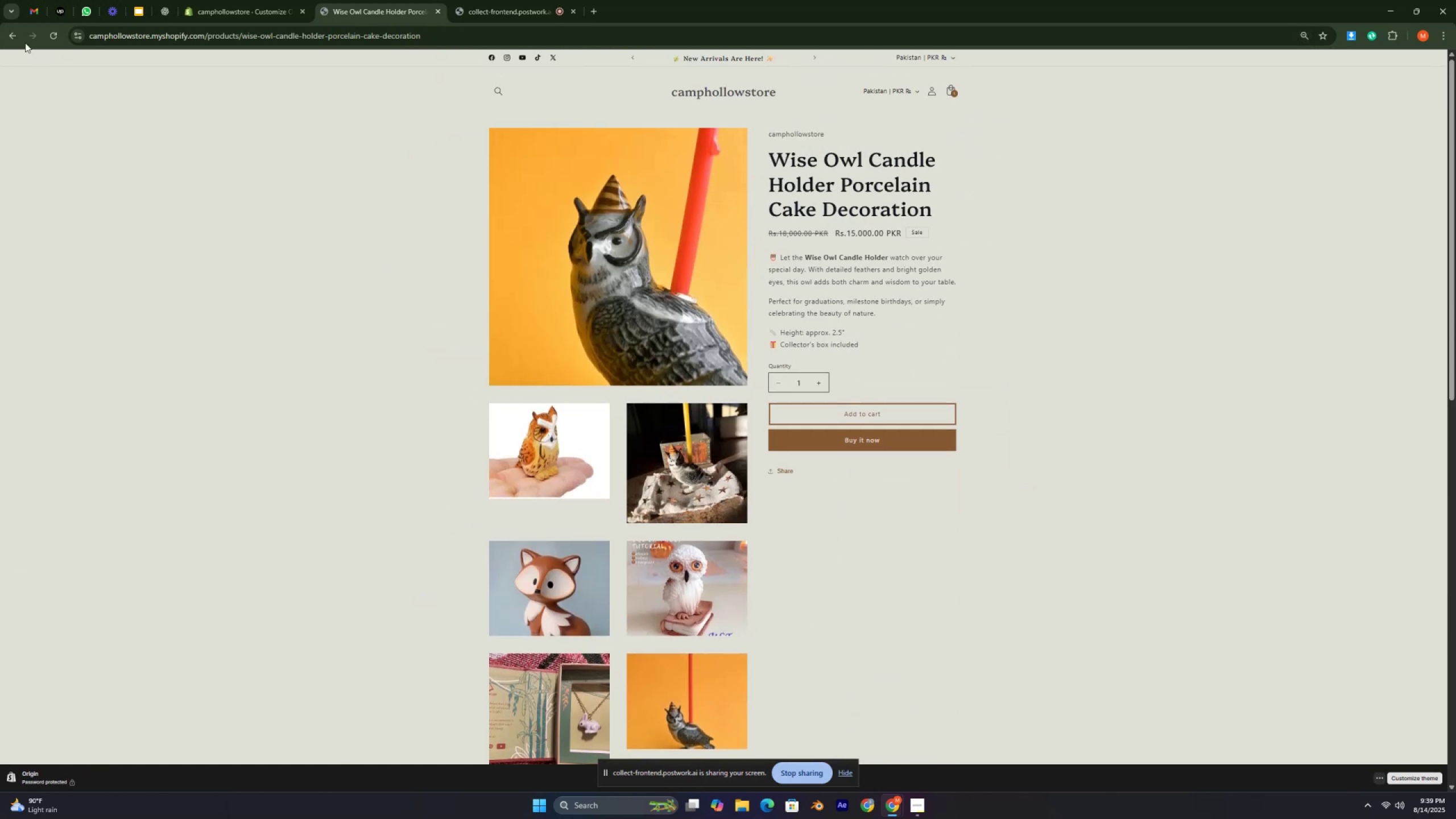 
left_click([15, 34])
 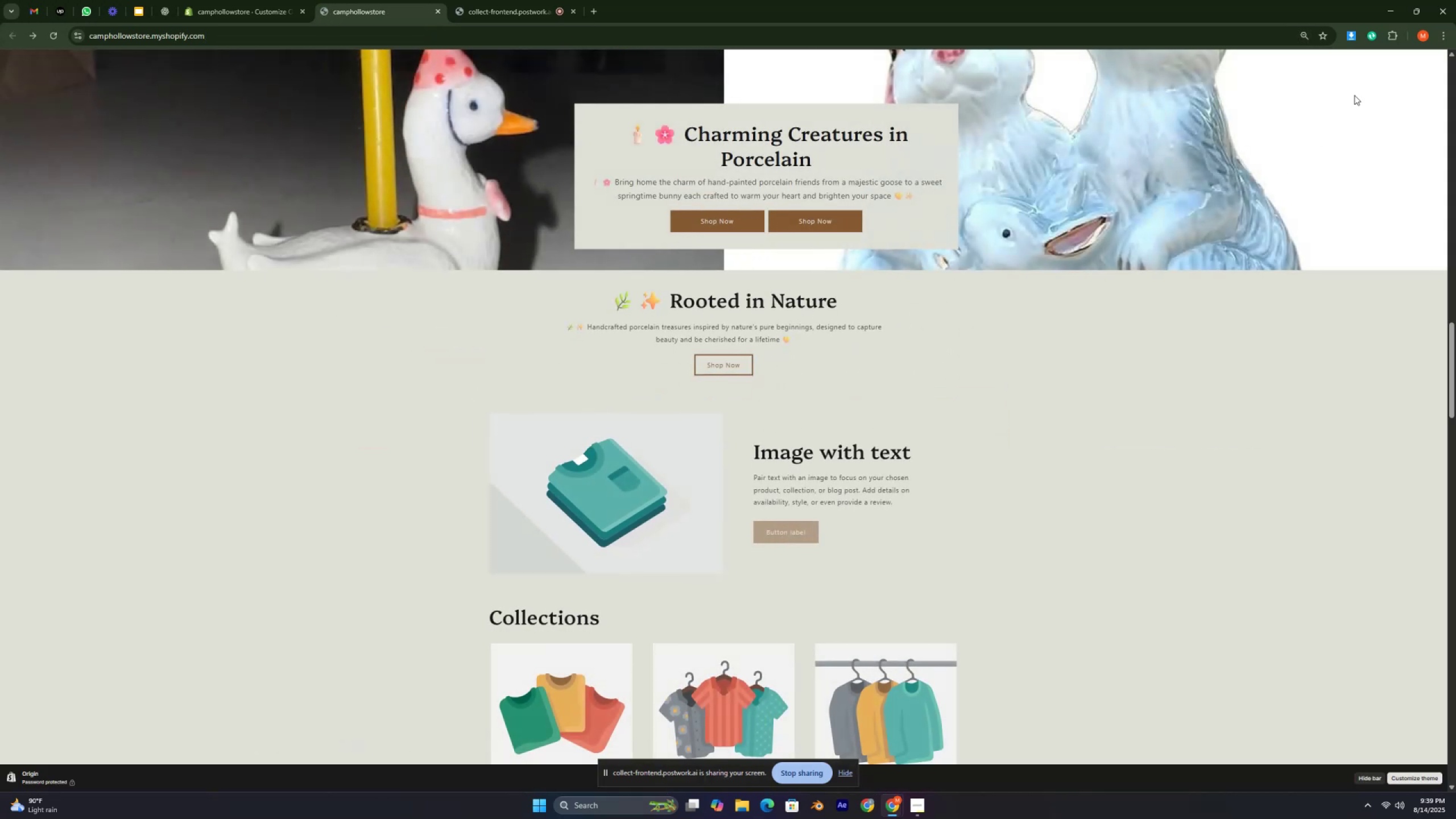 
left_click([1298, 35])
 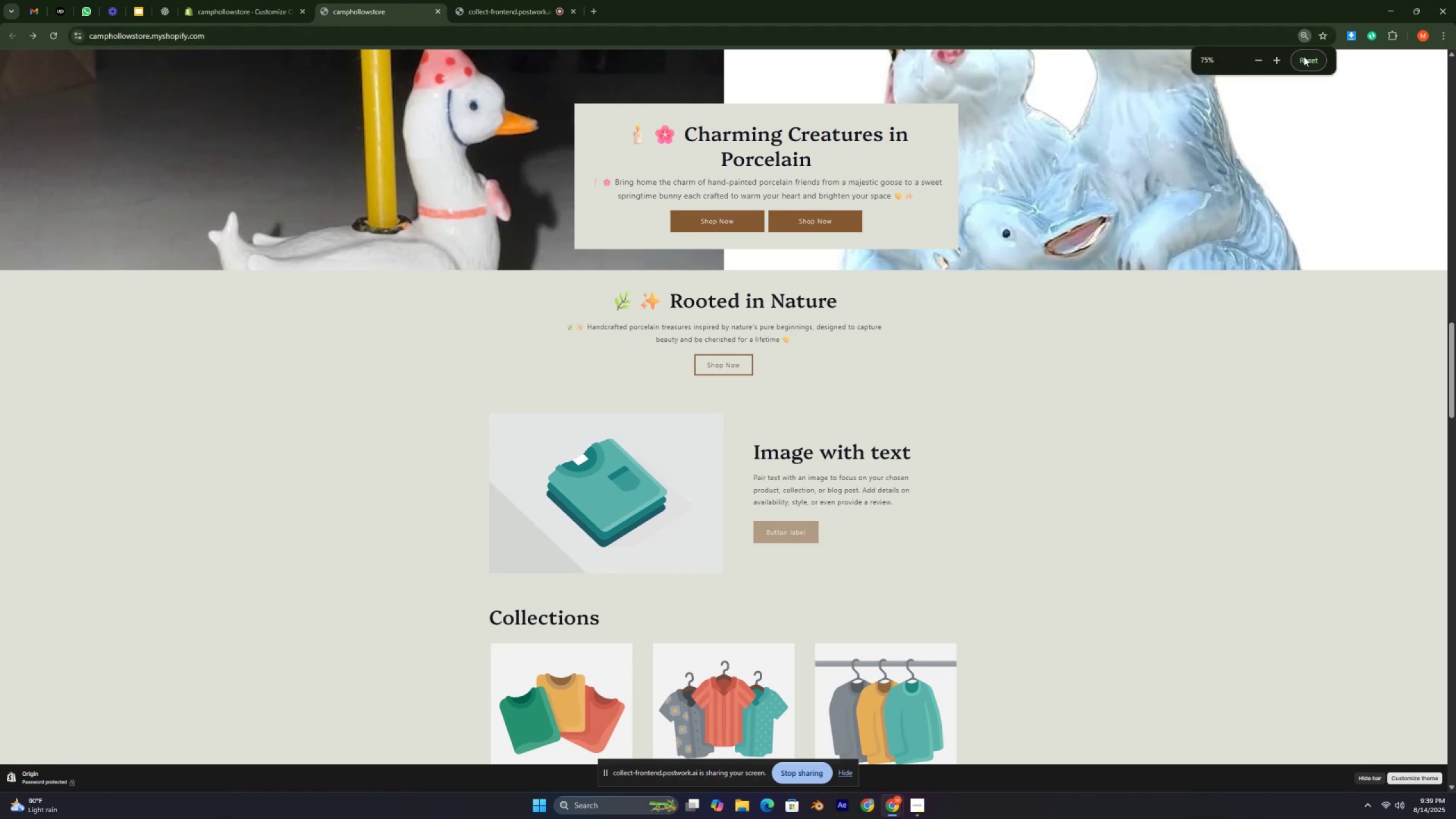 
left_click([1304, 56])
 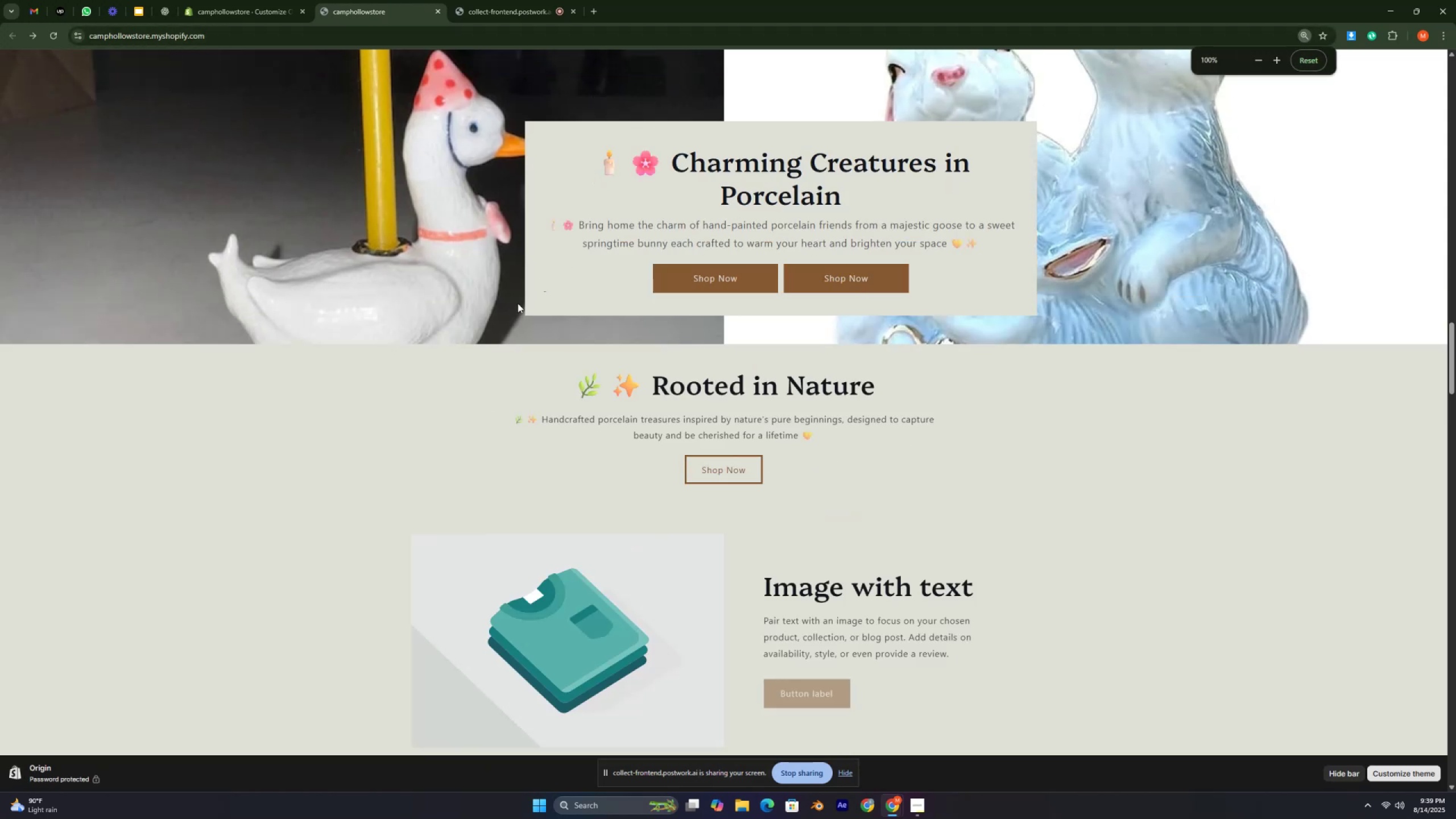 
scroll: coordinate [446, 402], scroll_direction: up, amount: 6.0
 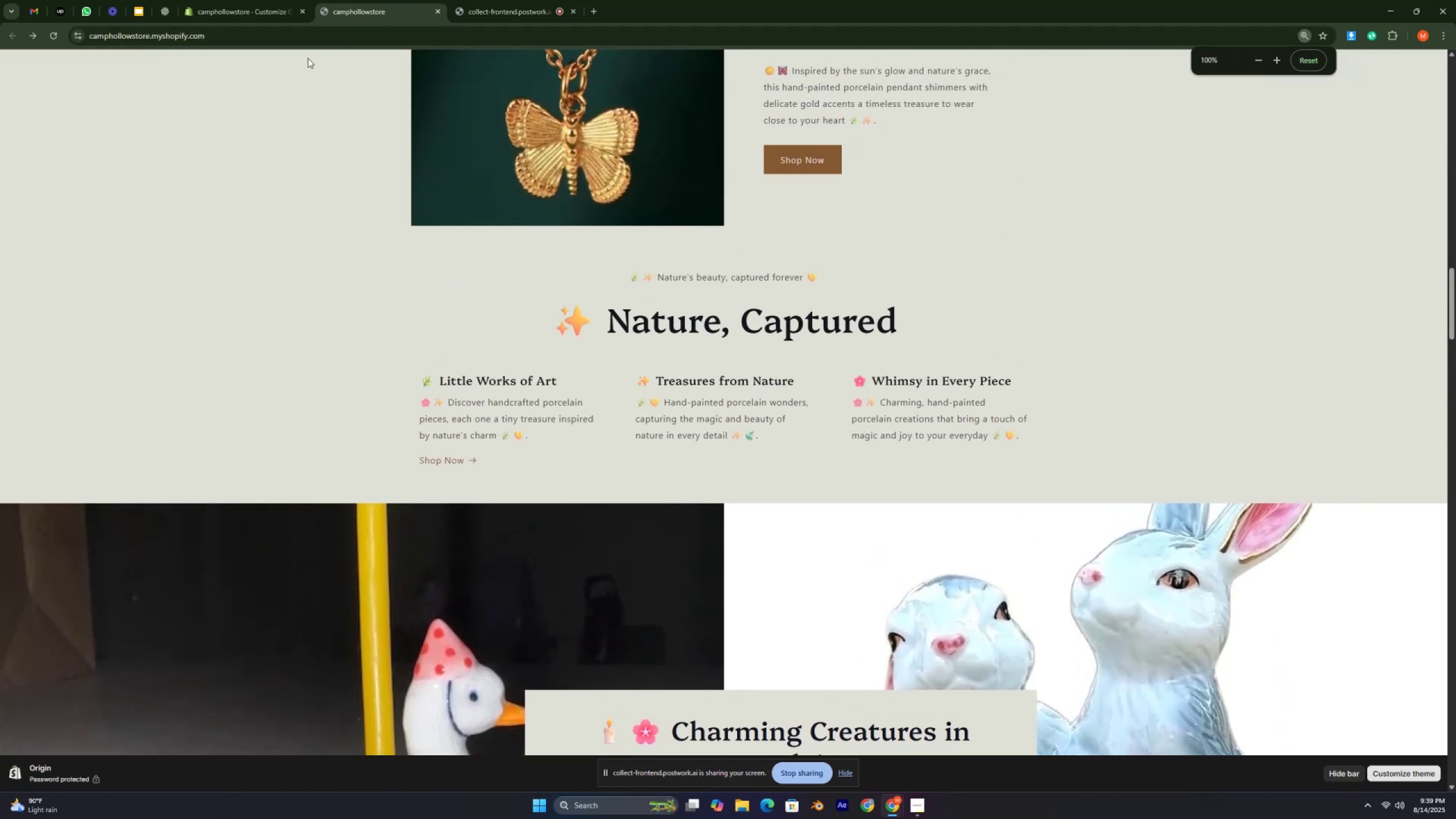 
left_click([250, 7])
 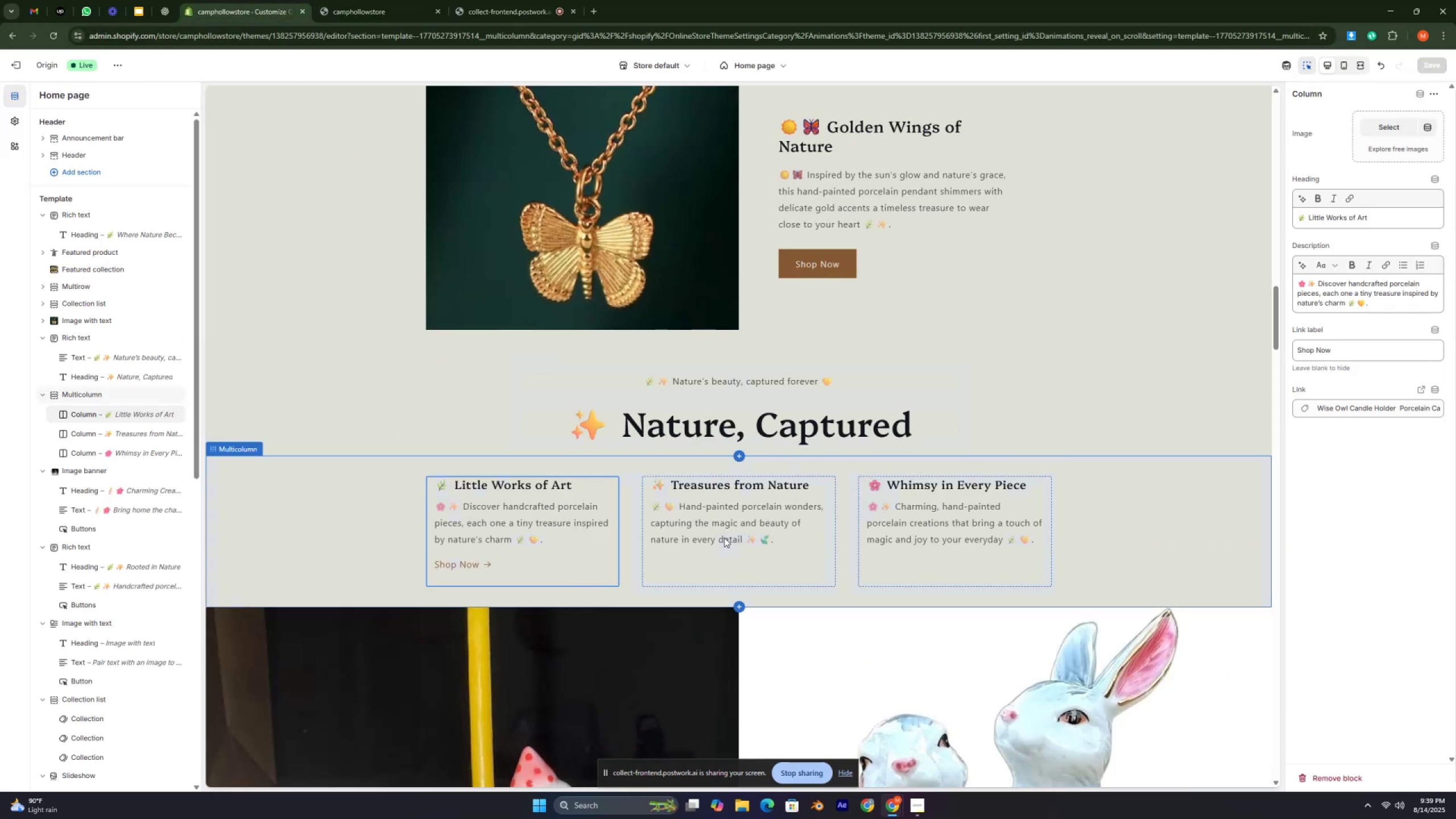 
left_click([724, 537])
 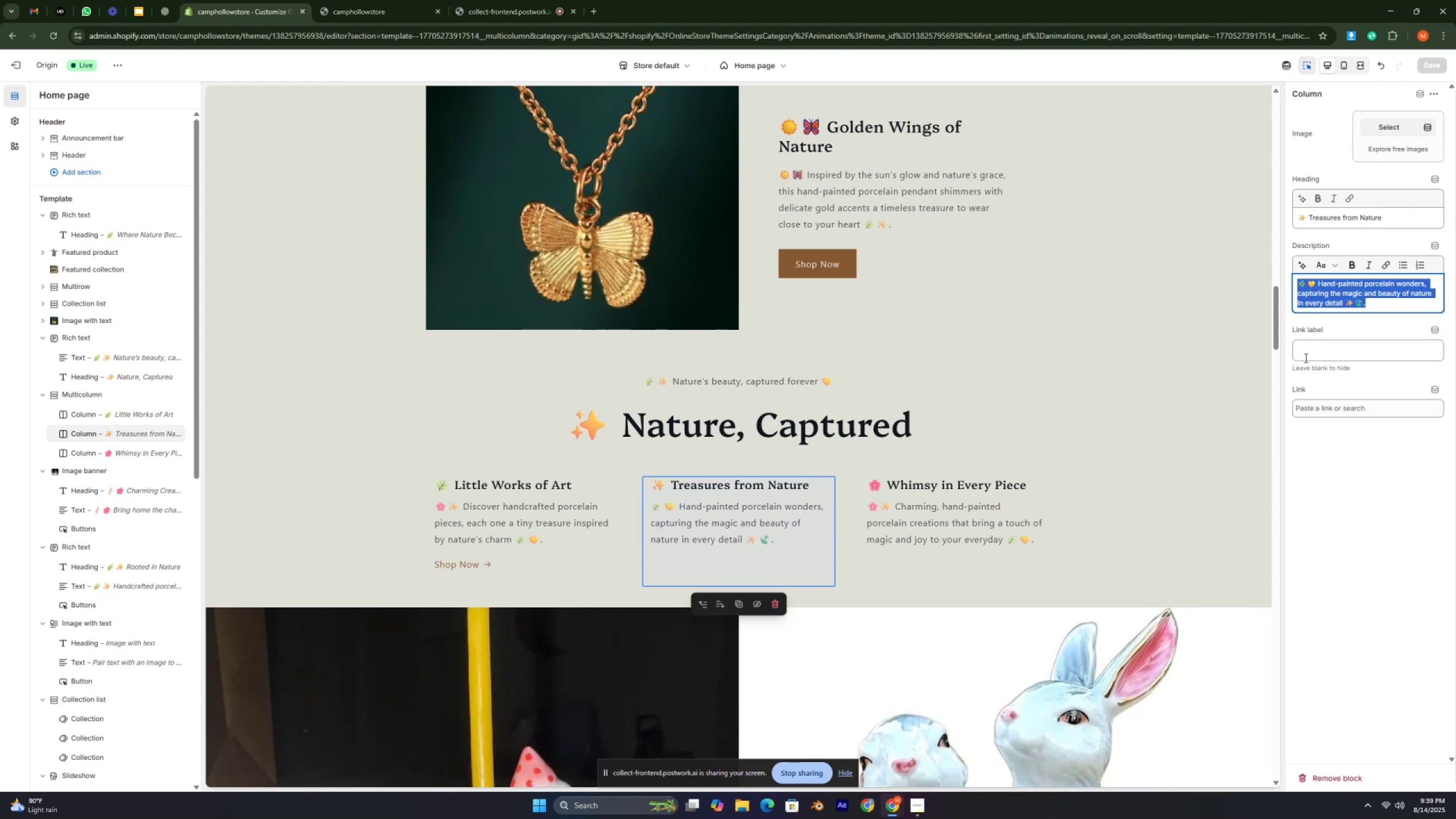 
left_click([1306, 358])
 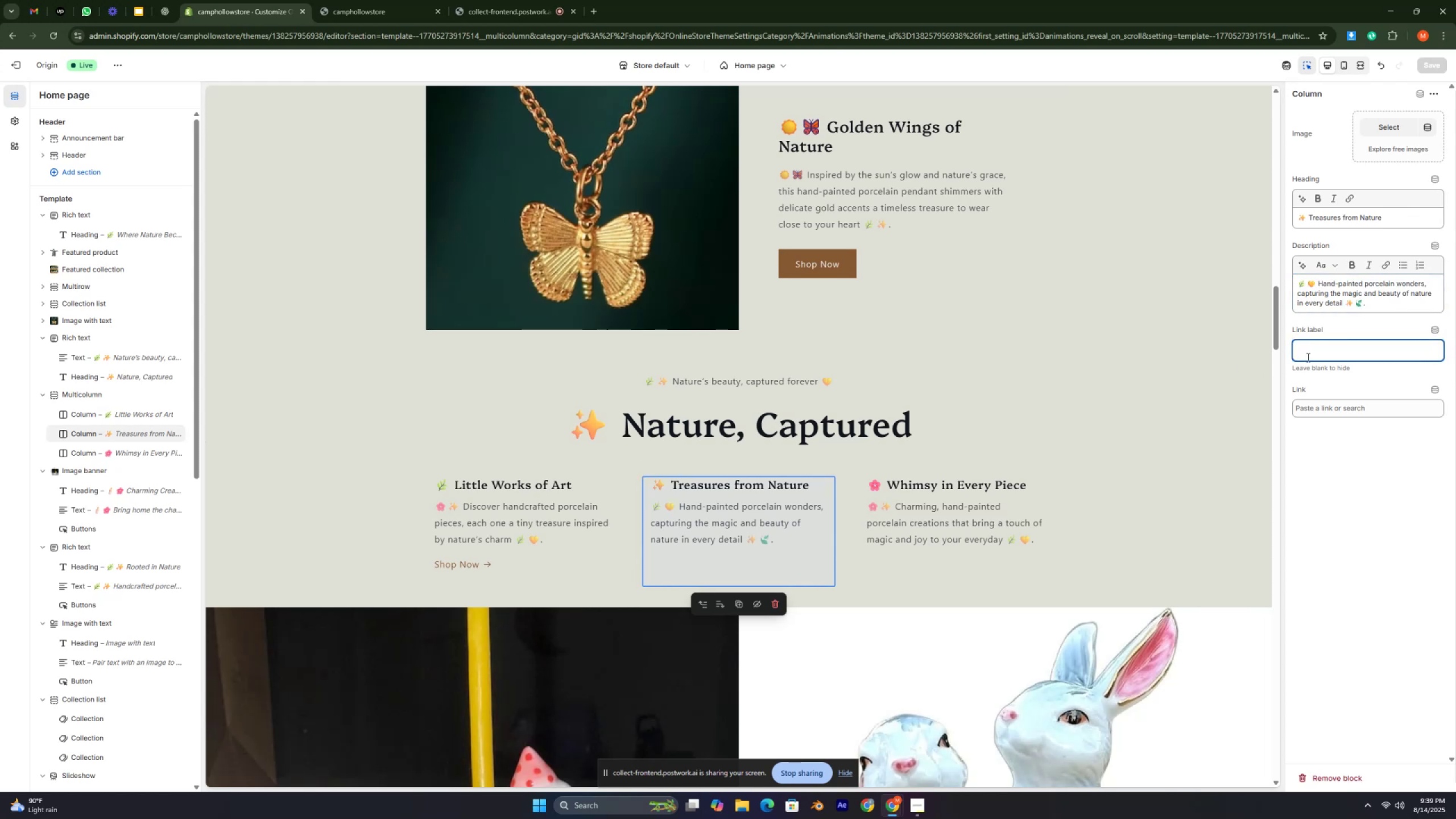 
type(Shop Now)
 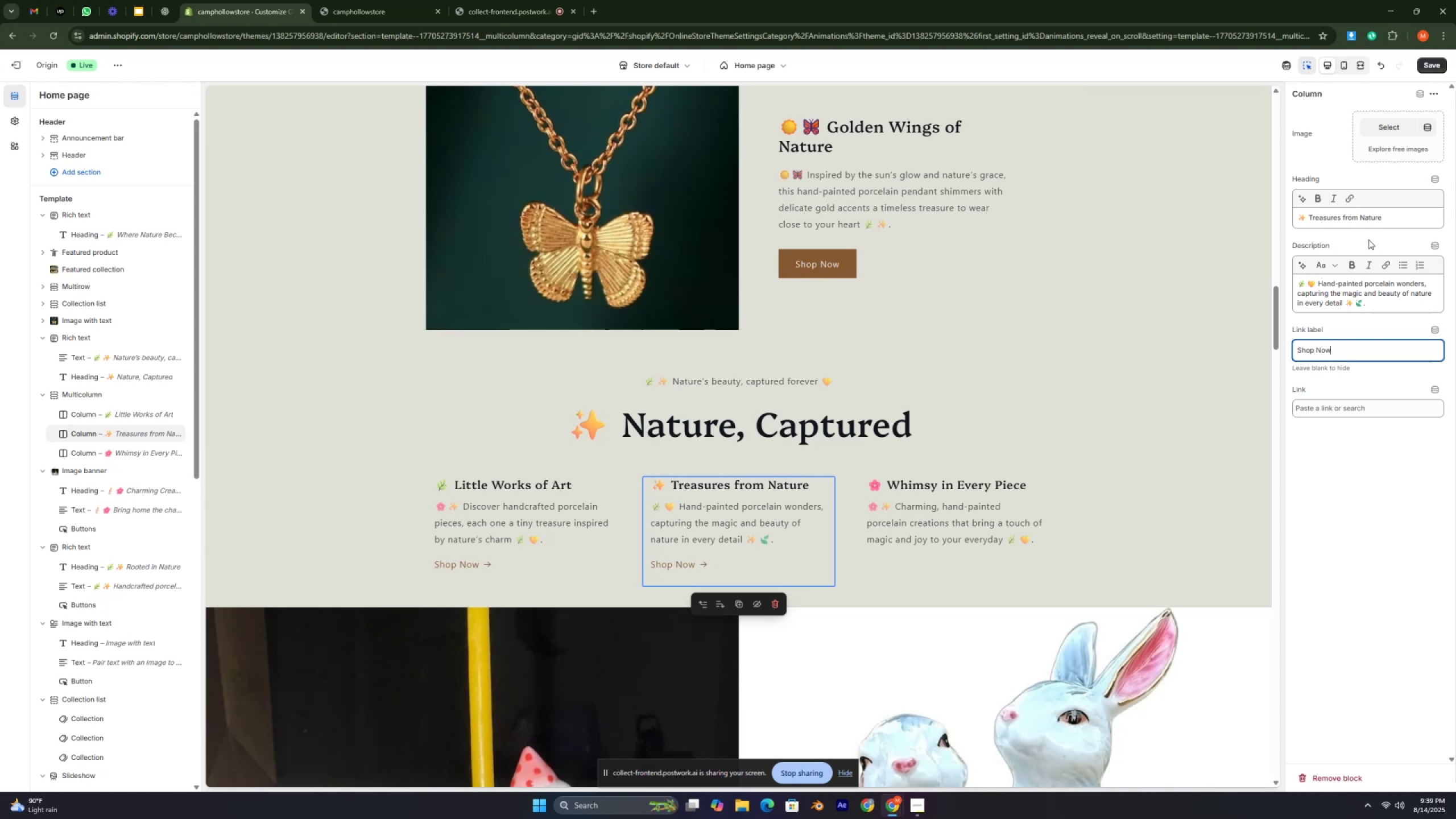 
left_click([1327, 405])
 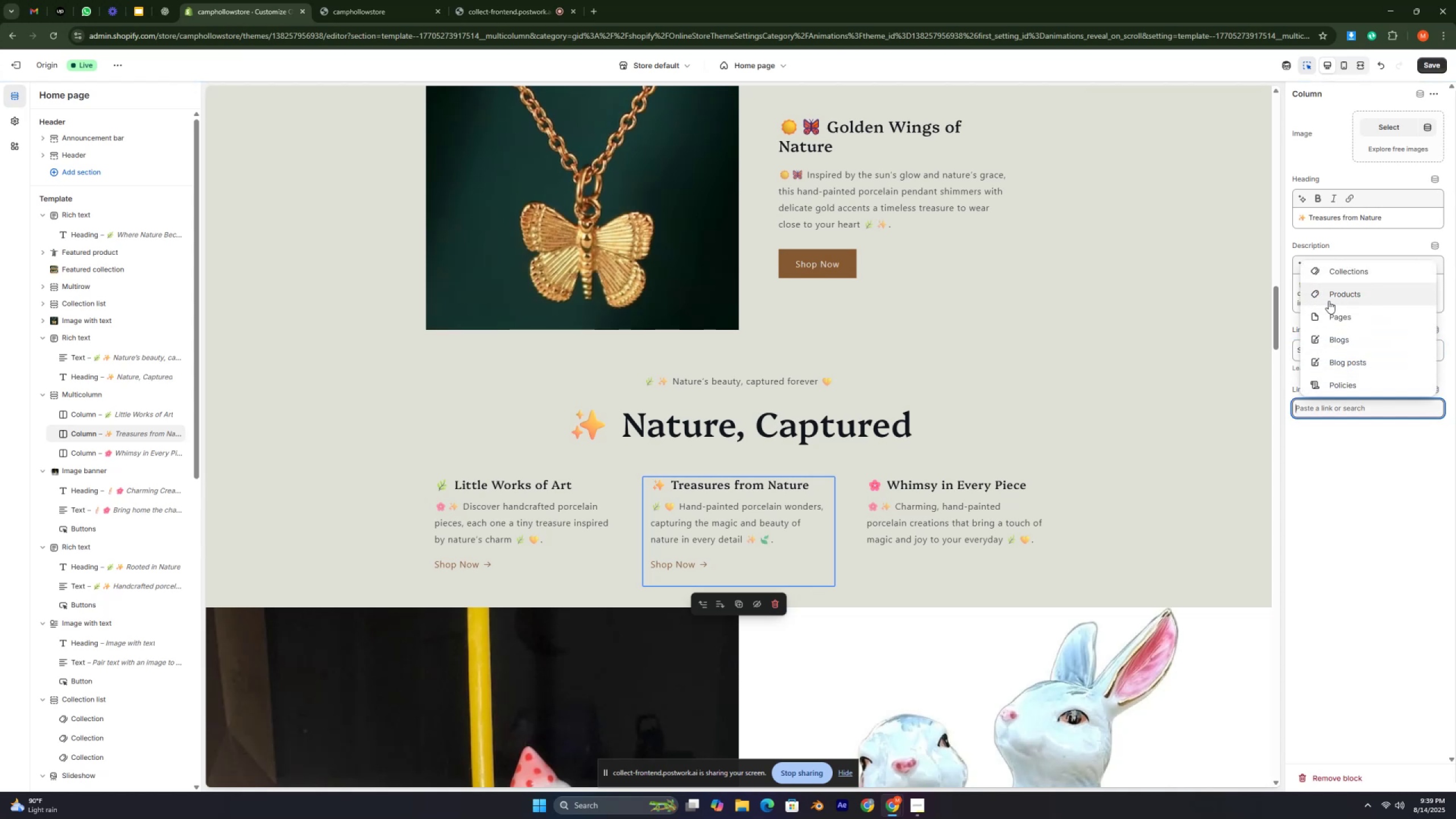 
mouse_move([1342, 278])
 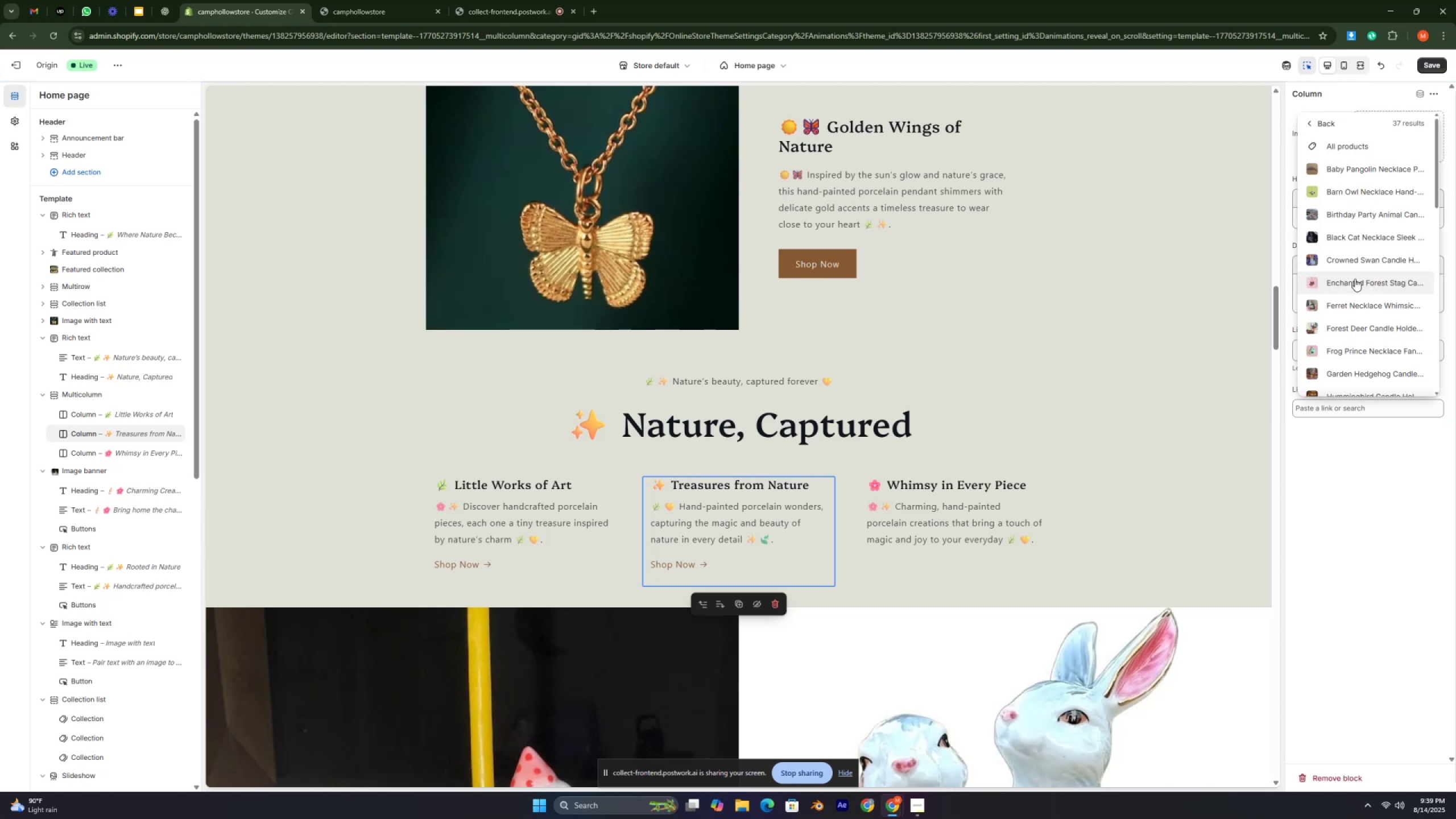 
scroll: coordinate [1355, 282], scroll_direction: down, amount: 11.0
 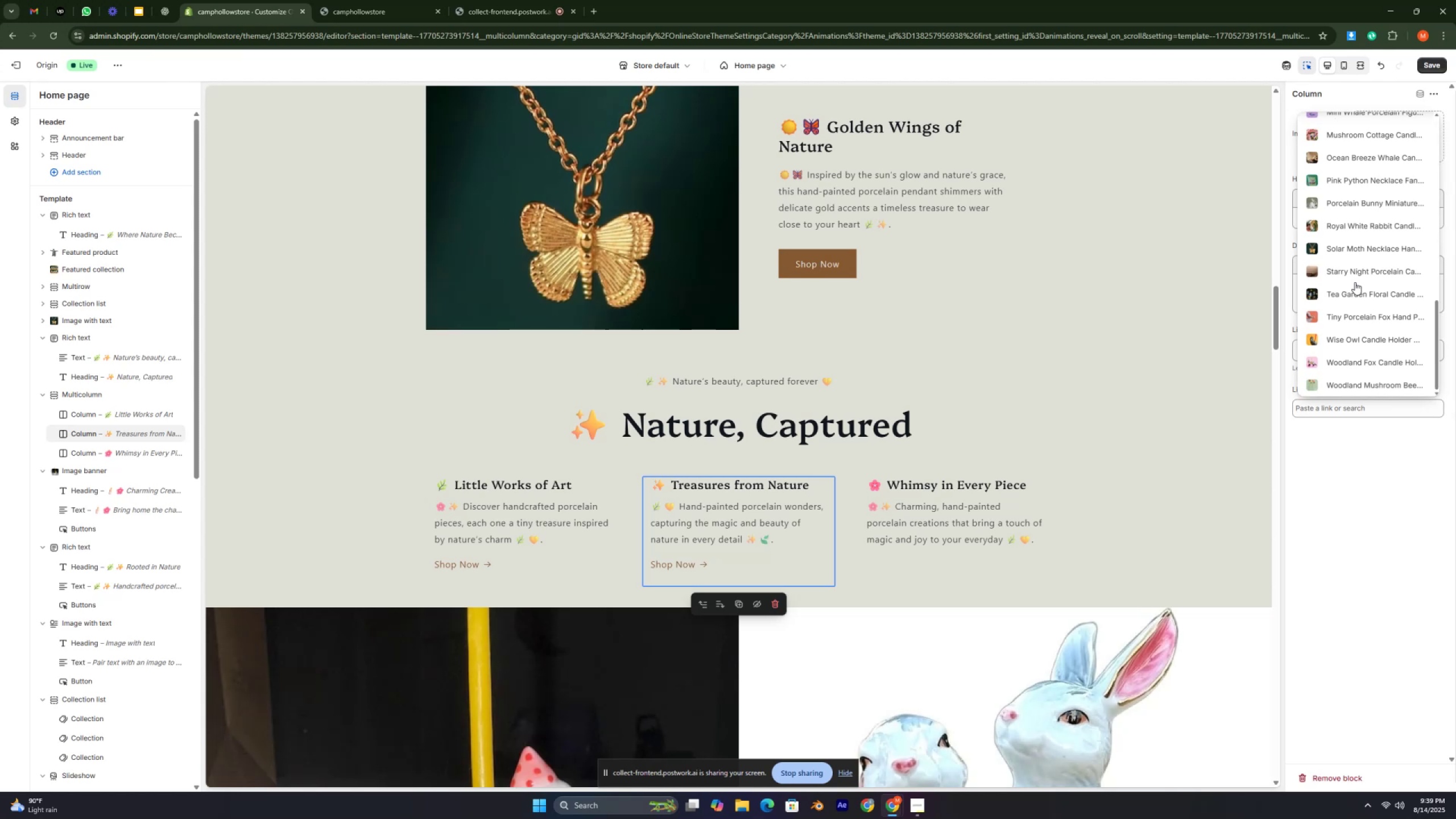 
scroll: coordinate [1355, 282], scroll_direction: up, amount: 1.0
 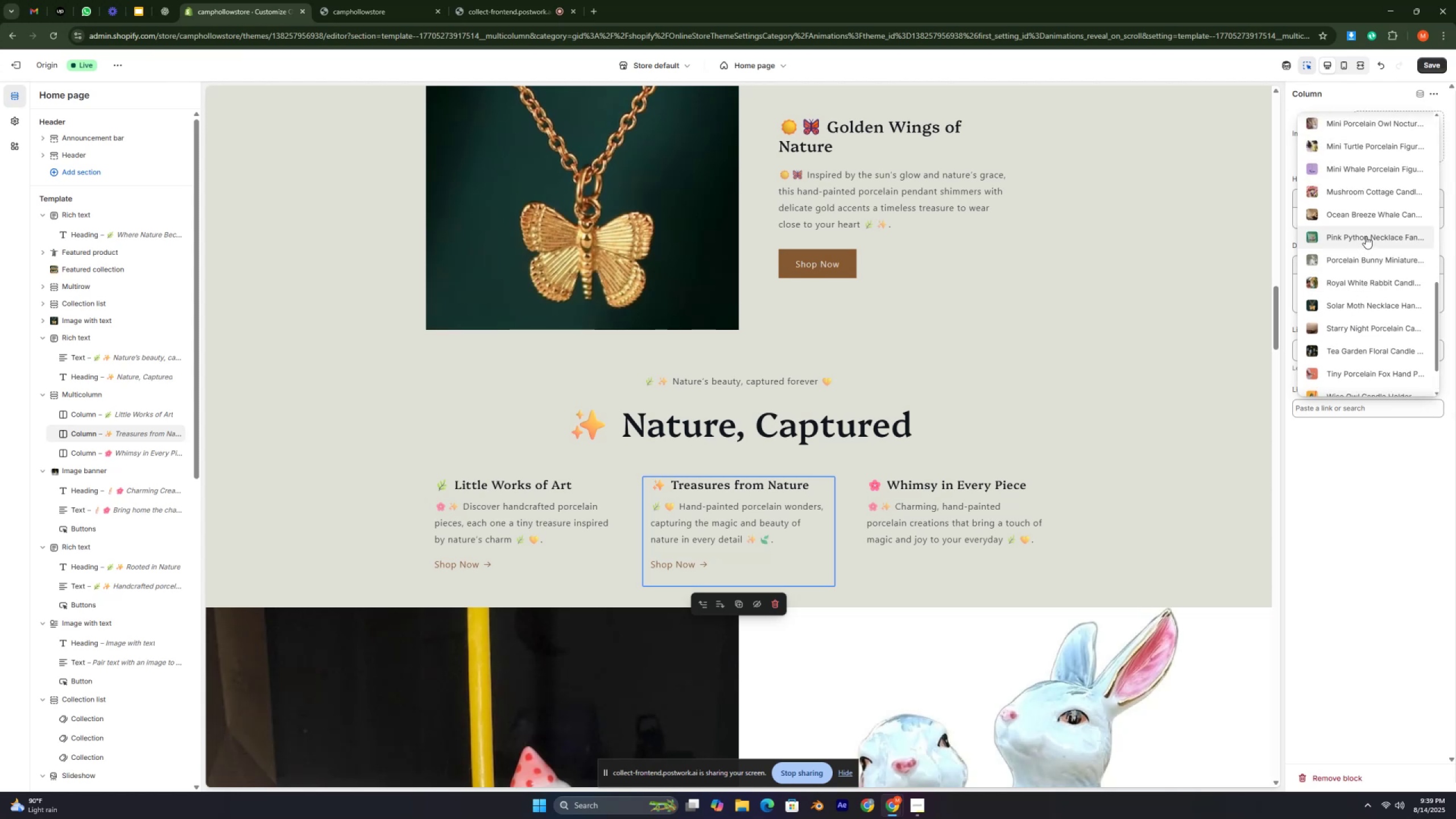 
left_click([1366, 236])
 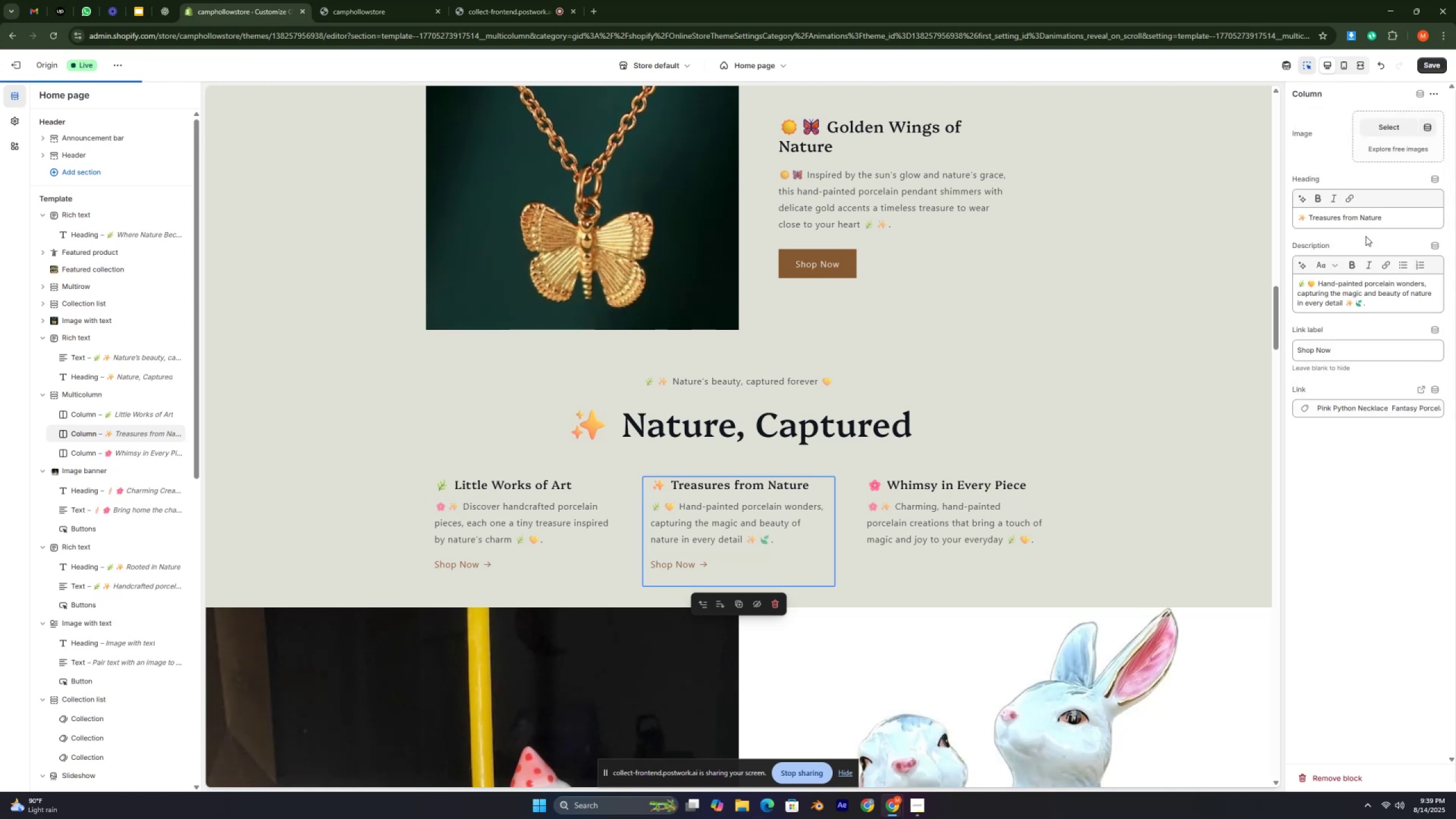 
mouse_move([1346, 279])
 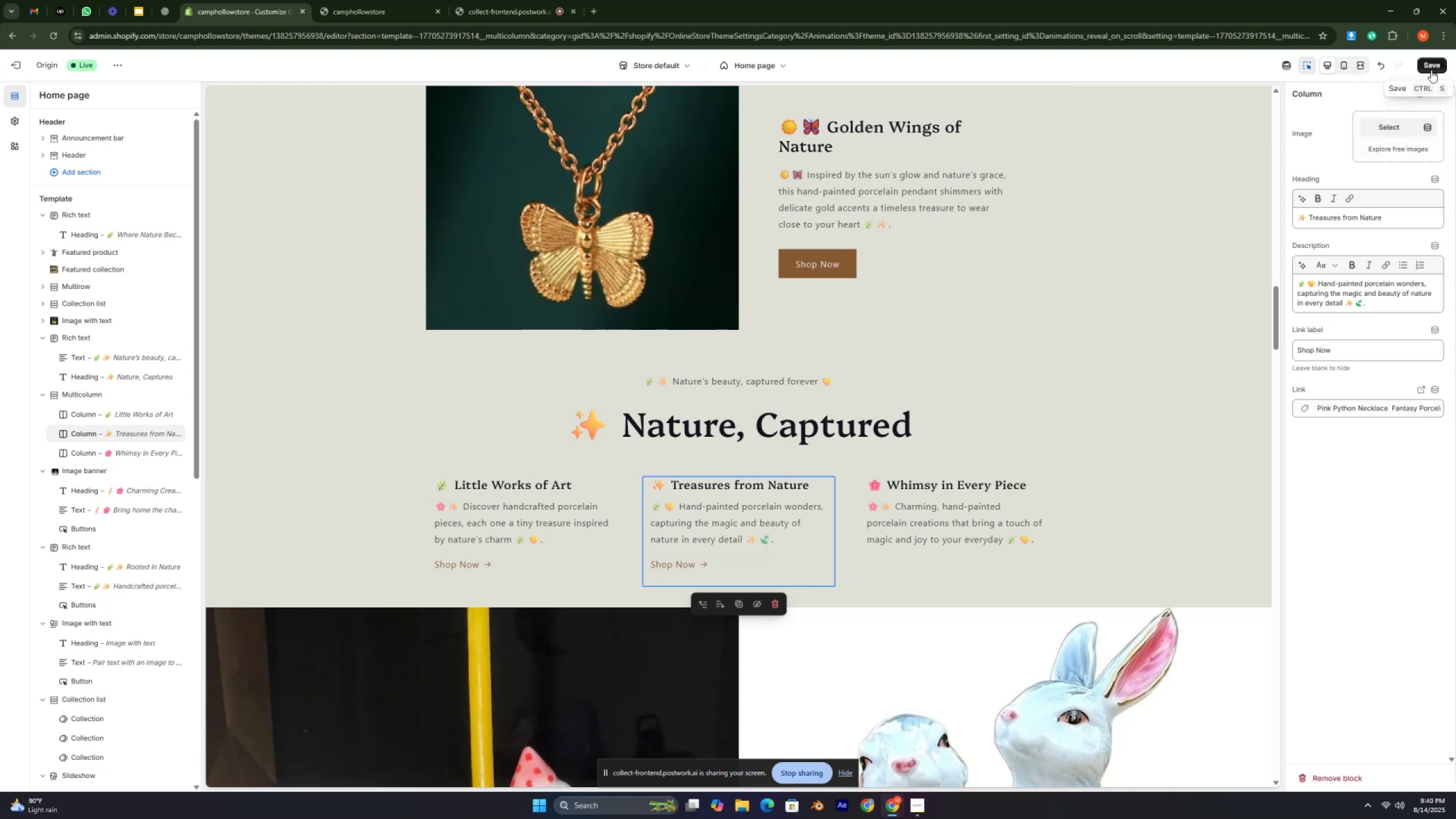 
left_click([1431, 68])
 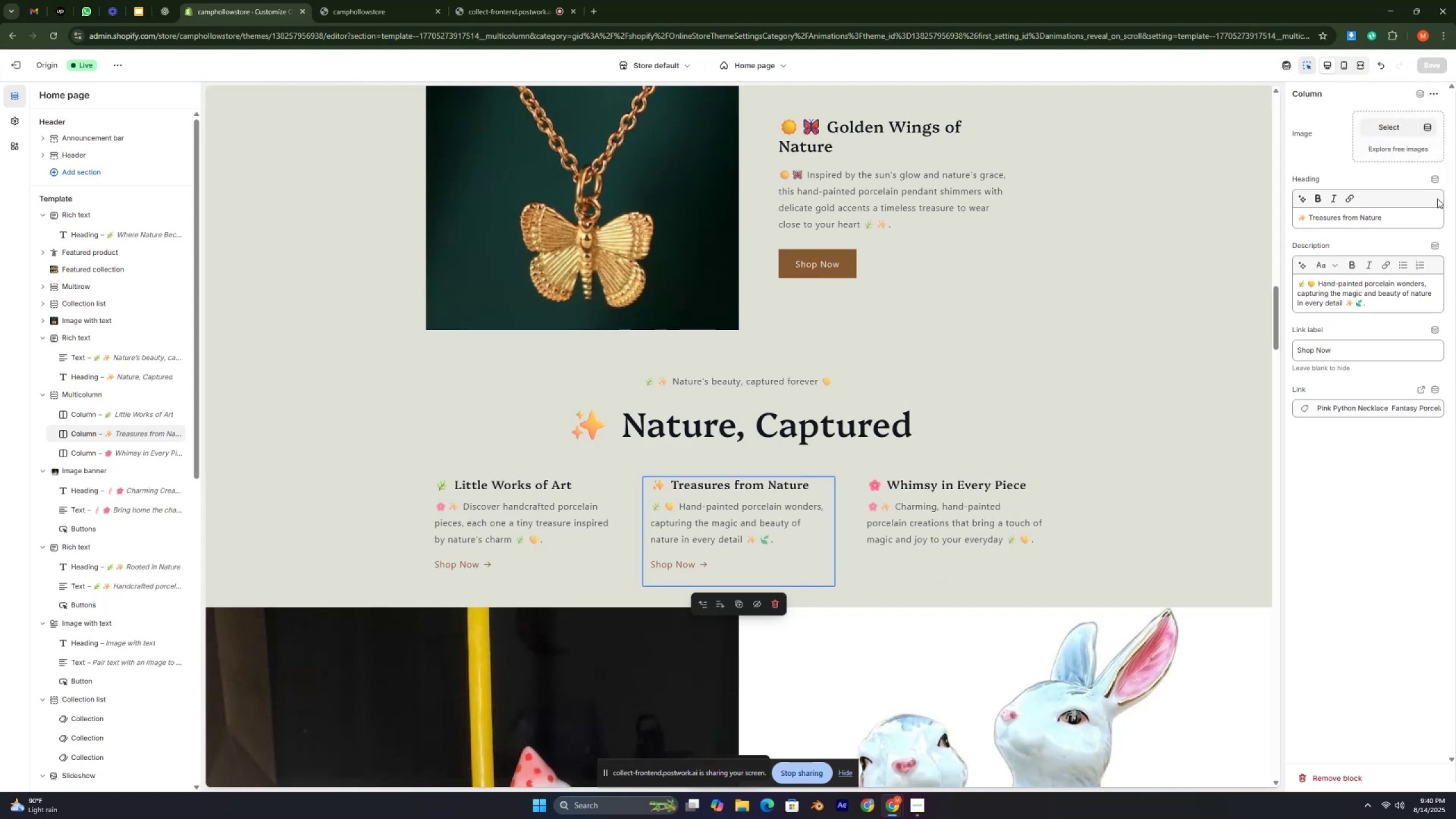 
wait(11.74)
 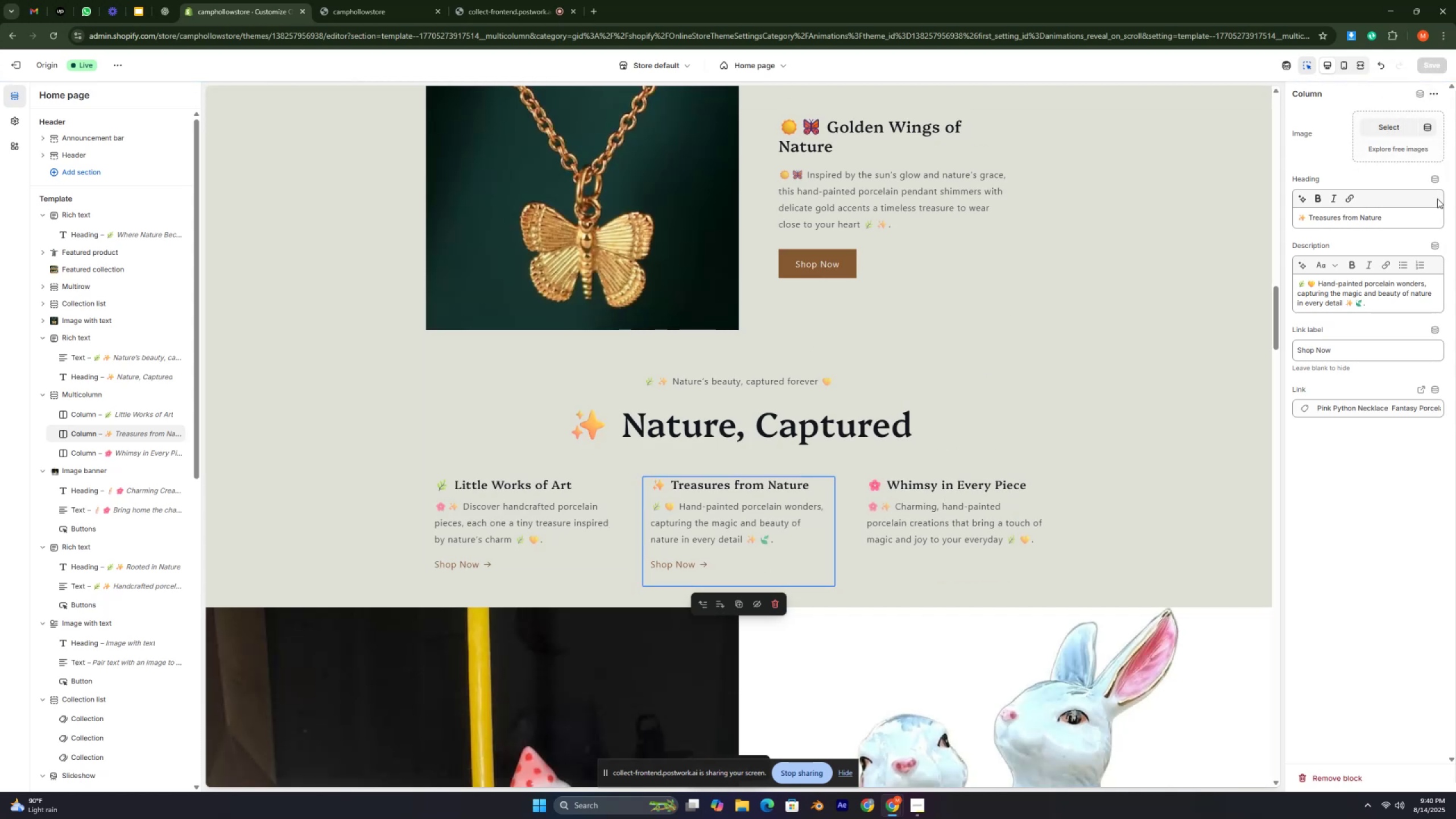 
left_click([354, 11])
 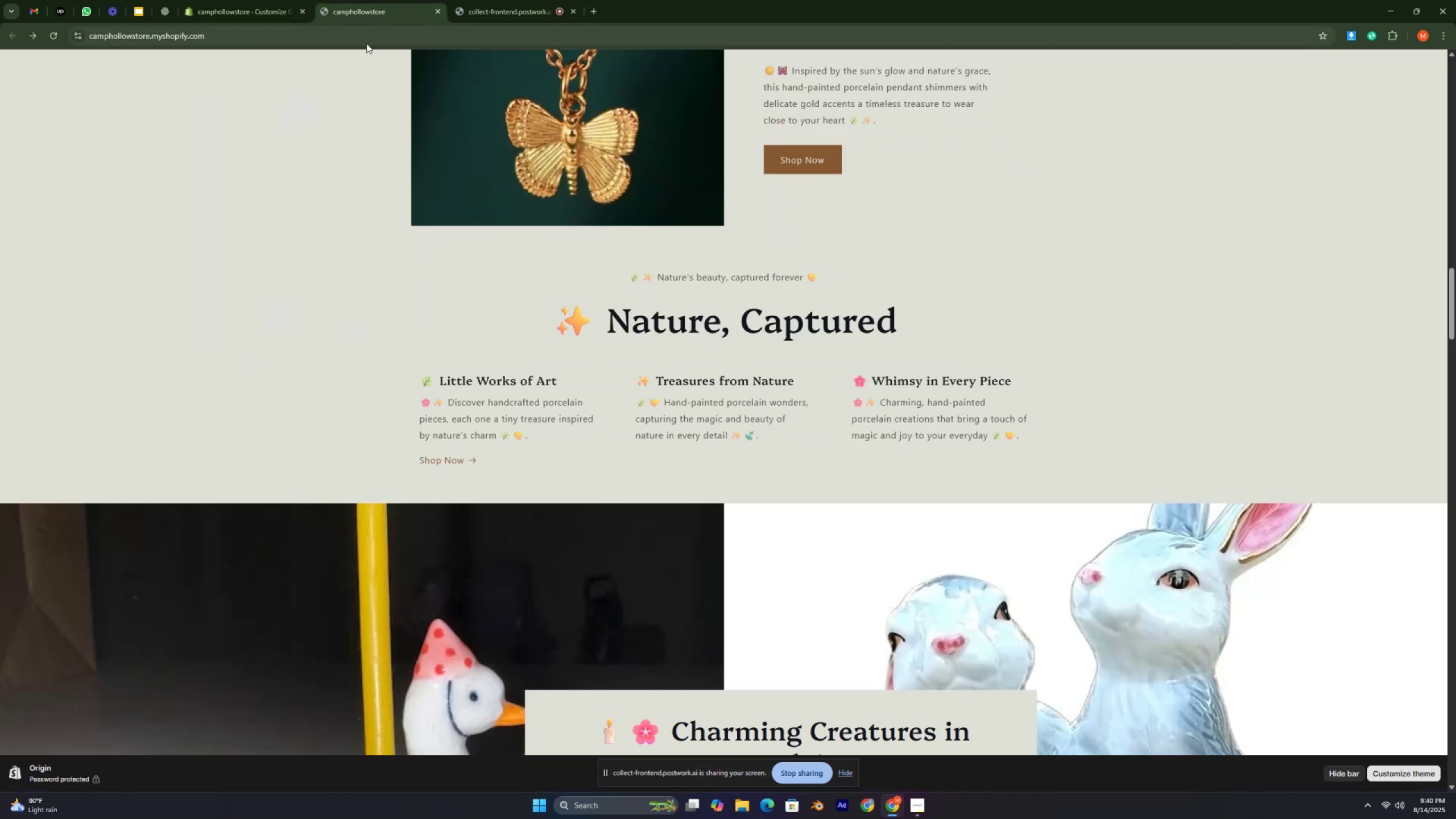 
wait(6.99)
 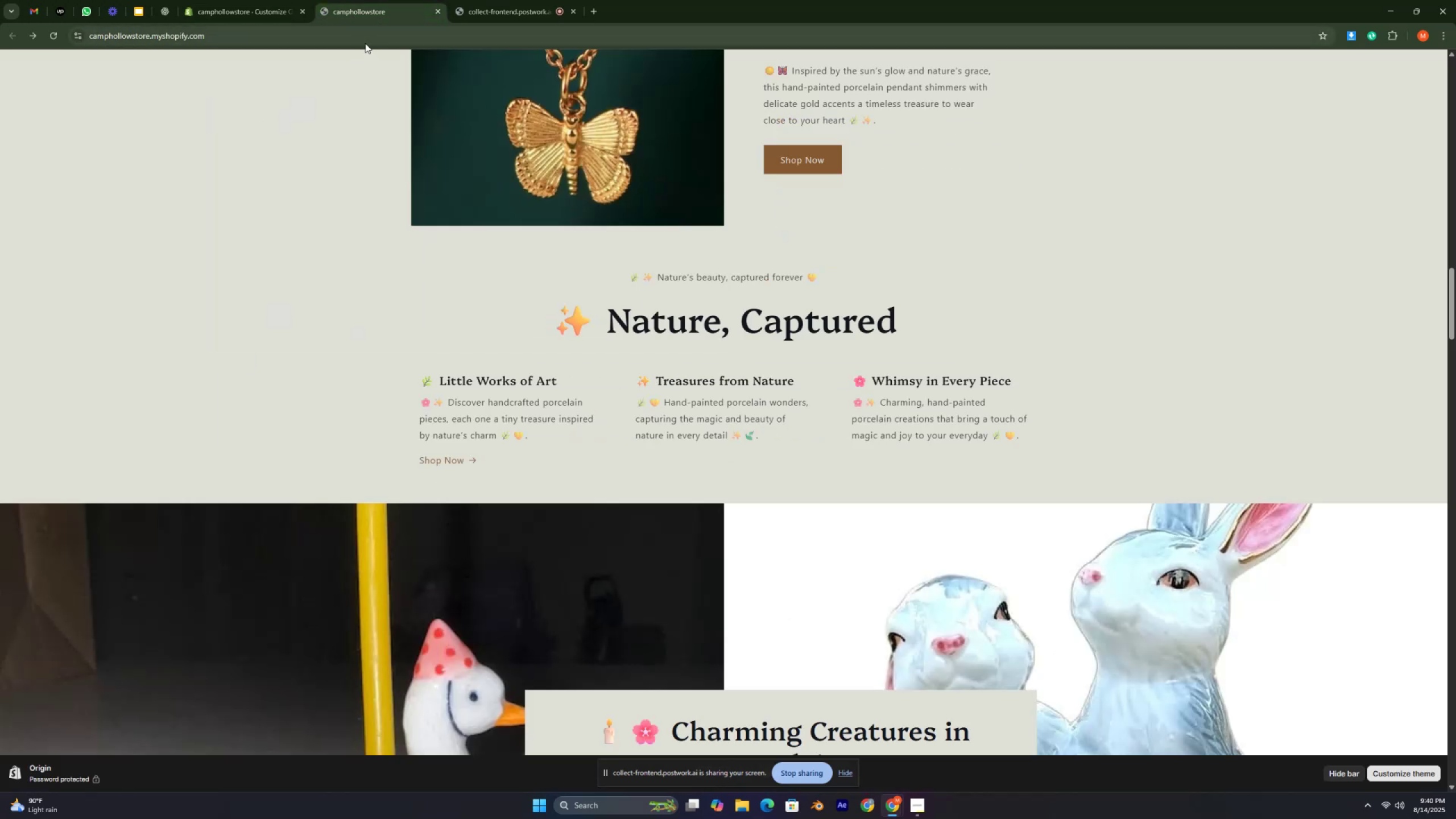 
left_click([243, 12])
 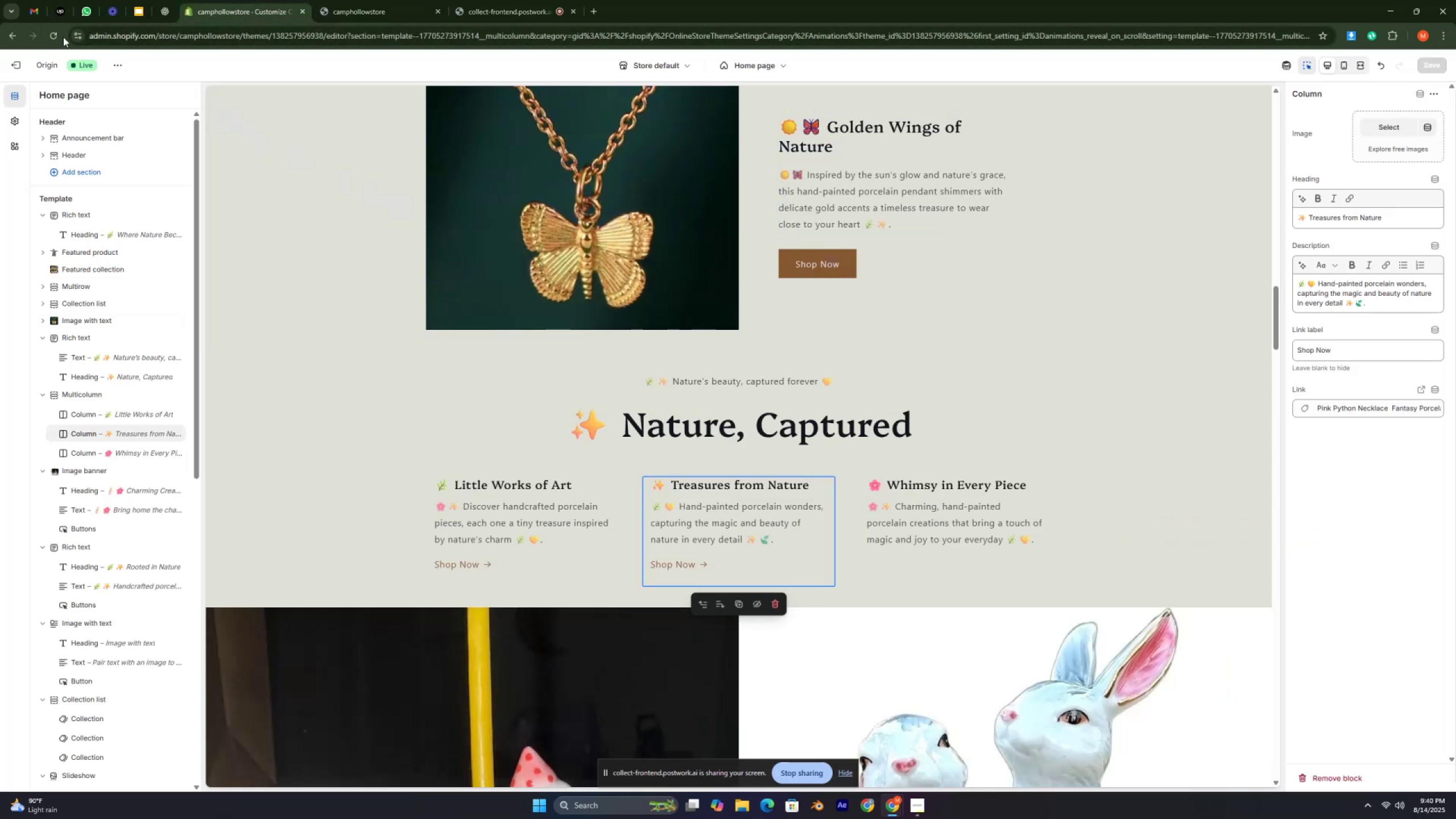 
left_click([60, 34])
 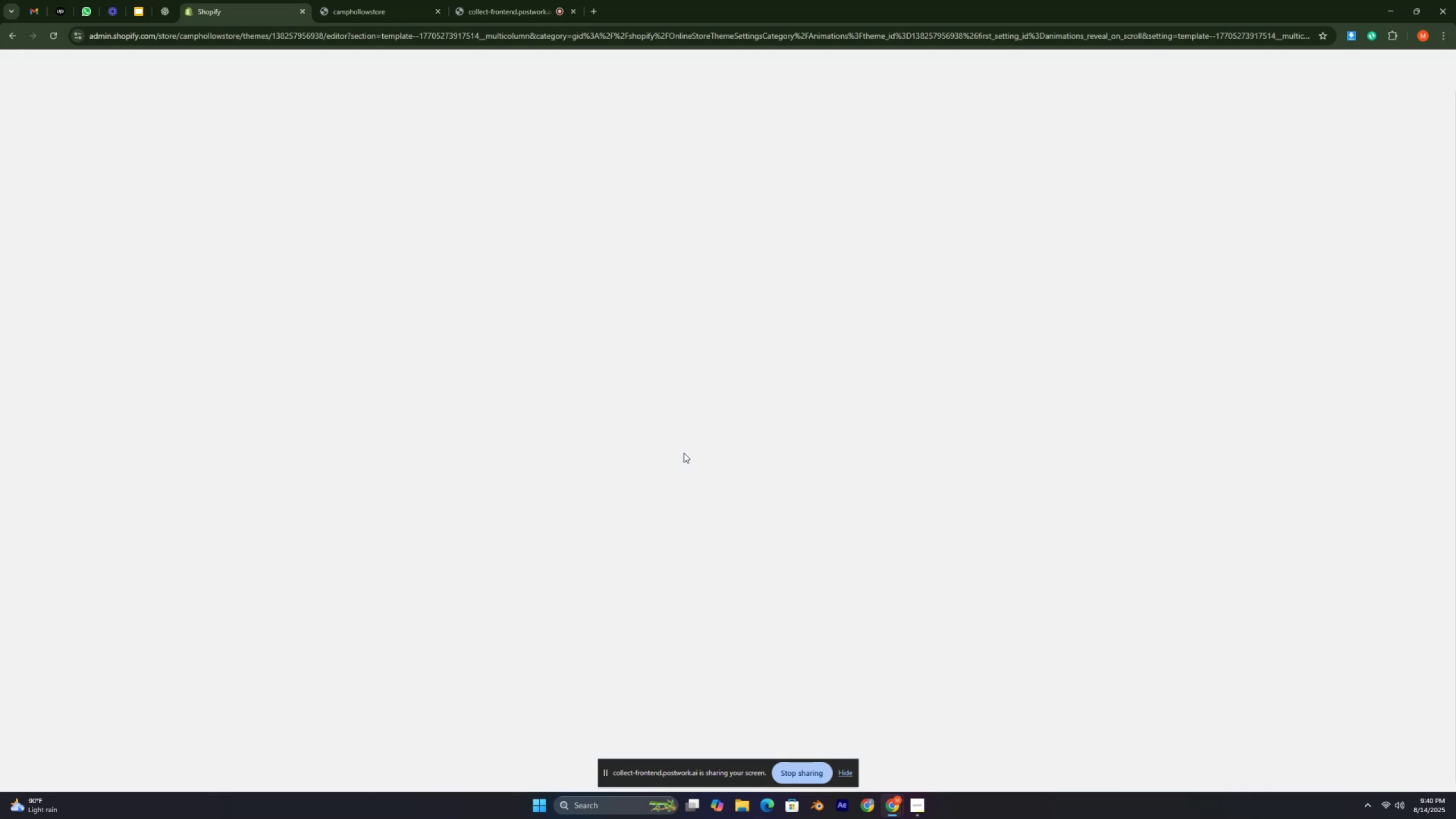 
wait(16.34)
 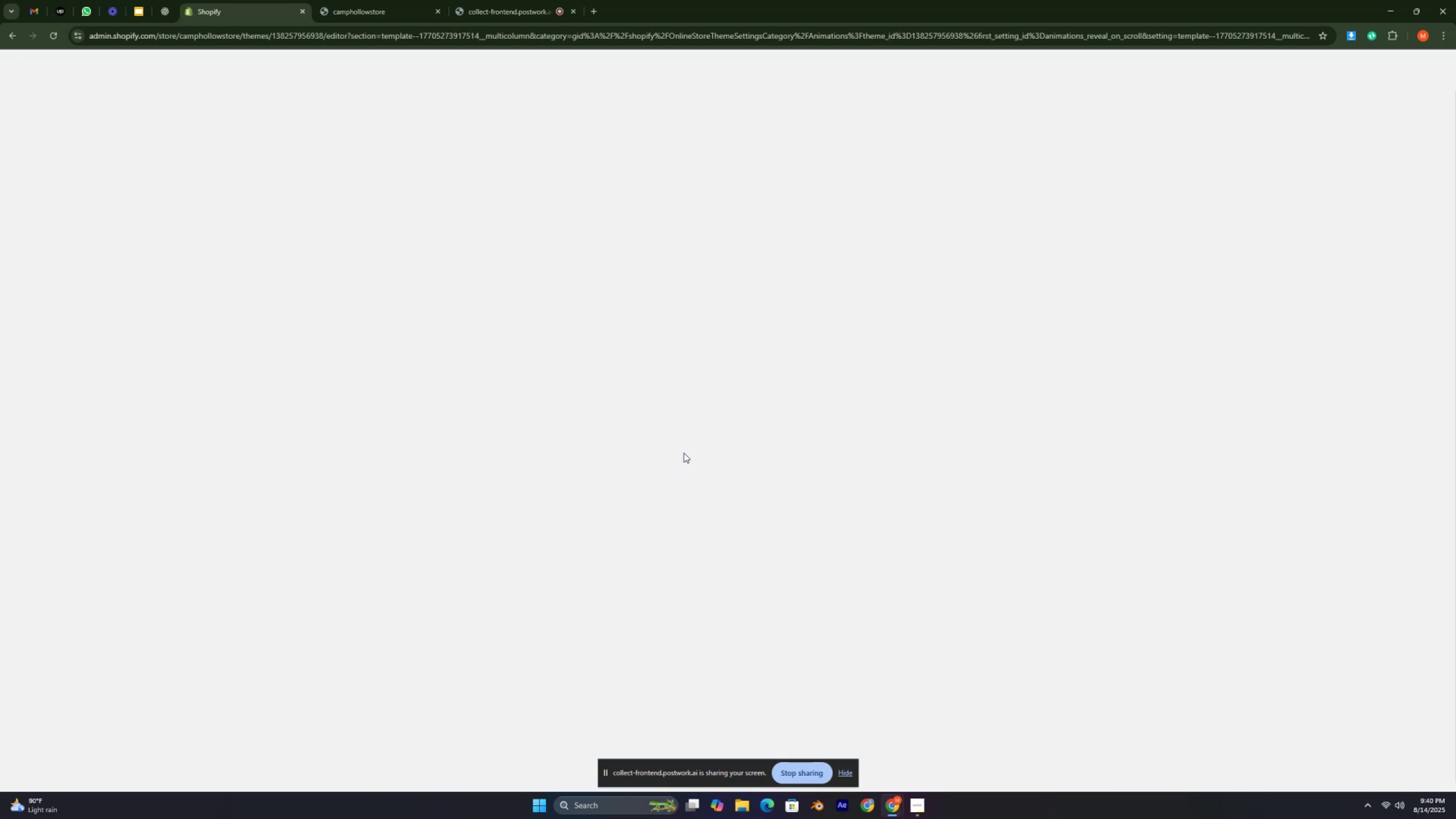 
scroll: coordinate [763, 421], scroll_direction: down, amount: 23.0
 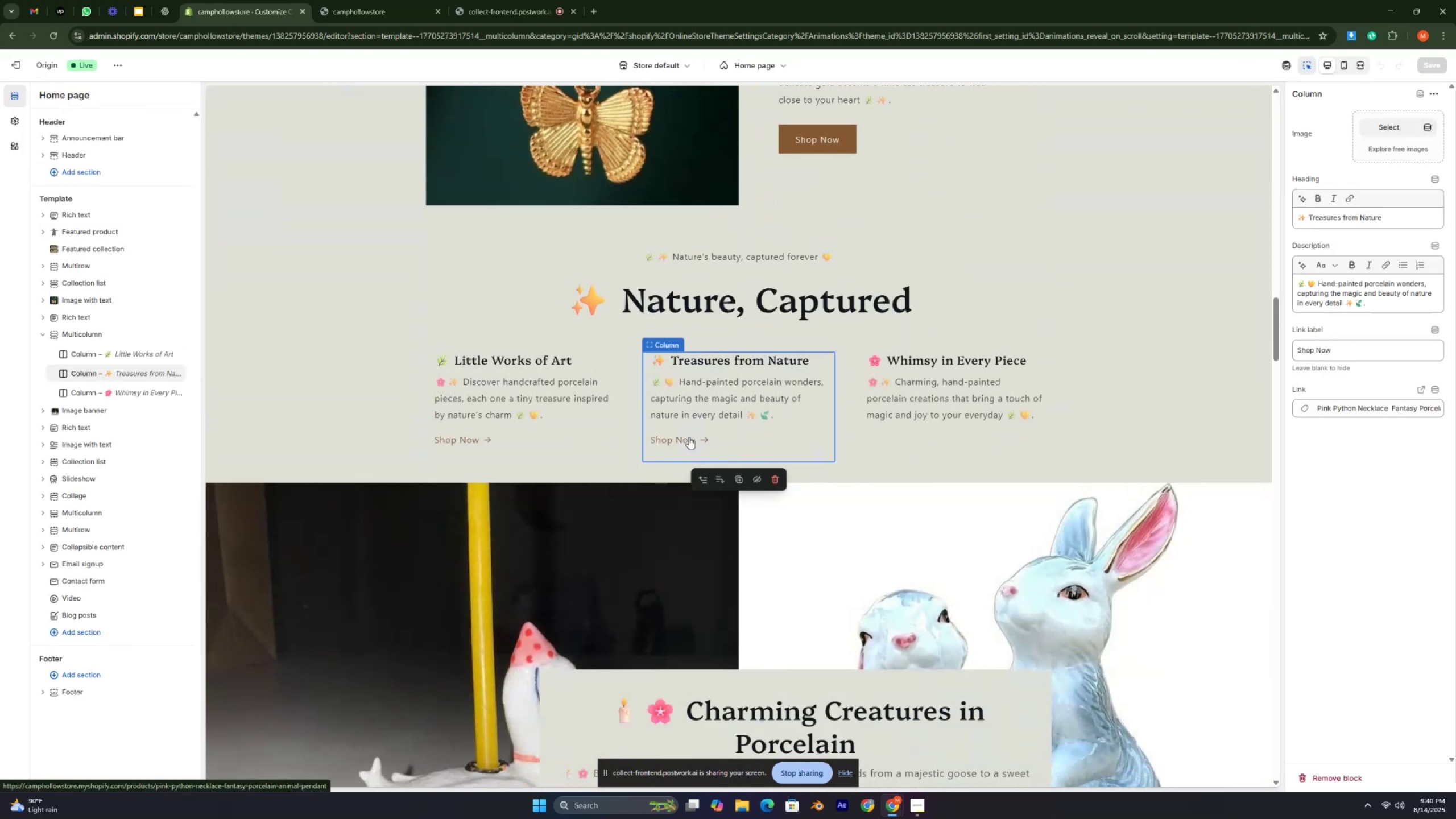 
left_click([688, 437])
 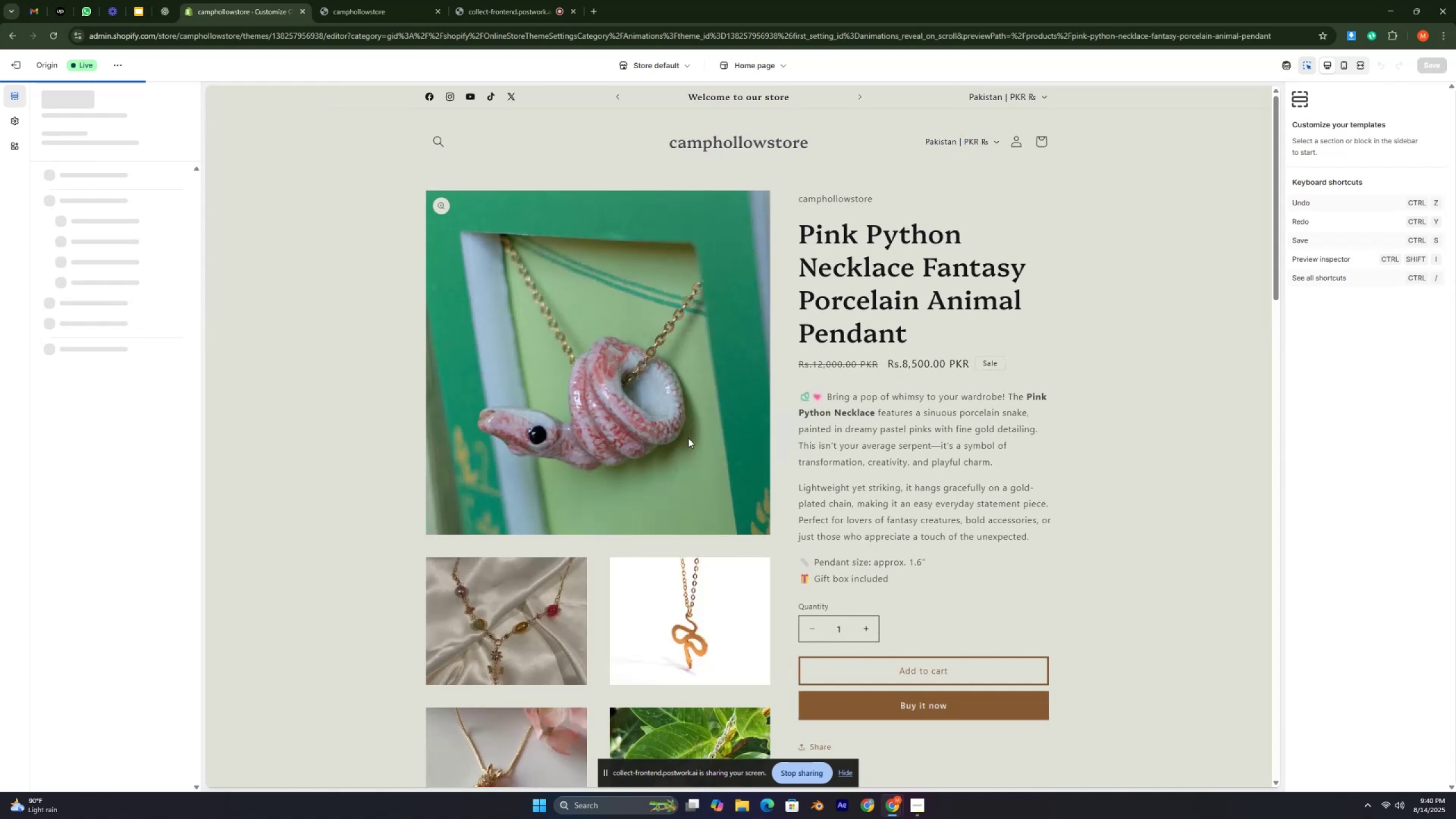 
scroll: coordinate [650, 425], scroll_direction: down, amount: 13.0
 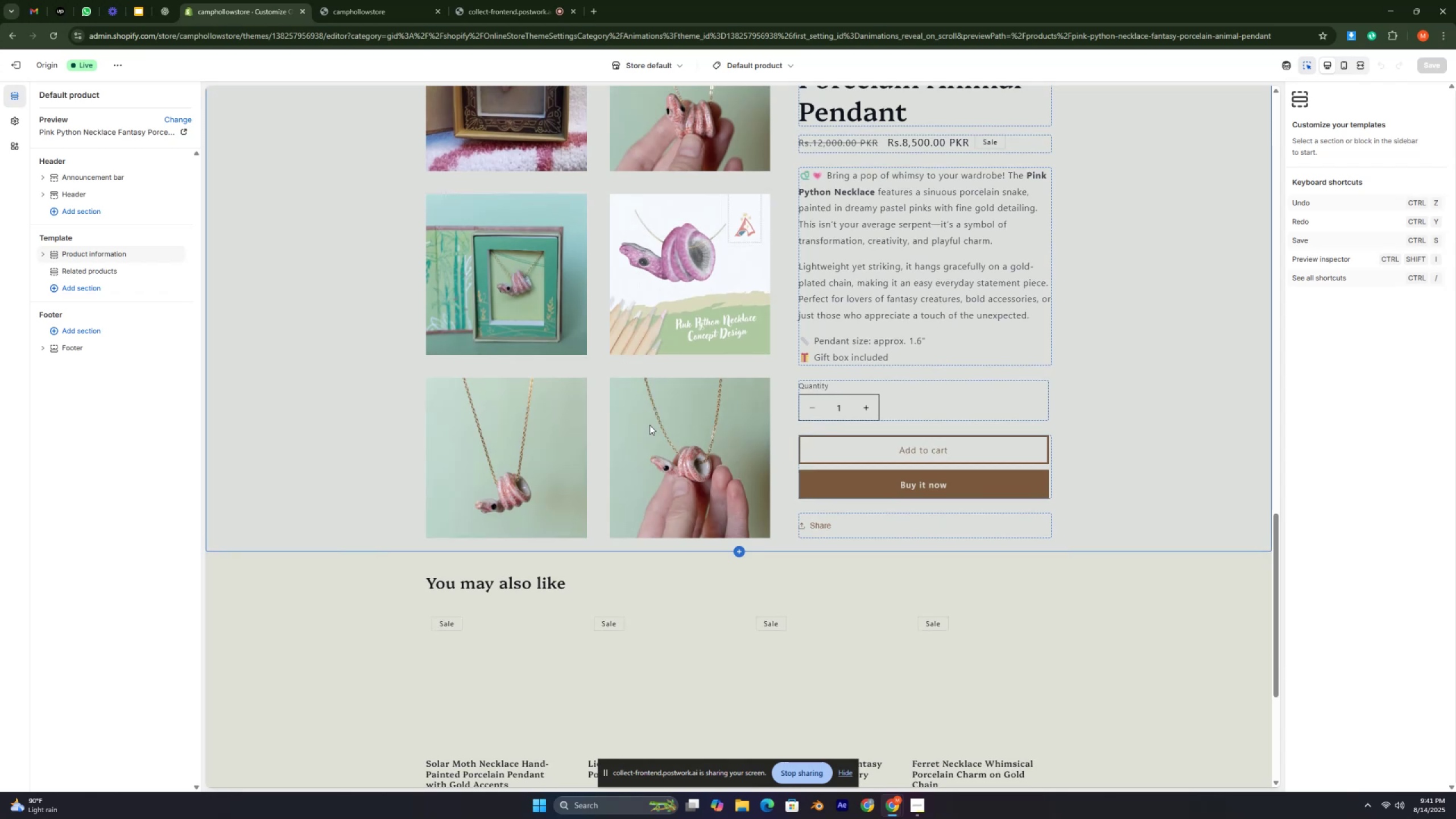 
scroll: coordinate [650, 425], scroll_direction: up, amount: 41.0
 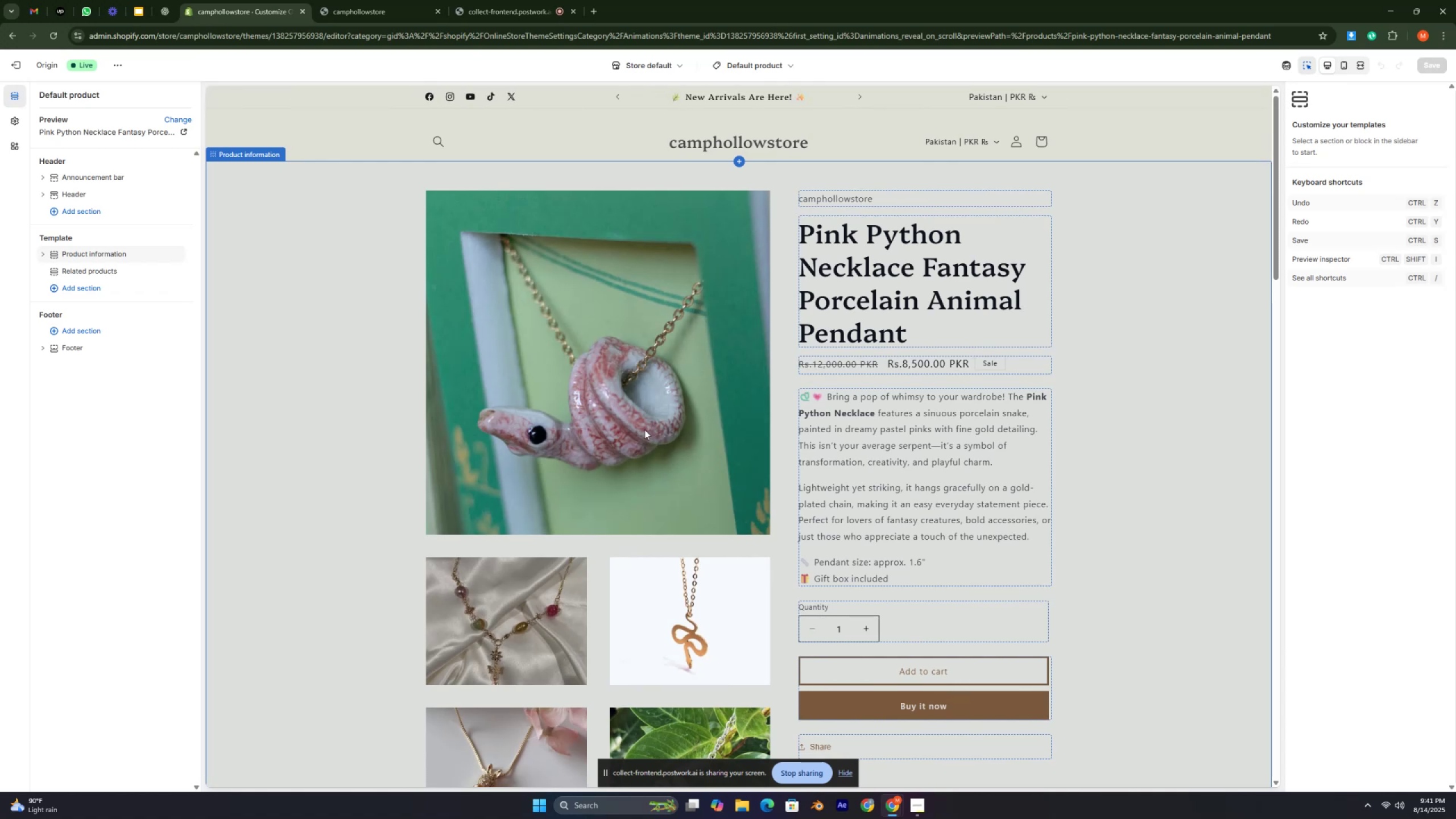 
wait(5.38)
 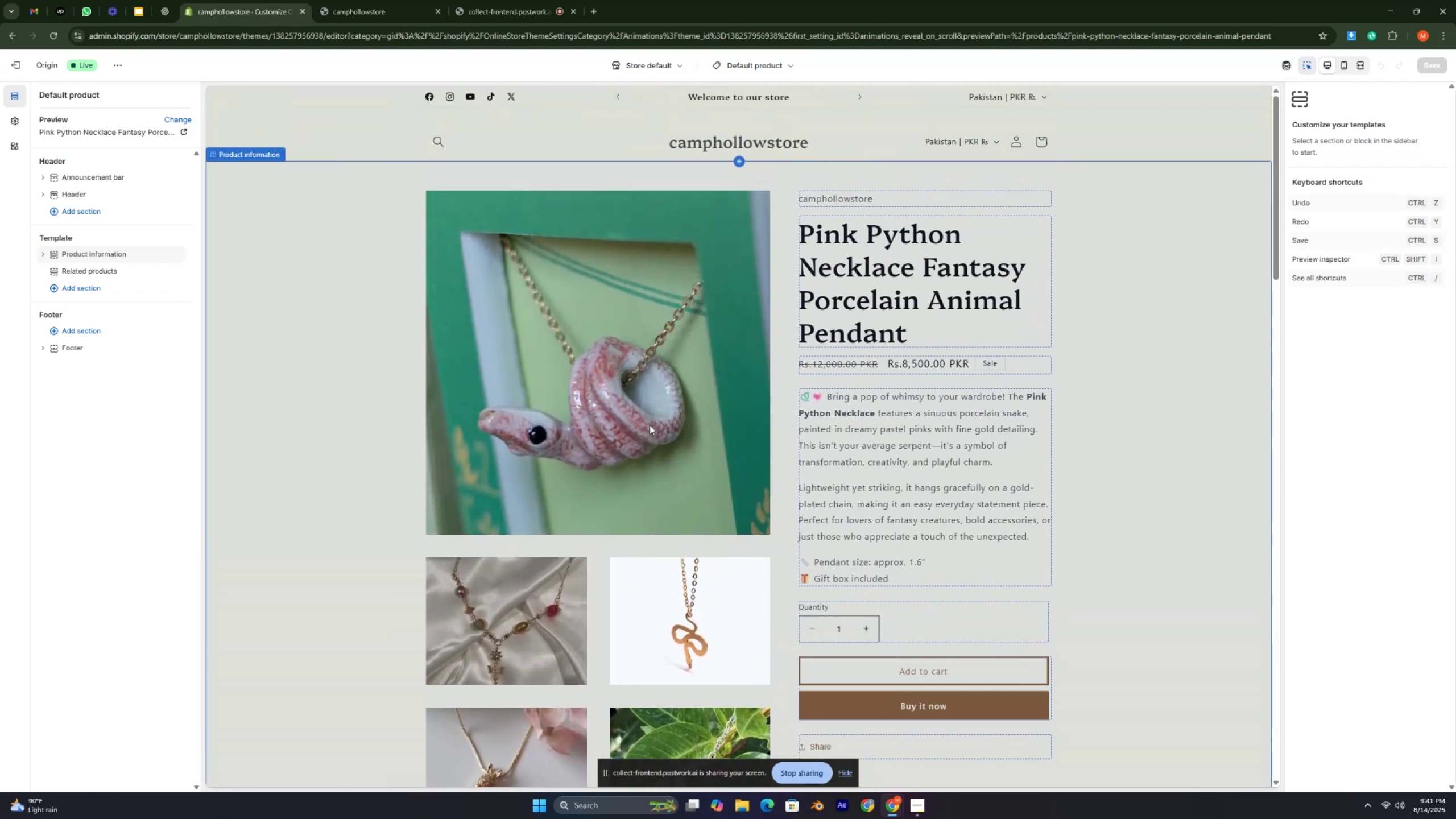 
key(Control+ControlLeft)
 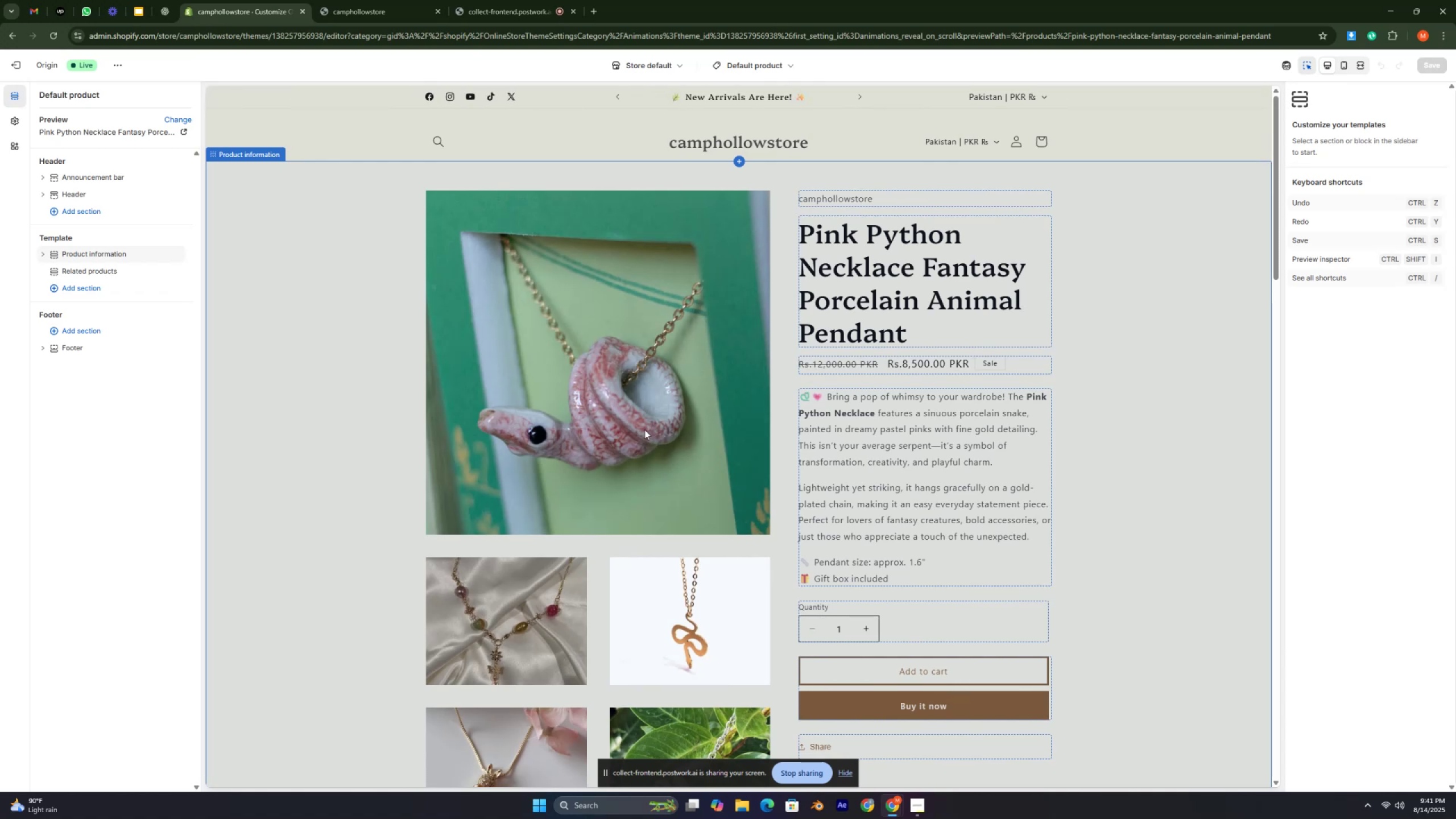 
key(Control+ControlLeft)
 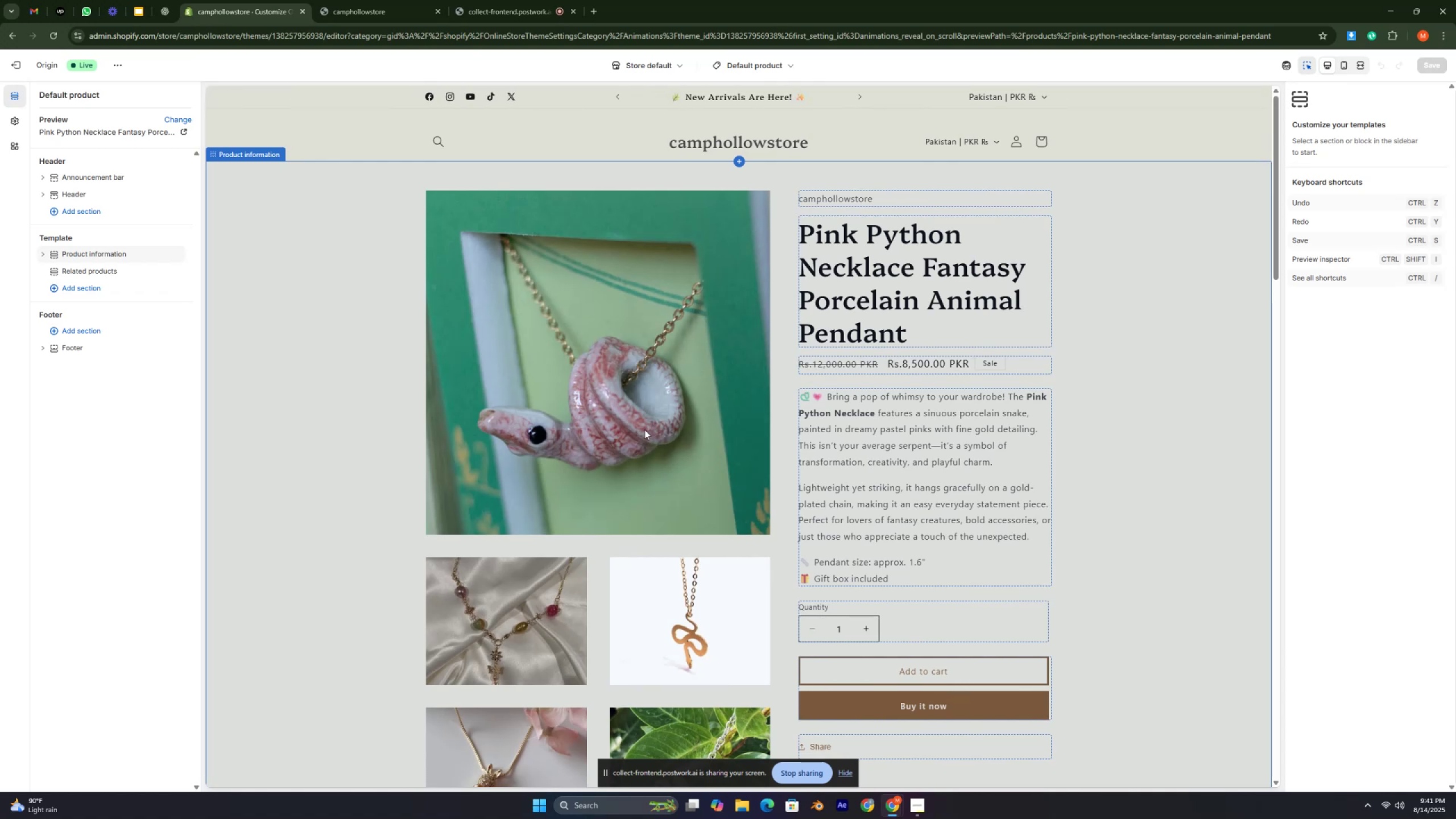 
key(Control+ControlLeft)
 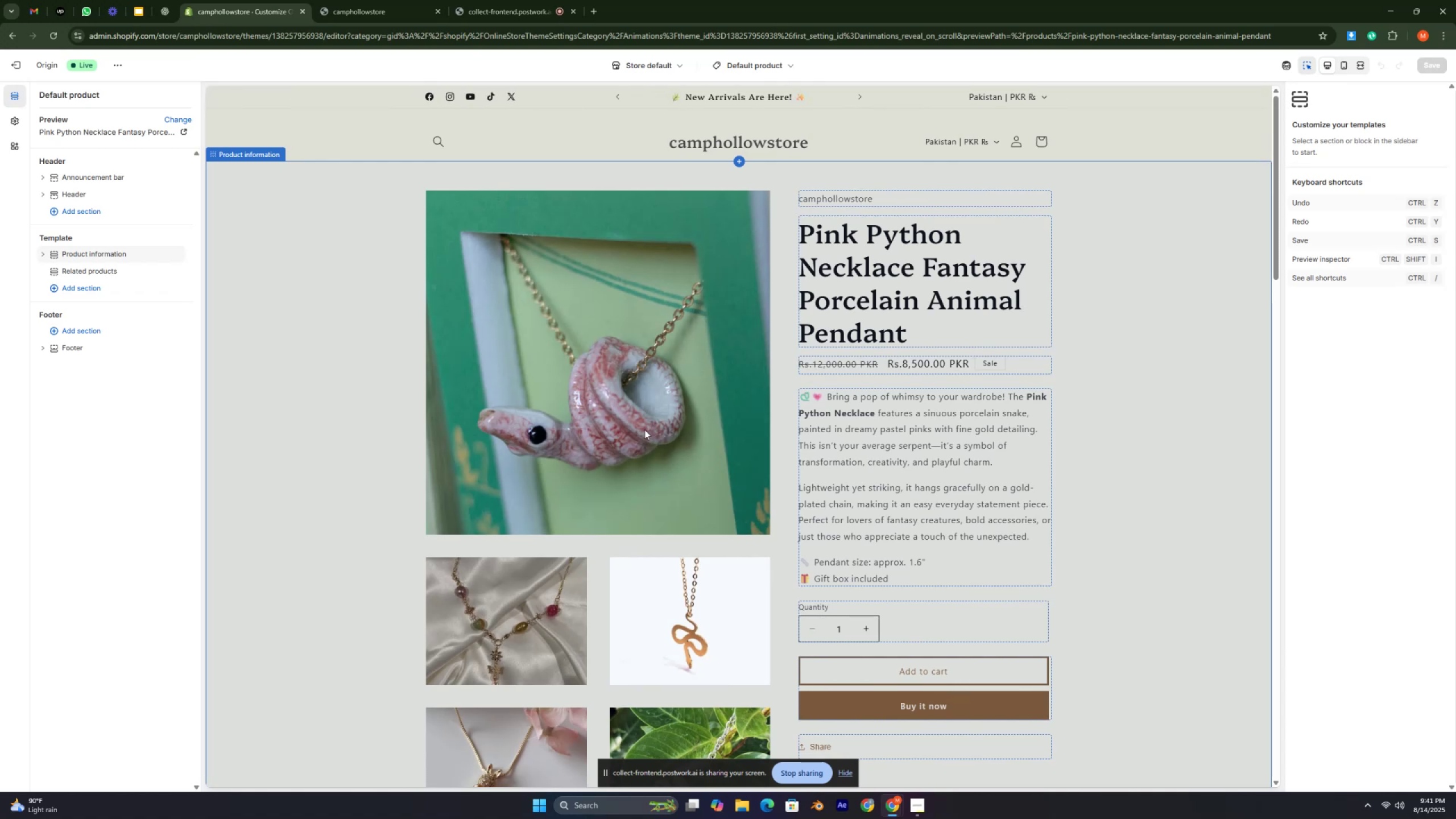 
key(Control+ControlLeft)
 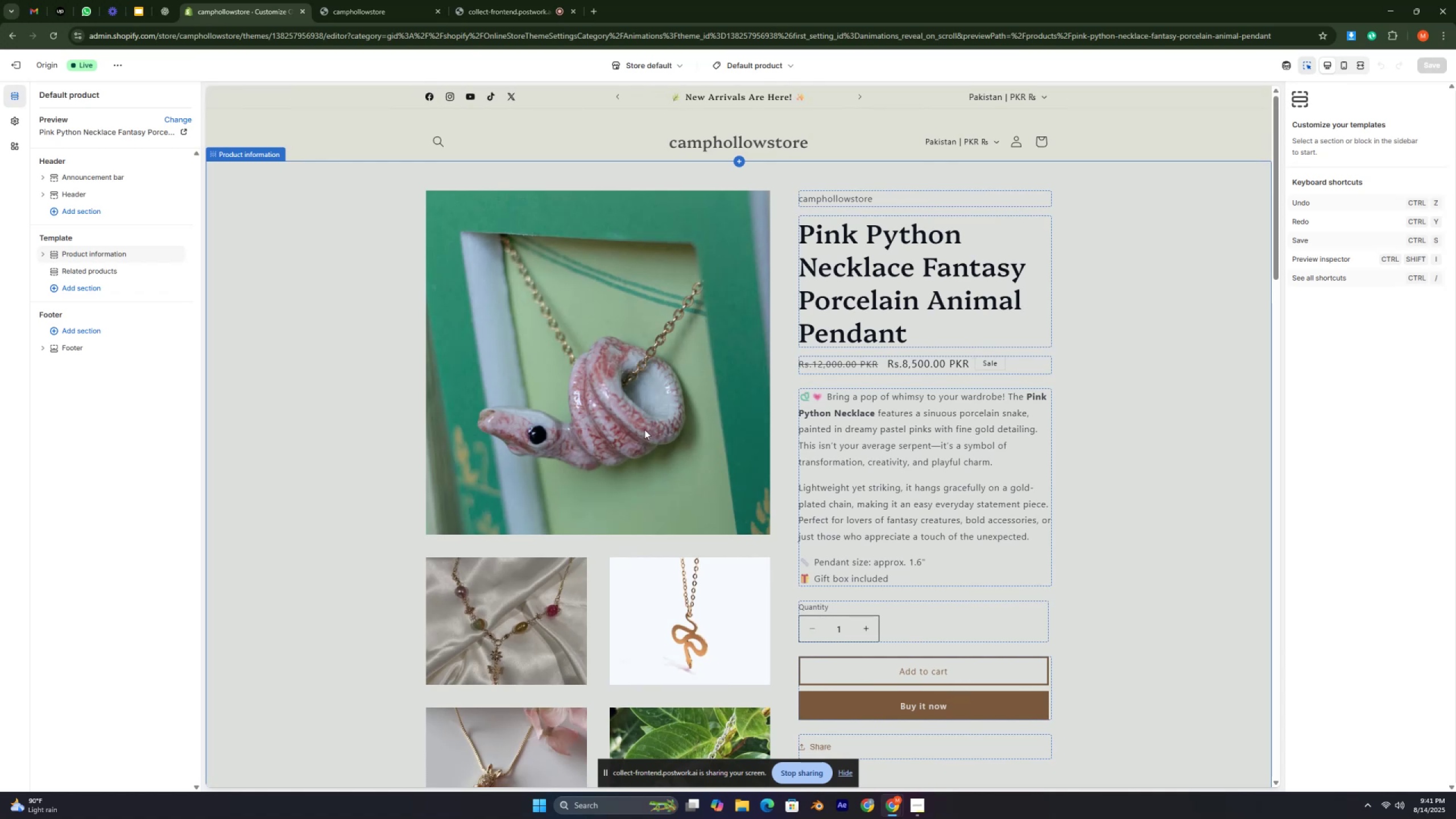 
key(Control+ControlLeft)
 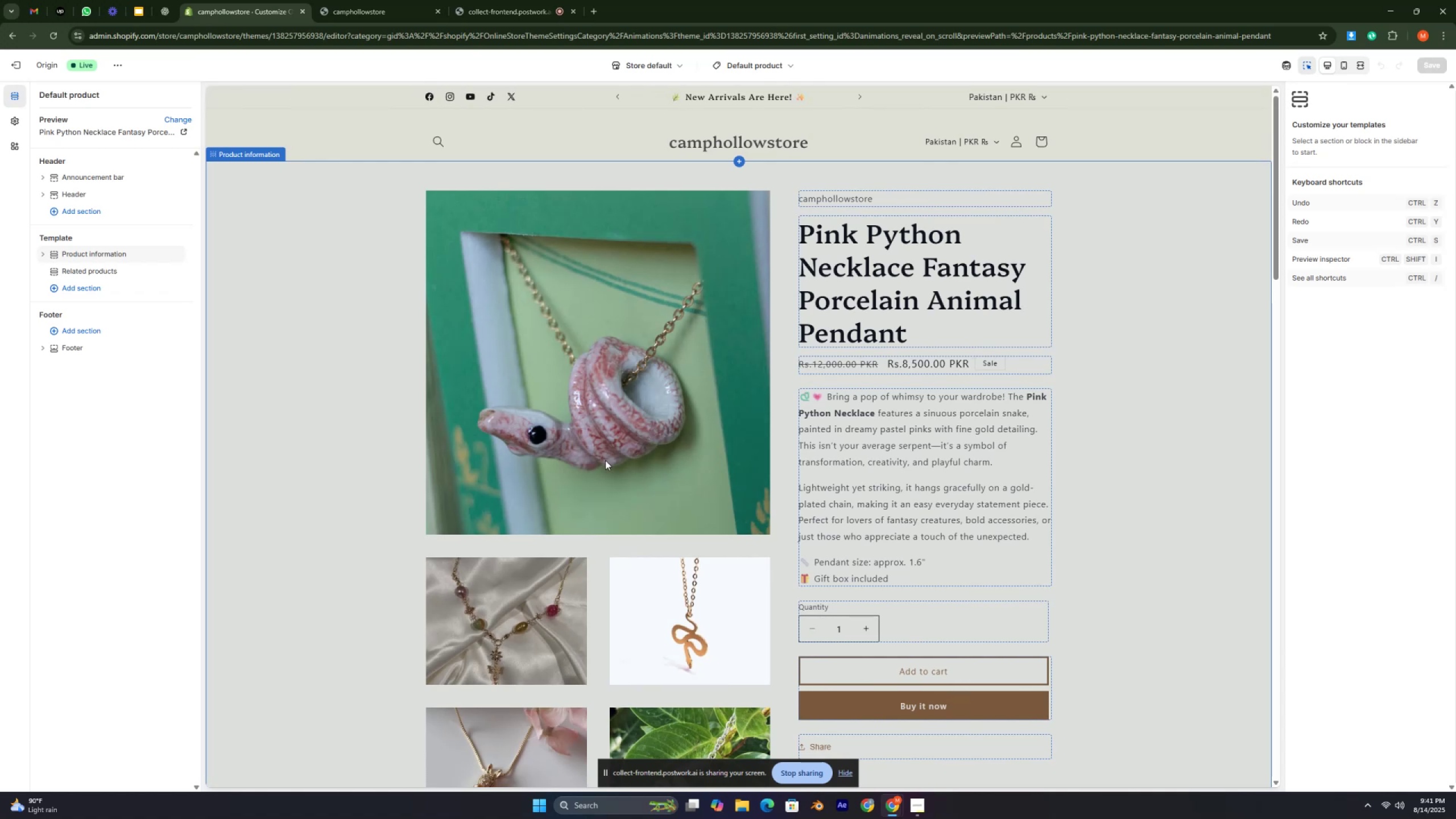 
key(Control+ControlLeft)
 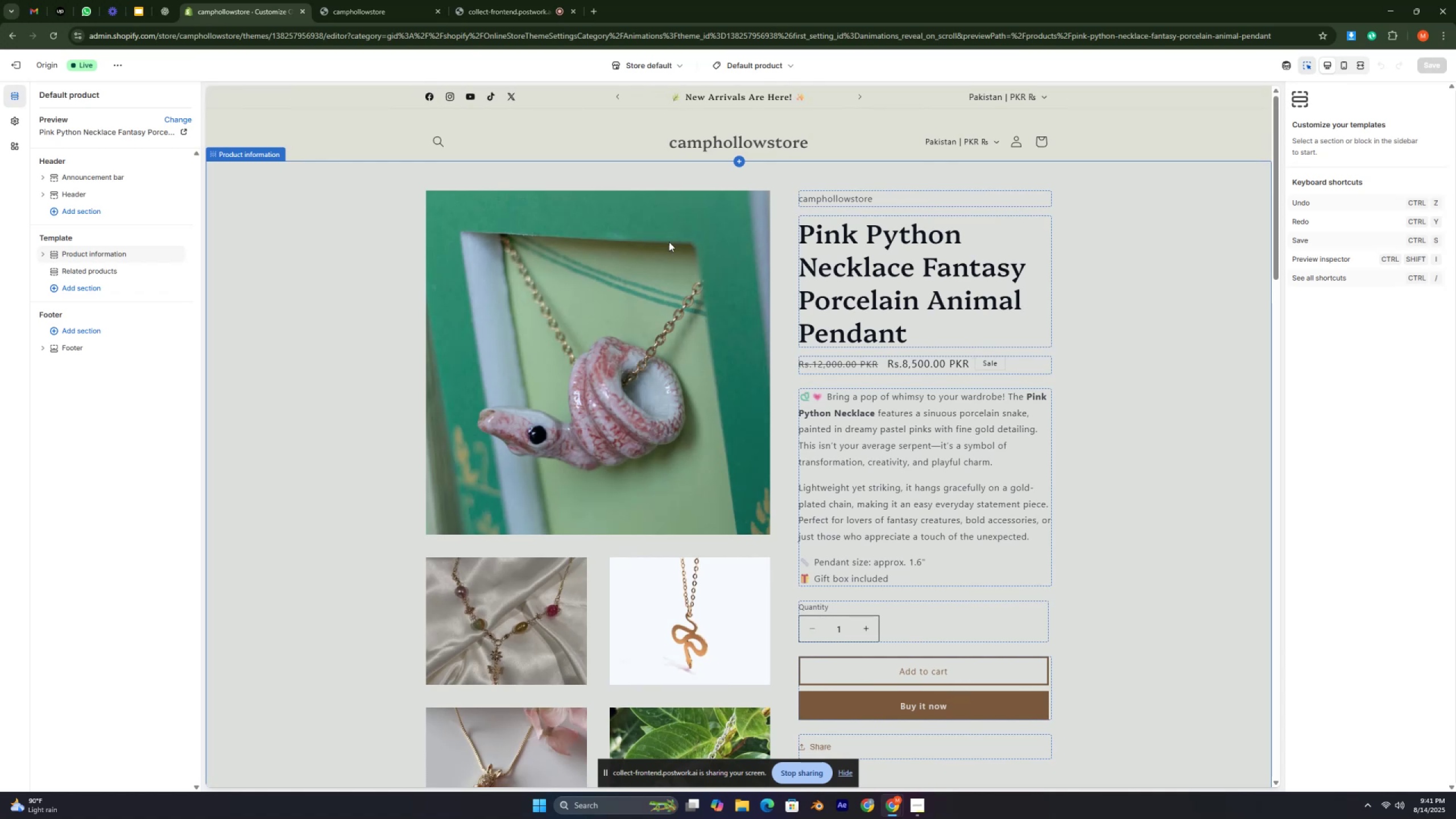 
key(Control+ControlLeft)
 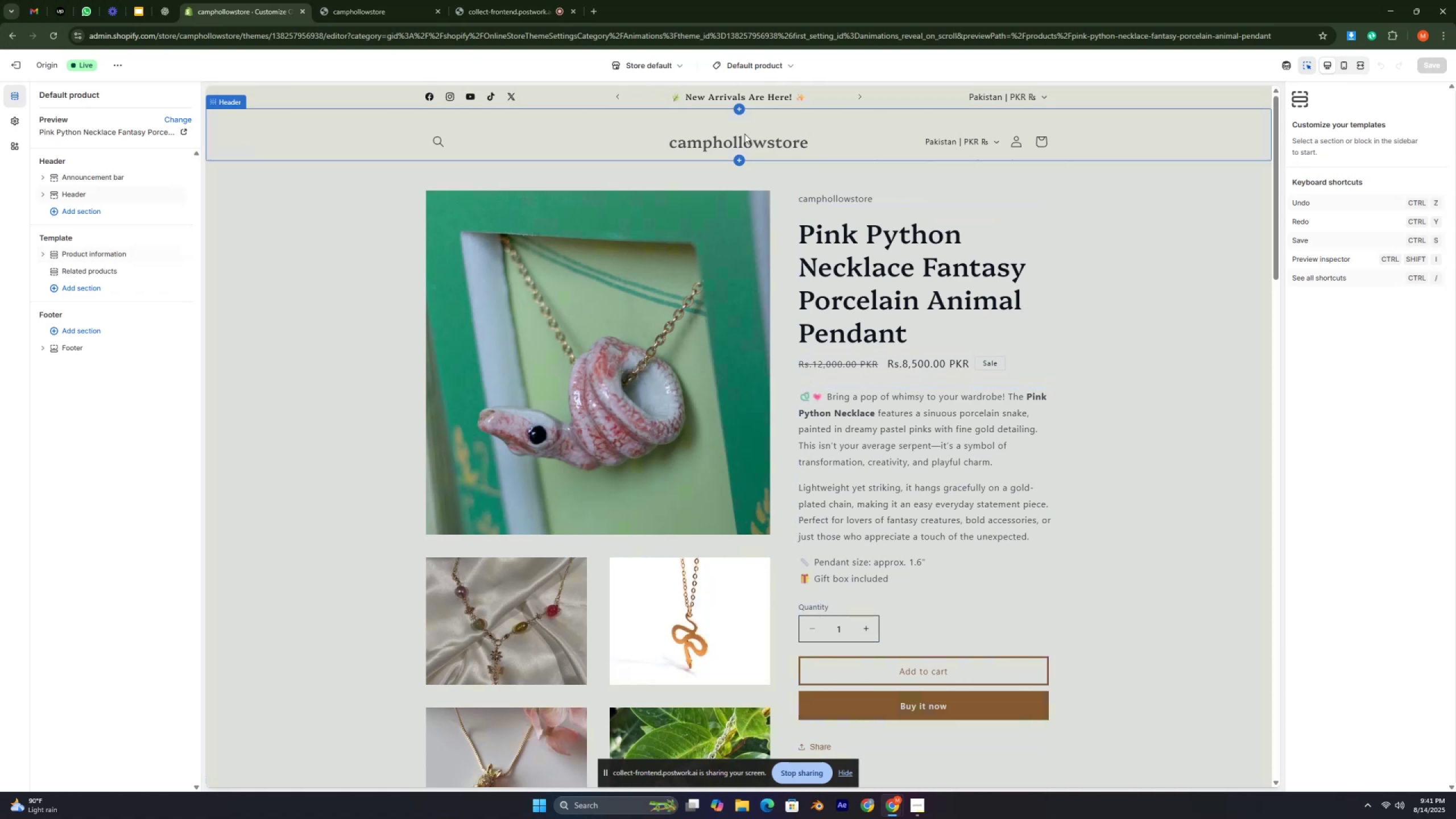 
key(Control+ControlLeft)
 